 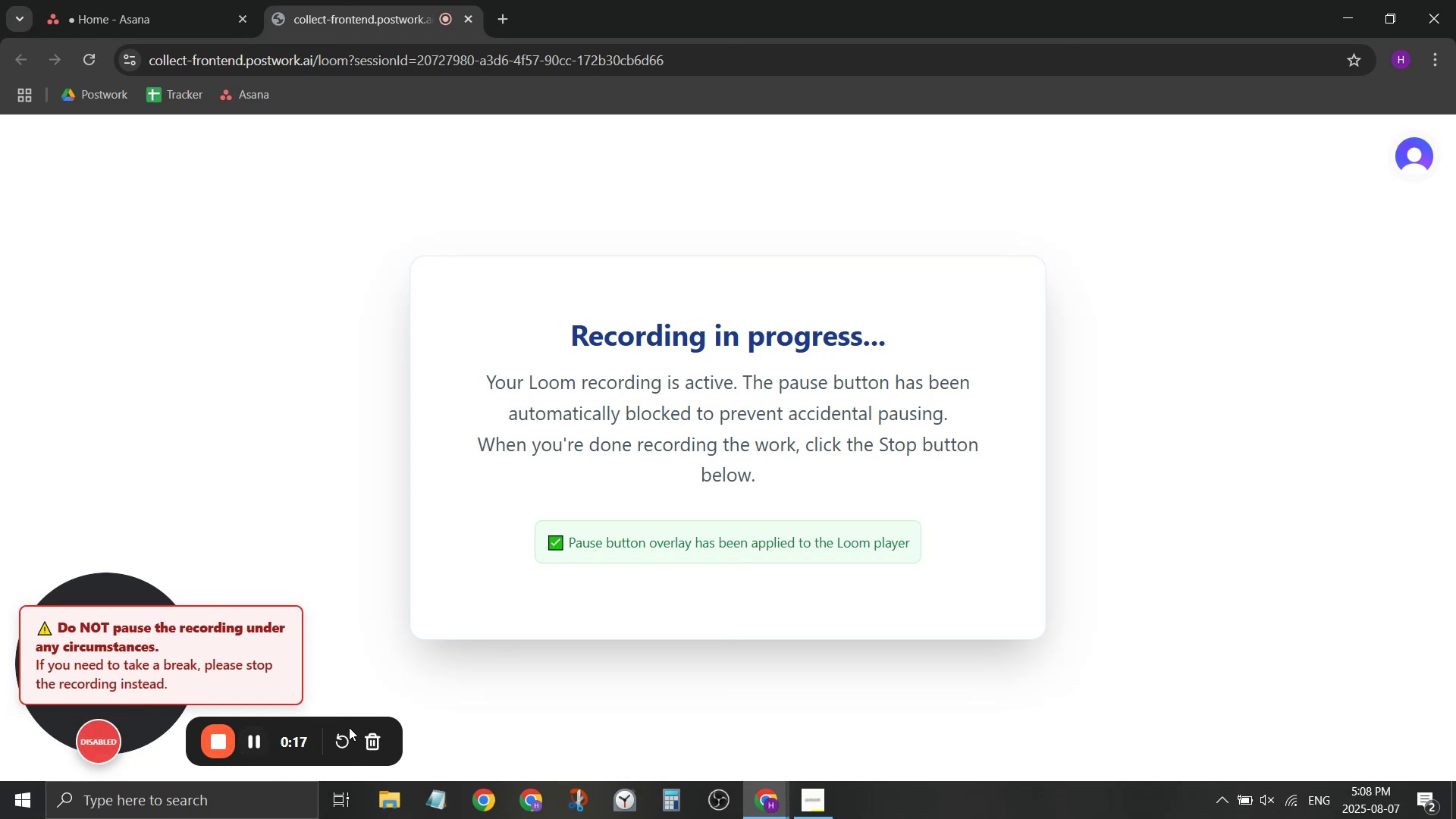 
left_click_drag(start_coordinate=[108, 592], to_coordinate=[65, 725])
 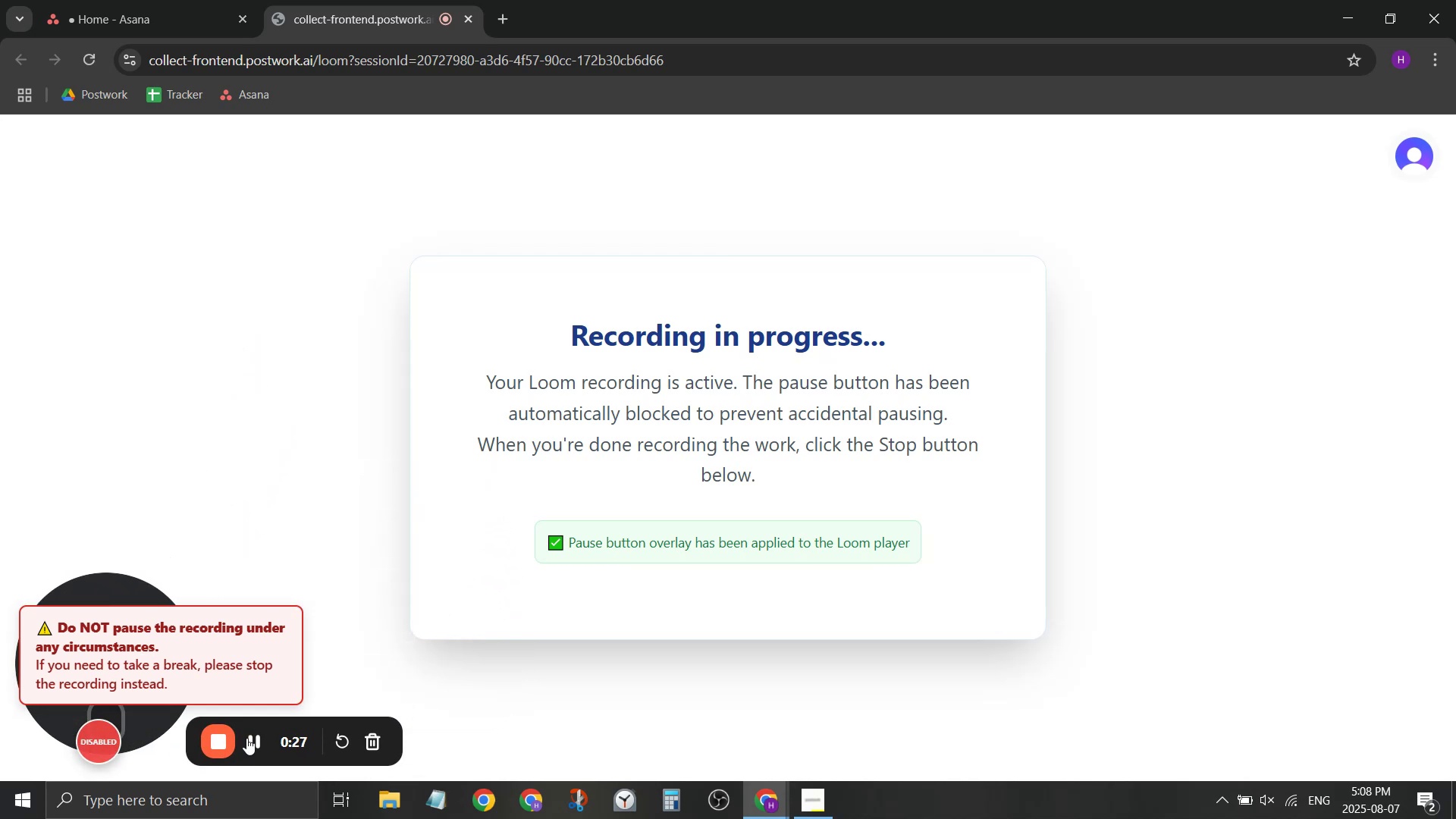 
mouse_move([315, 734])
 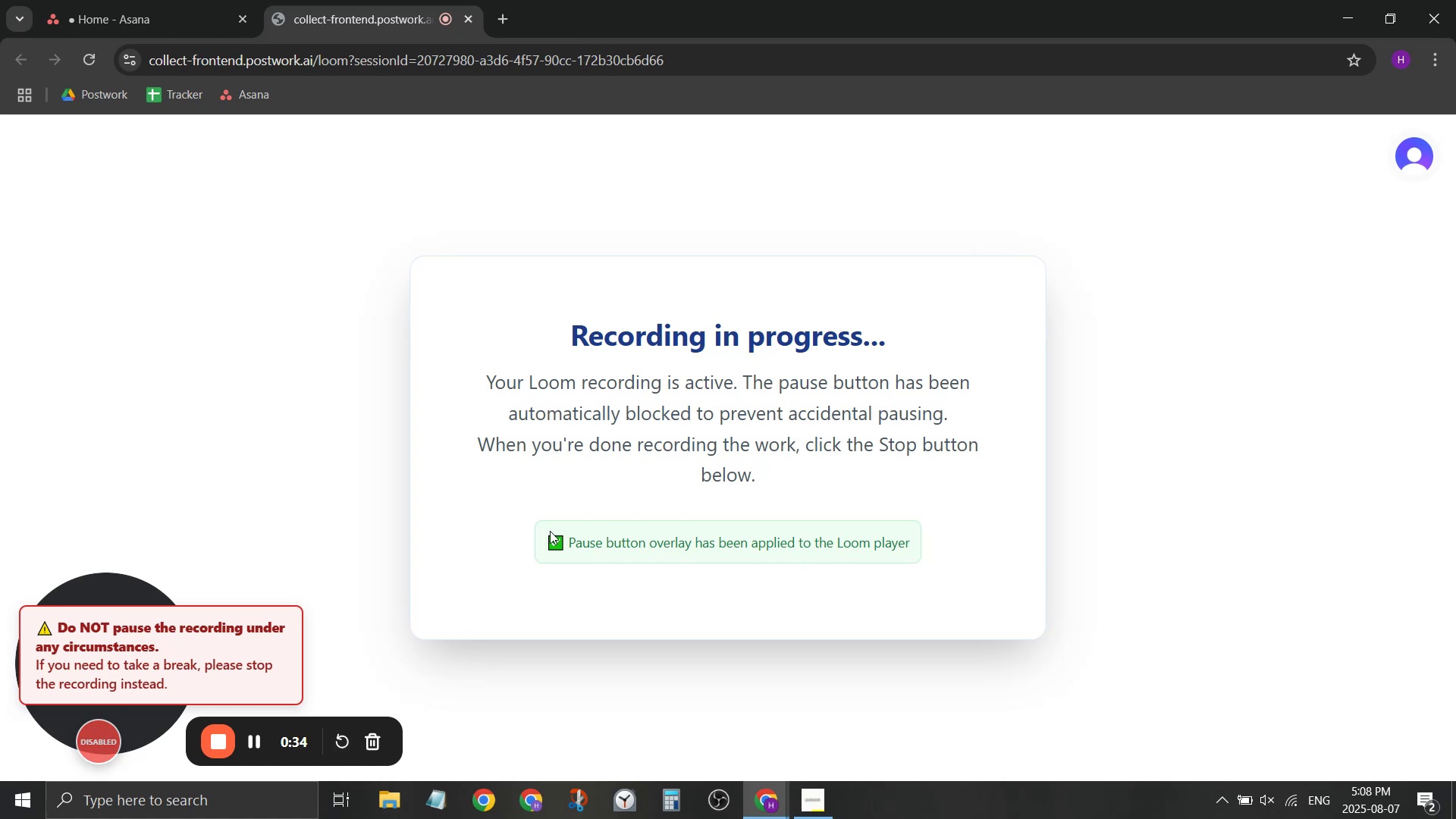 
wait(6.37)
 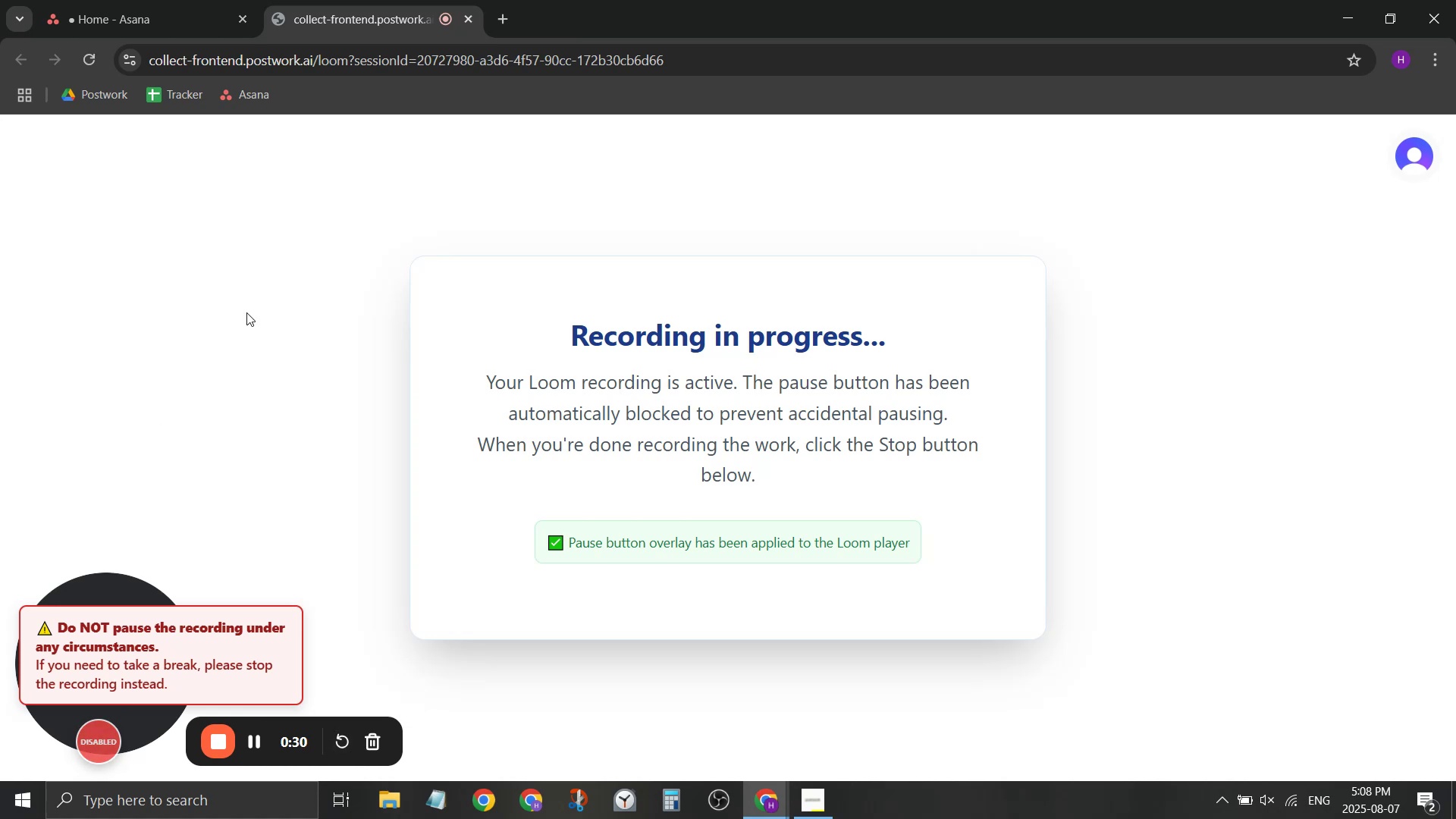 
mouse_move([171, 26])
 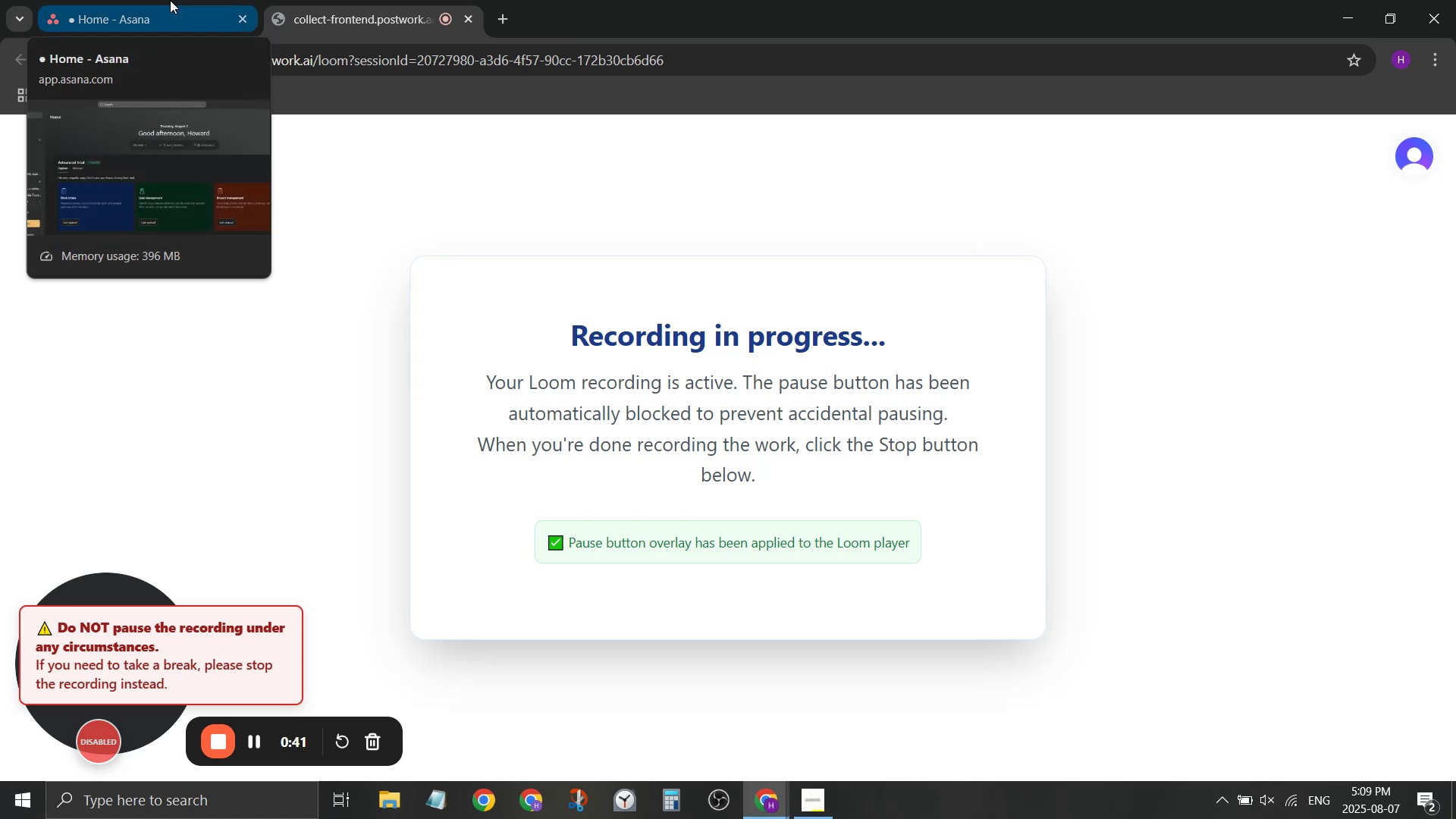 
left_click_drag(start_coordinate=[170, 0], to_coordinate=[171, 5])
 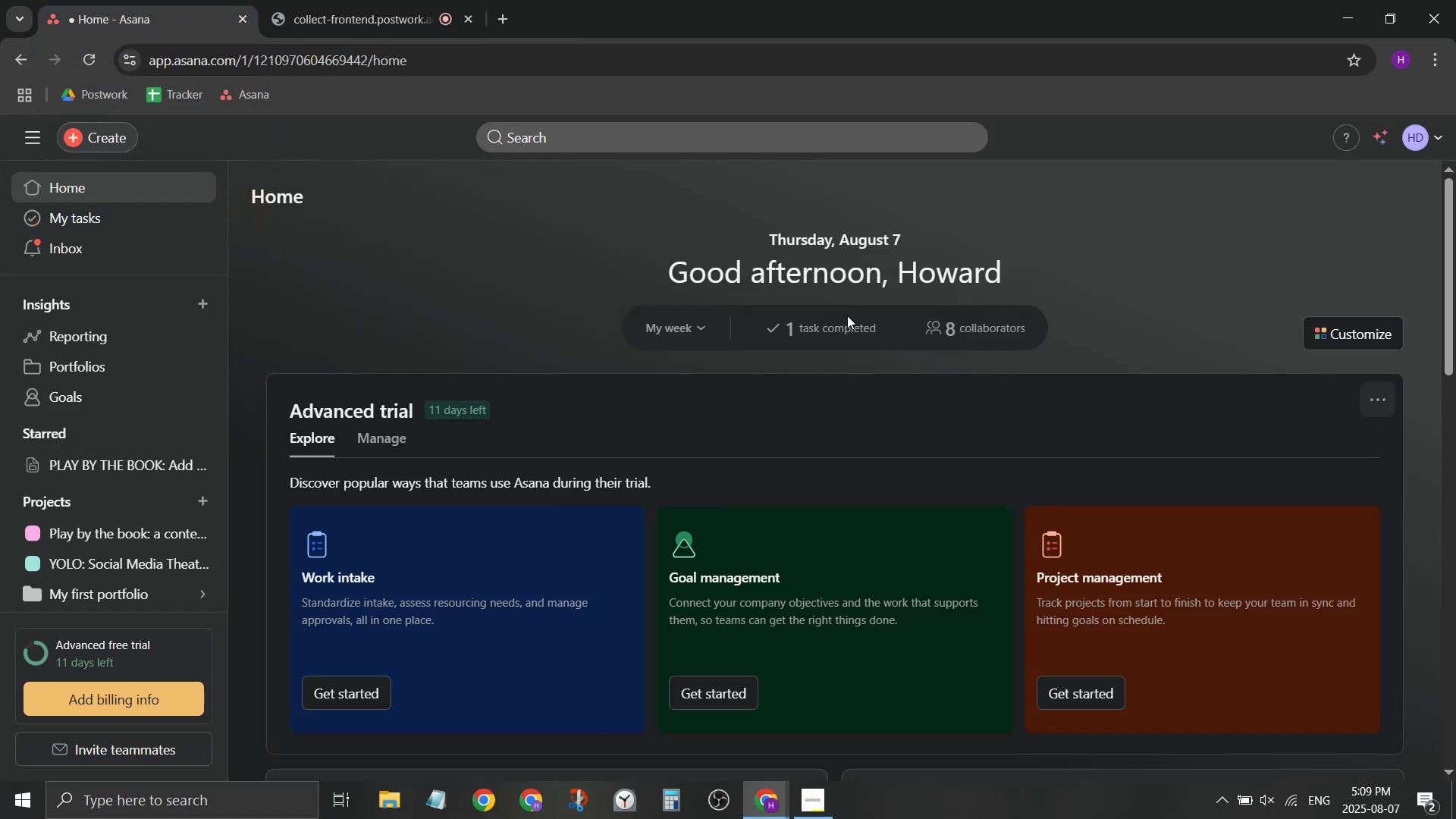 
scroll: coordinate [64, 530], scroll_direction: down, amount: 3.0
 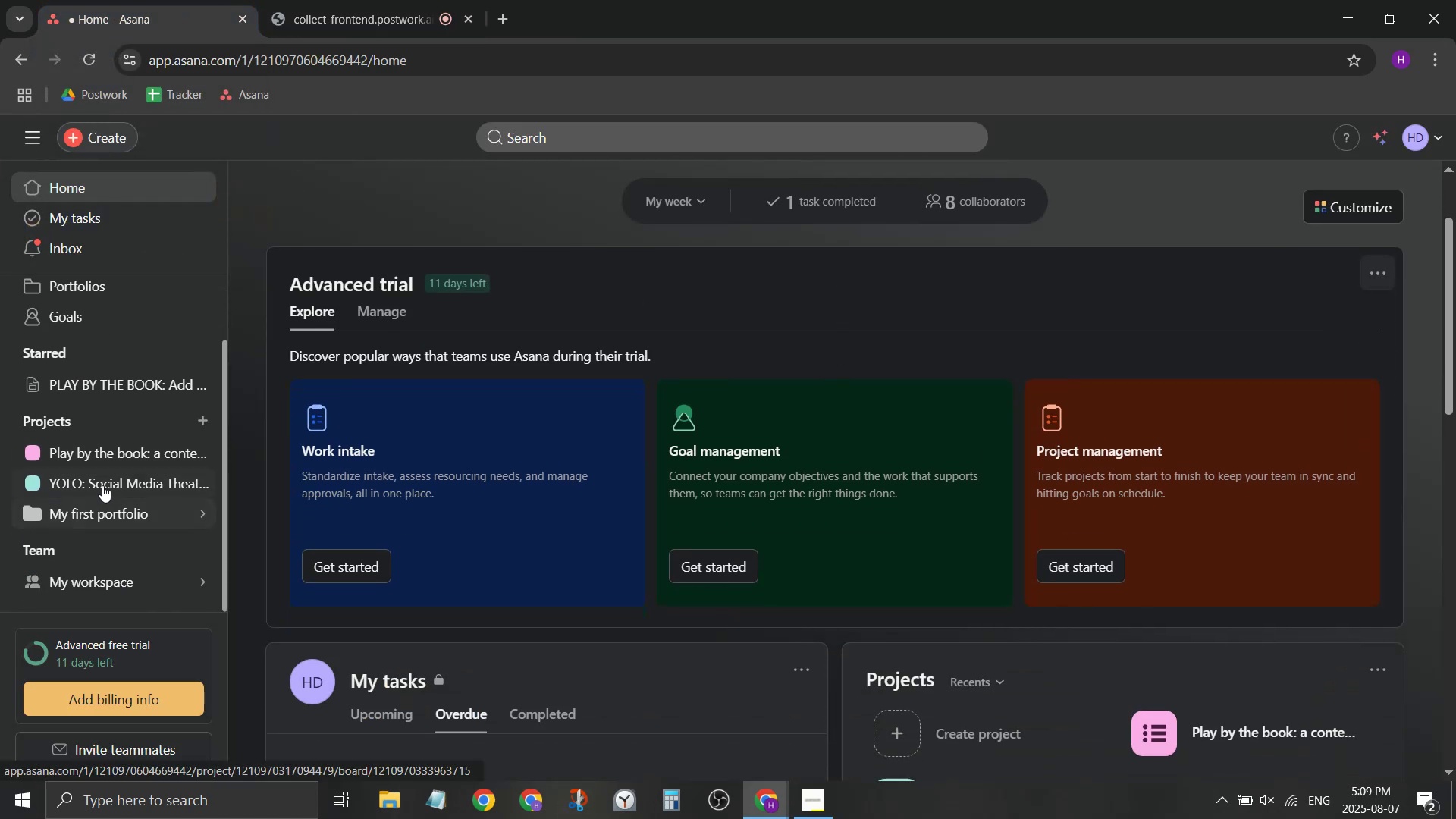 
left_click([103, 482])
 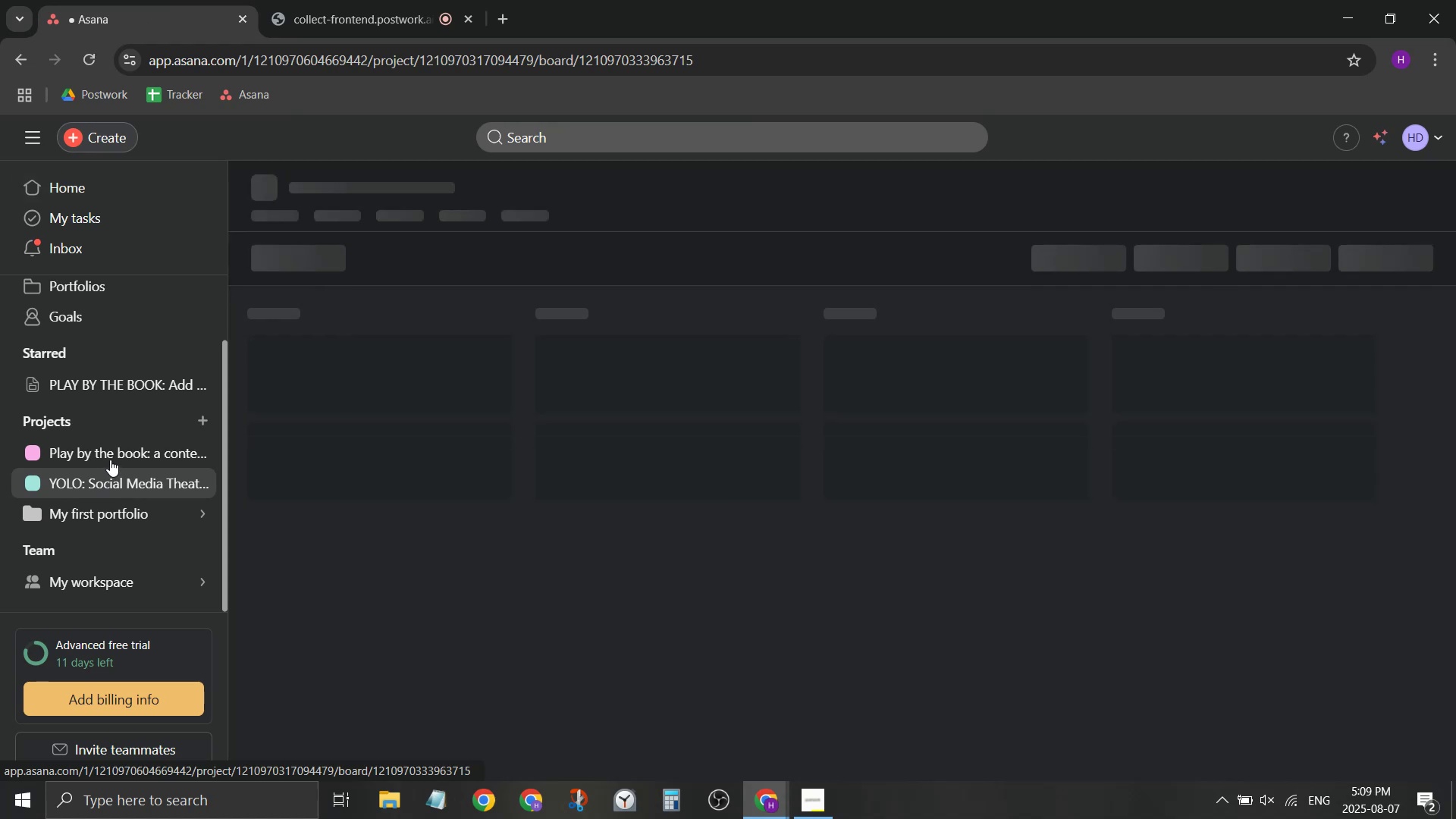 
left_click([110, 460])
 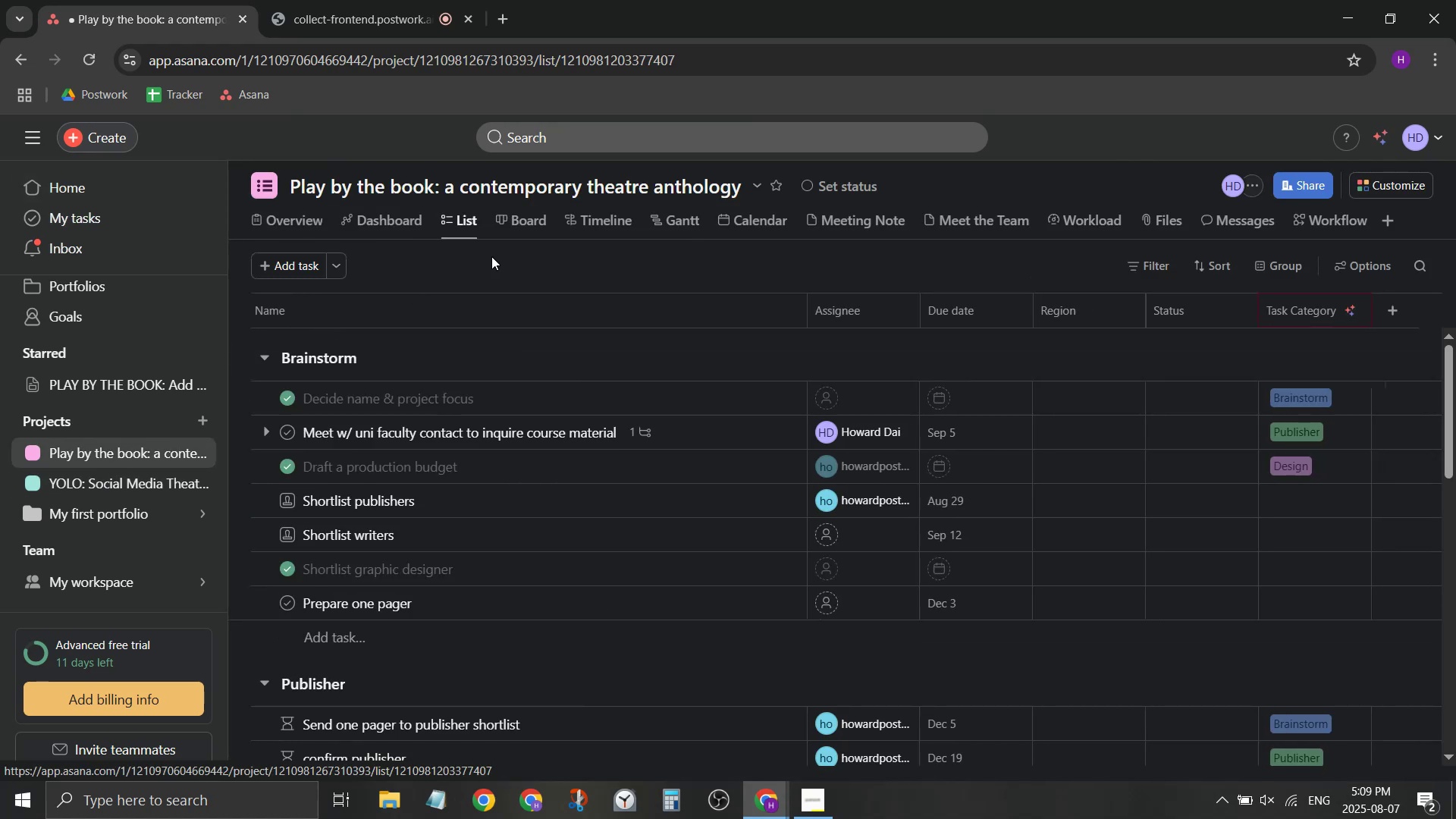 
left_click([398, 218])
 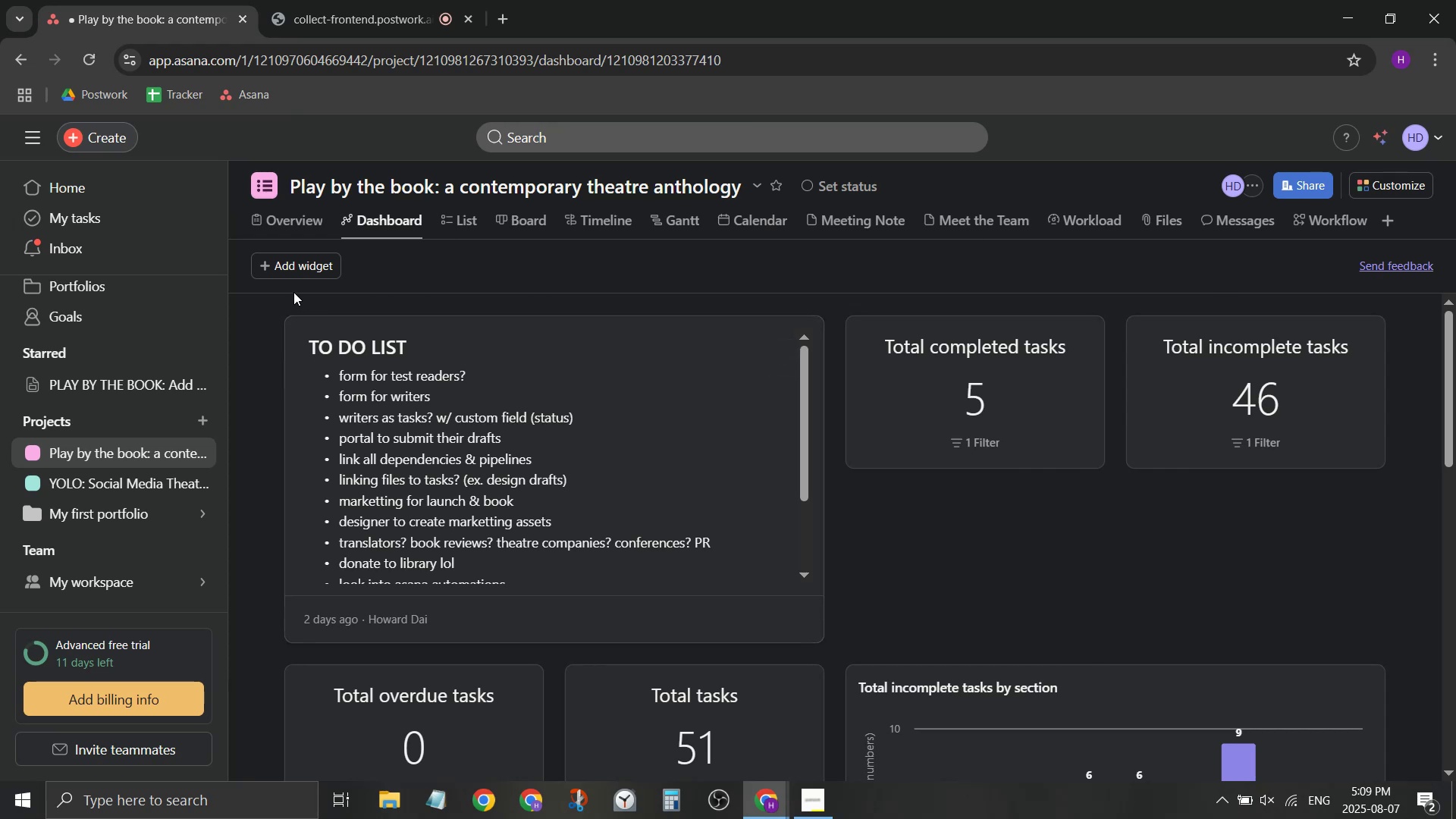 
wait(14.08)
 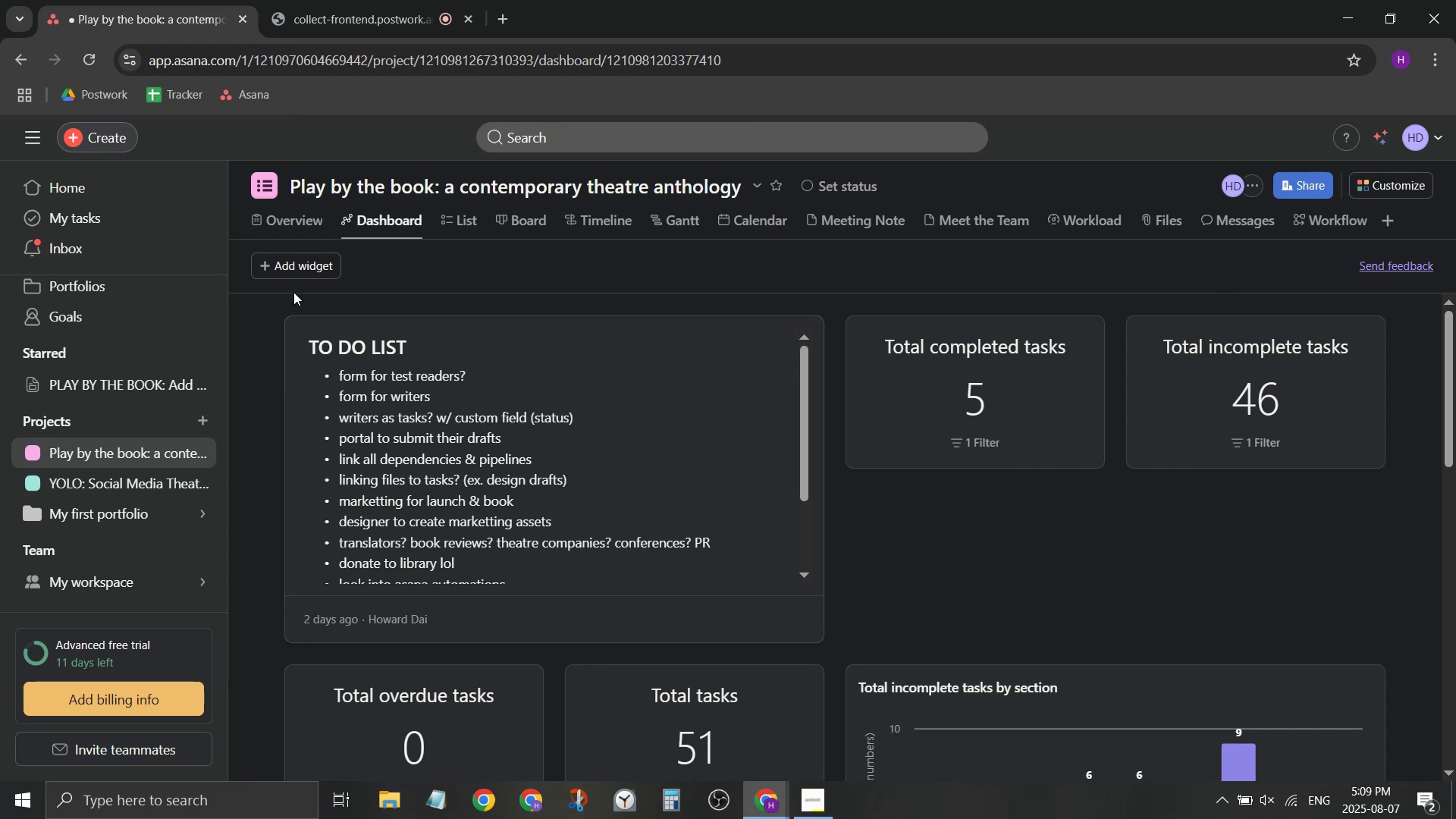 
left_click_drag(start_coordinate=[582, 422], to_coordinate=[314, 424])
 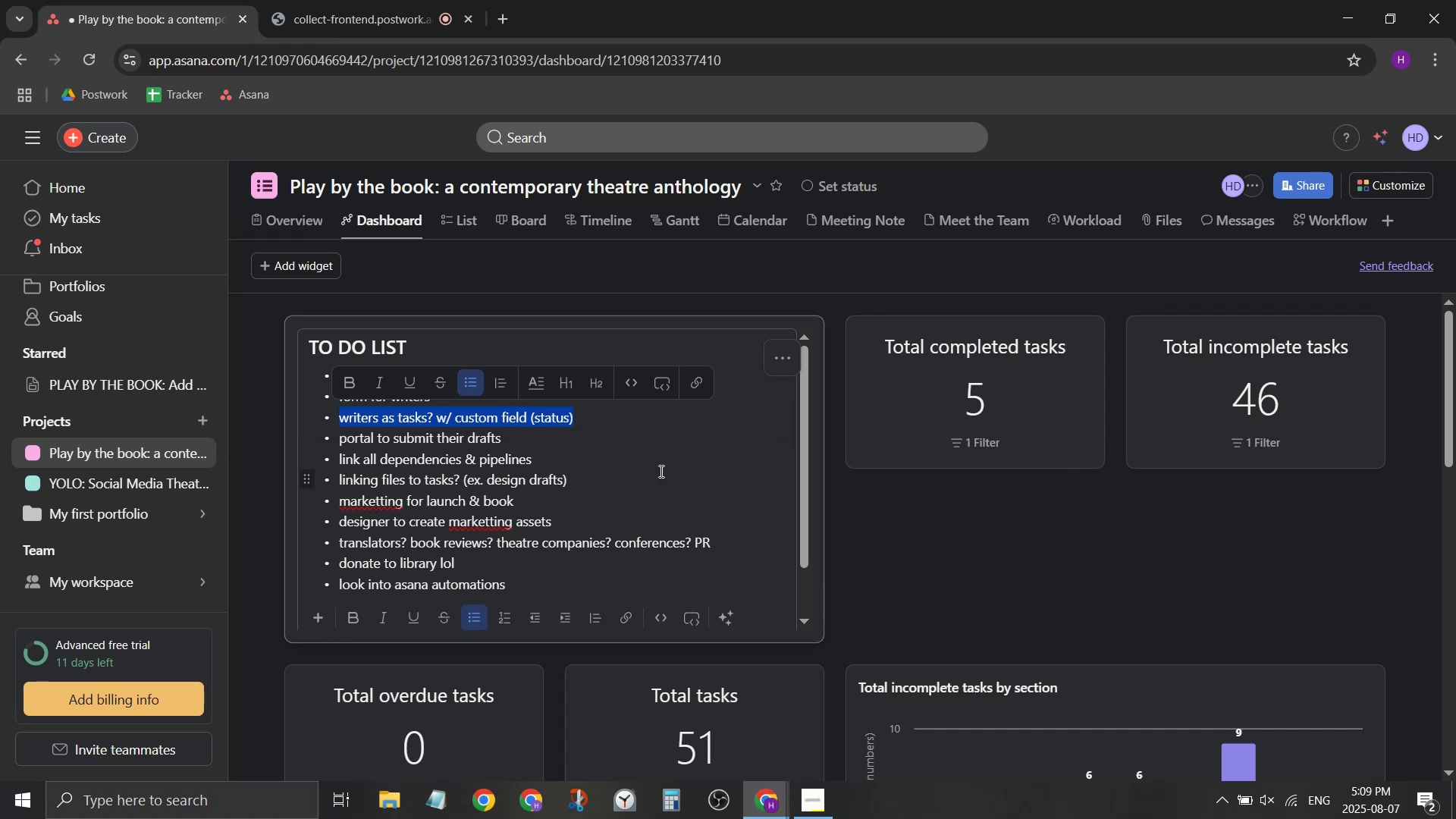 
wait(8.62)
 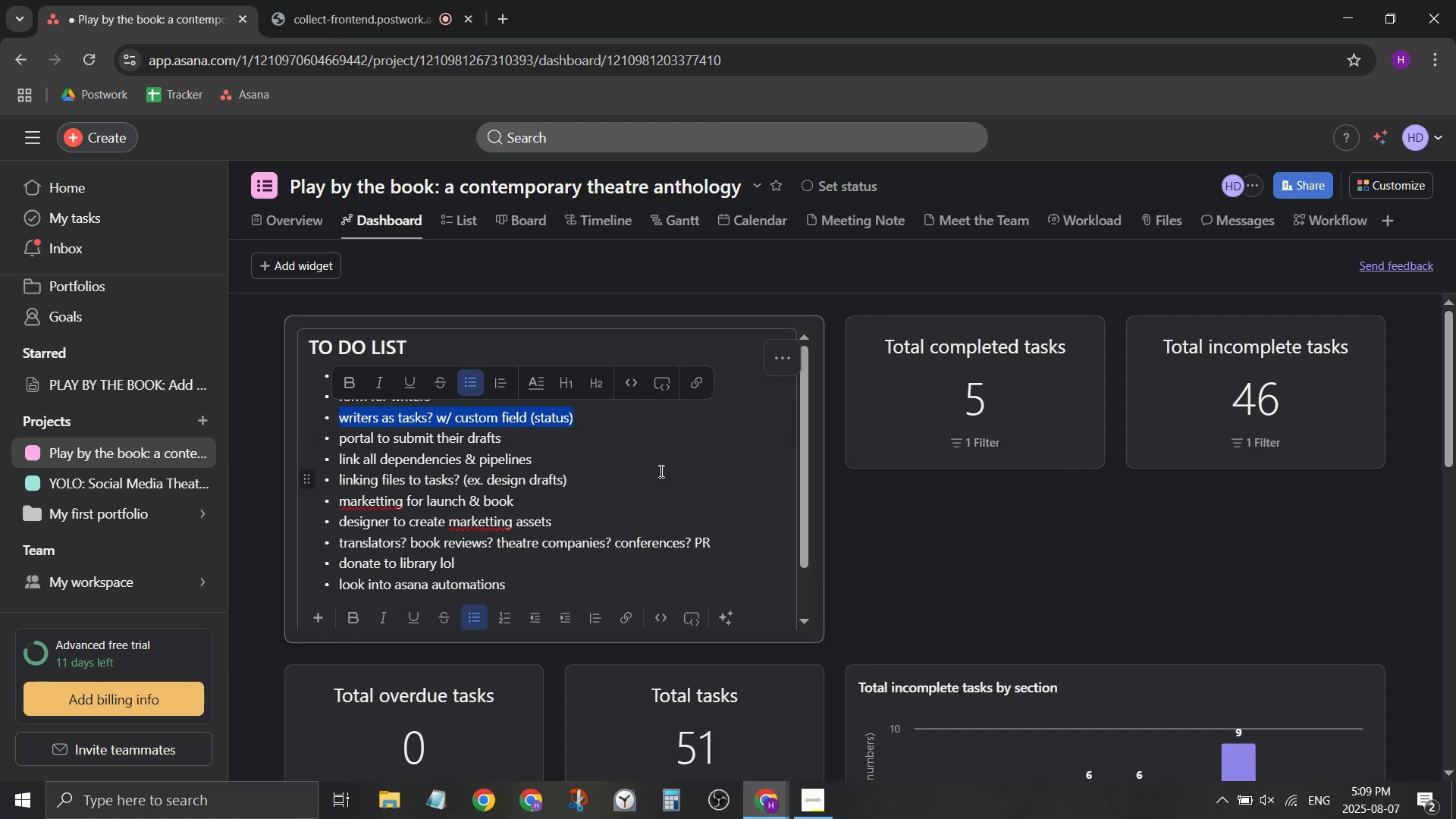 
left_click([504, 20])
 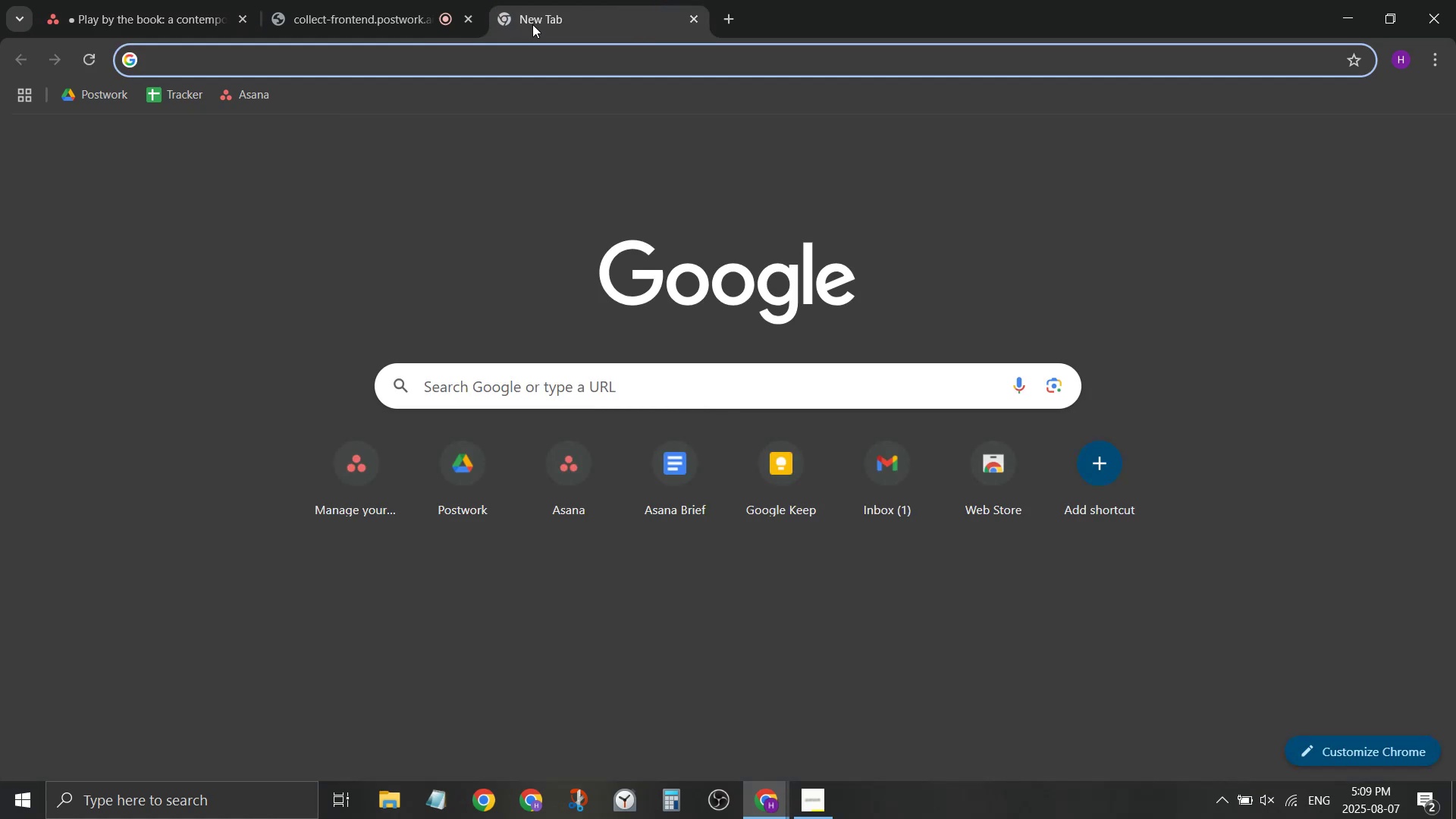 
type(aas)
key(Backspace)
key(Backspace)
type(sana )
 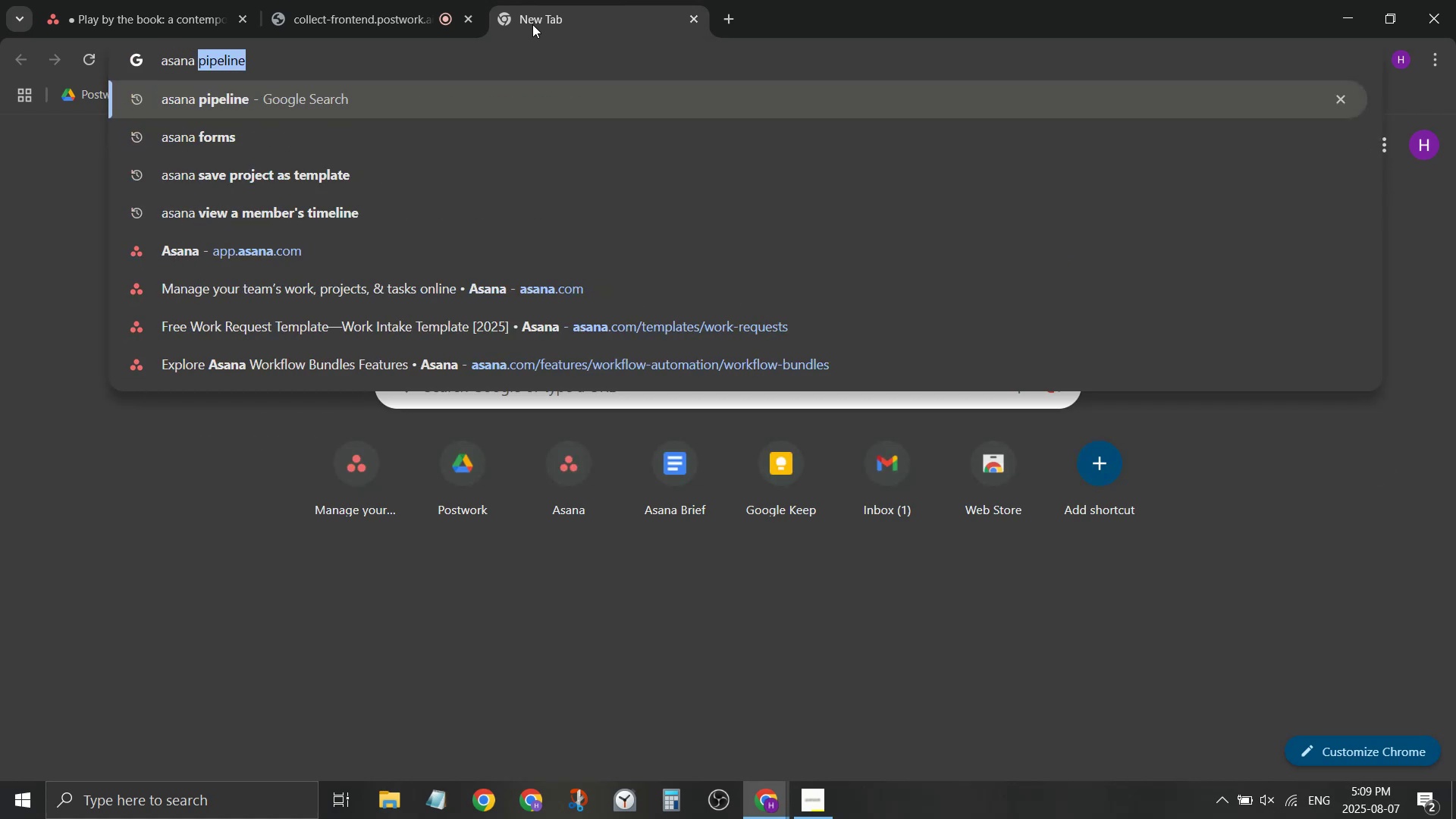 
type(email to task)
 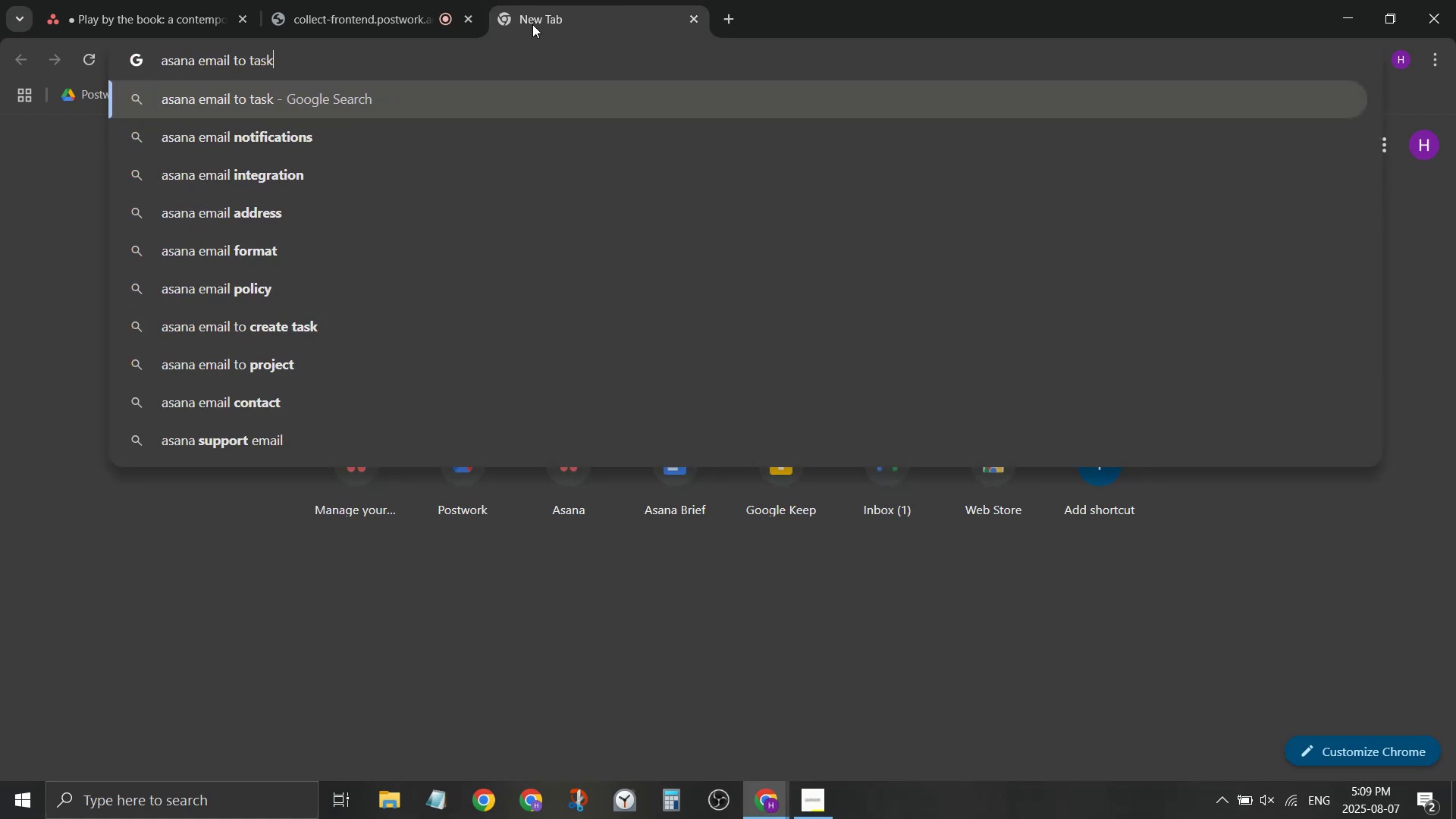 
key(Enter)
 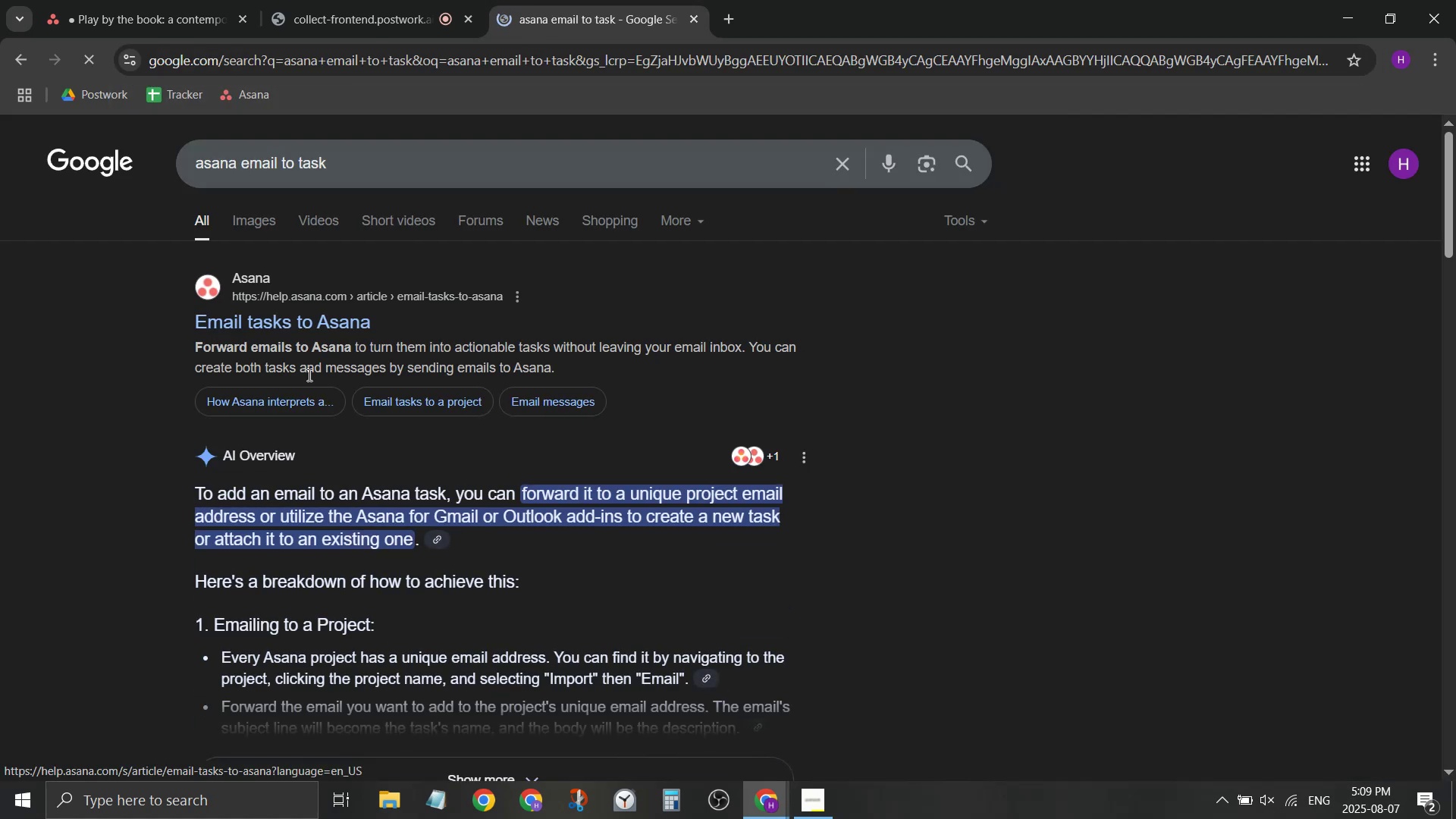 
scroll: coordinate [206, 337], scroll_direction: down, amount: 1.0
 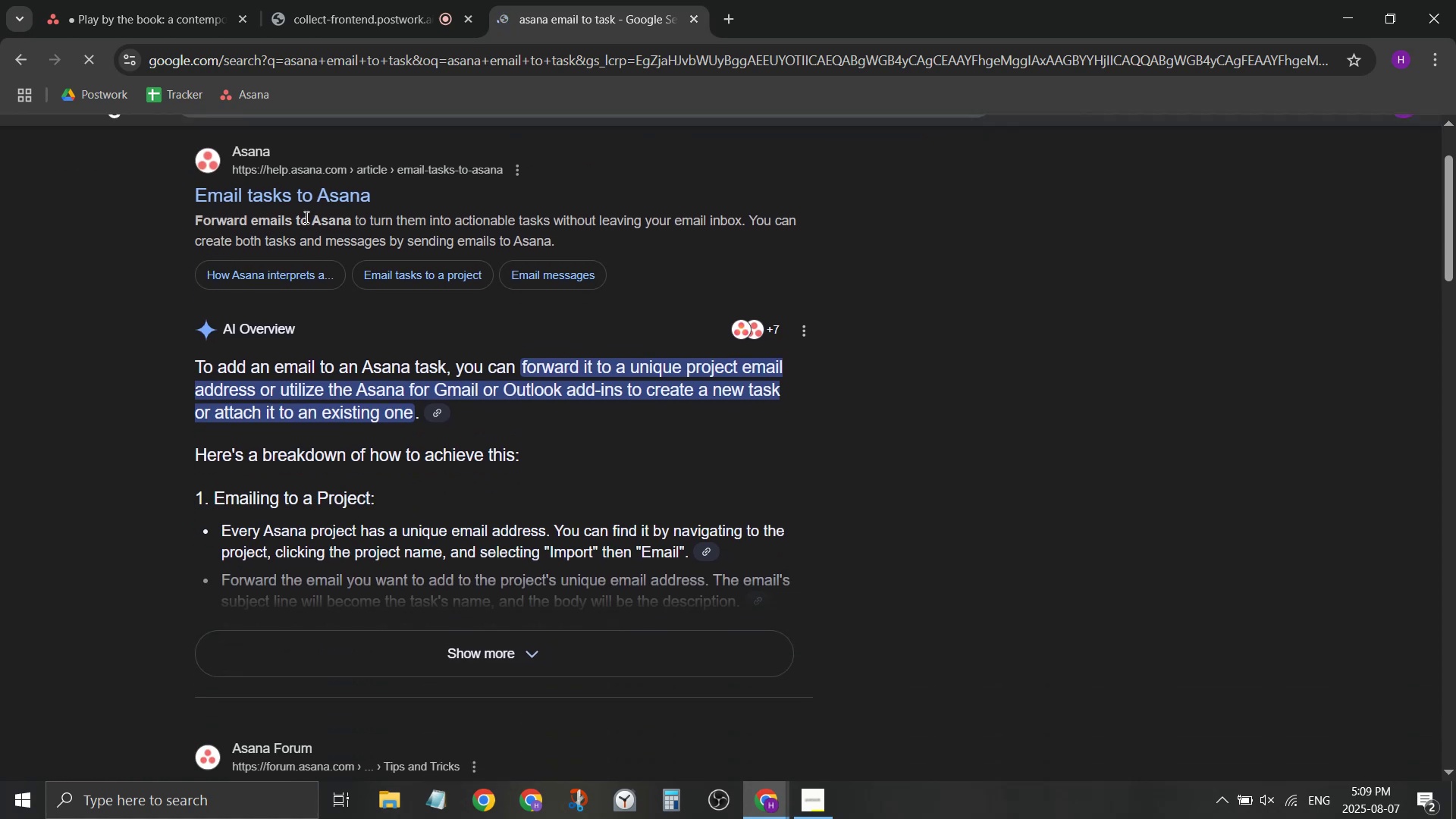 
right_click([310, 208])
 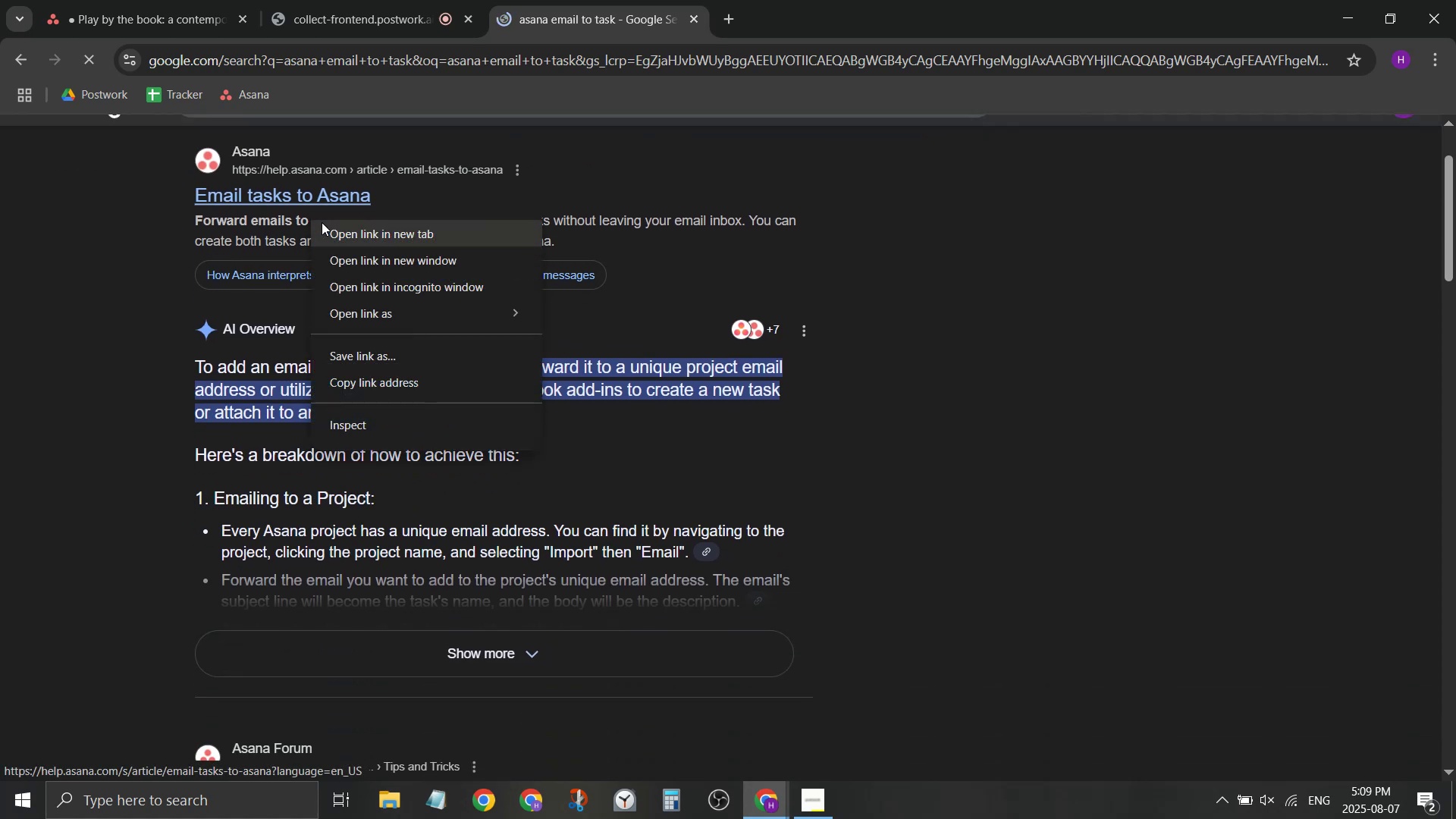 
left_click([327, 228])
 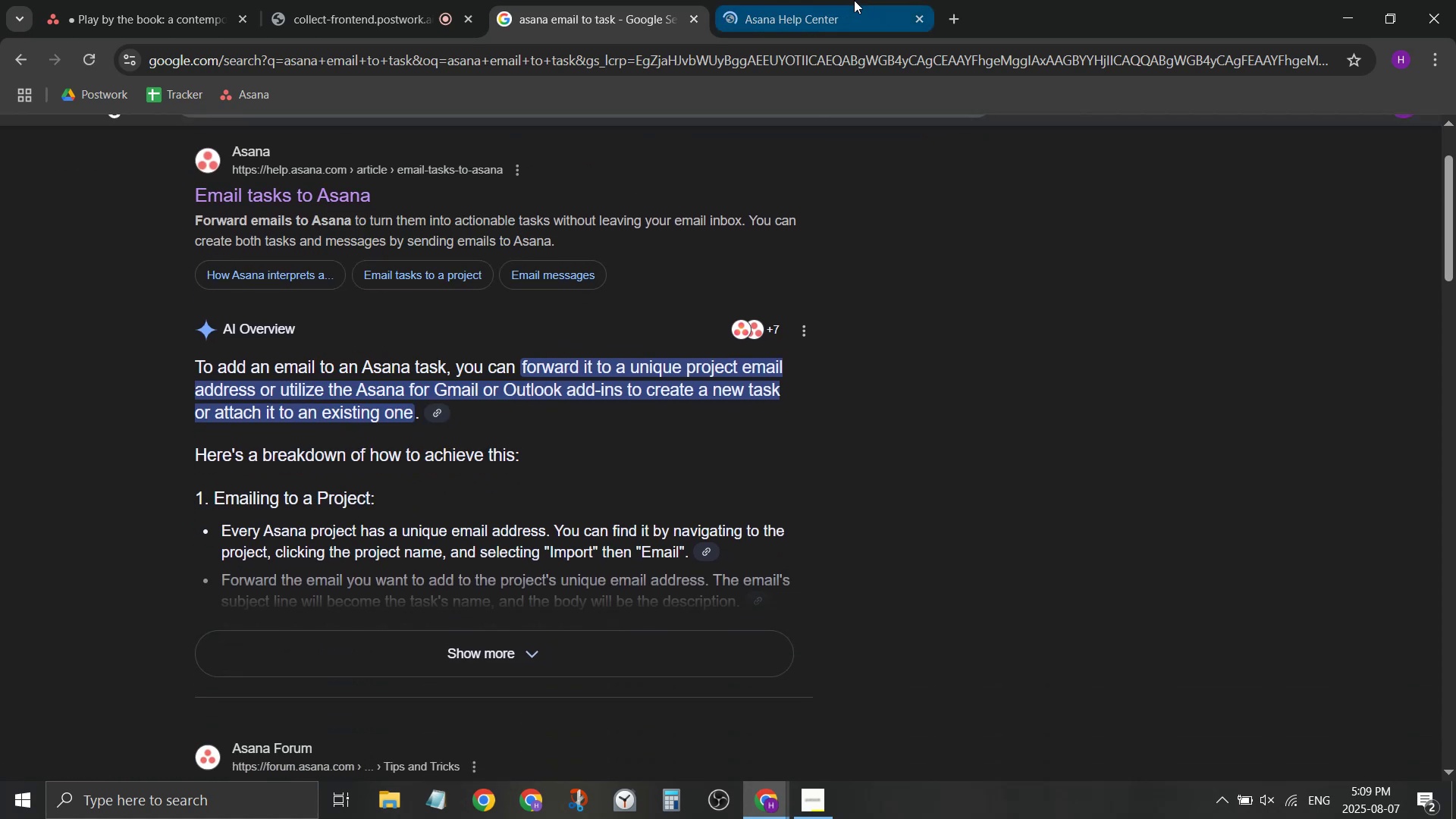 
left_click([817, 0])
 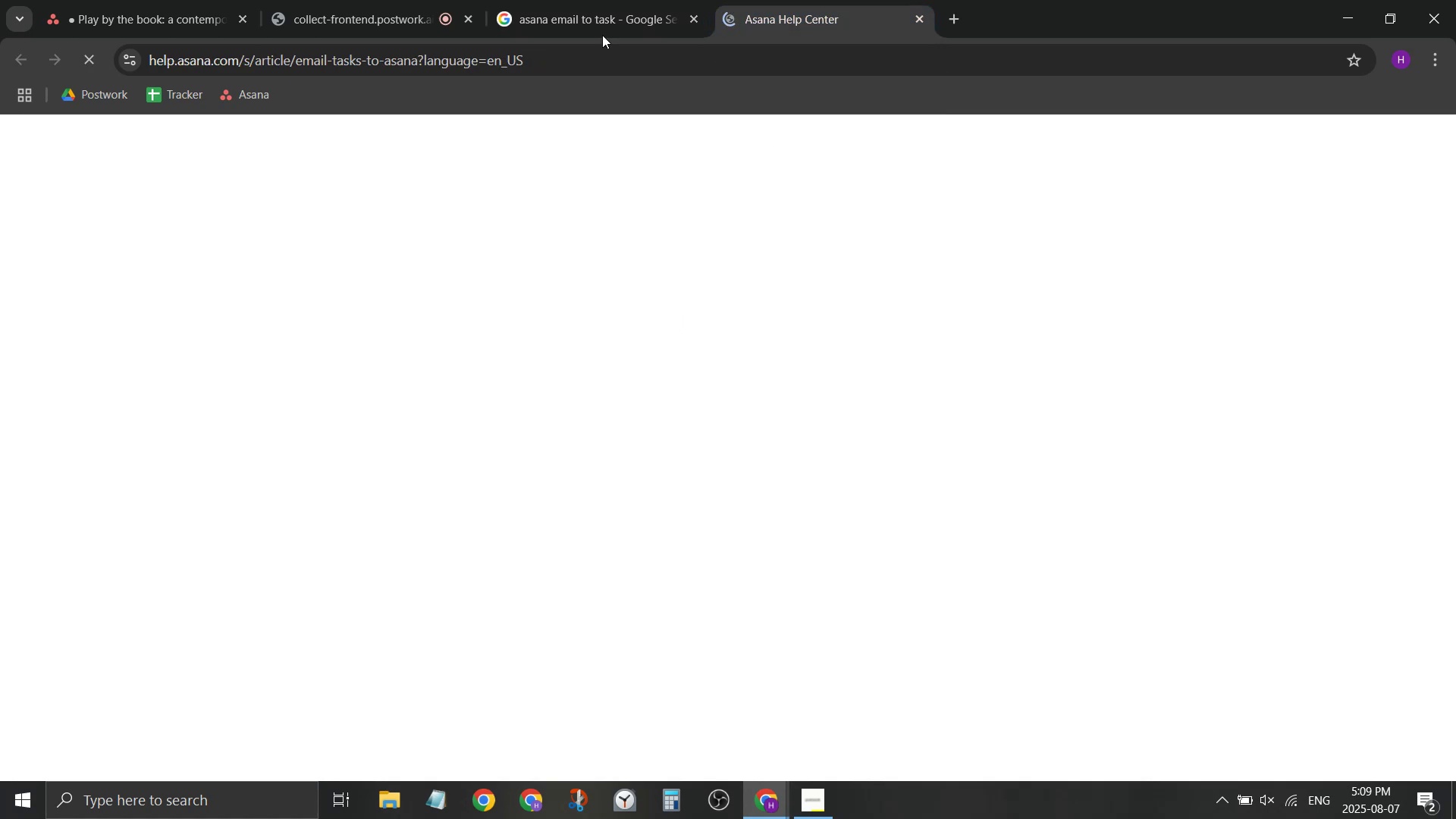 
left_click([538, 0])
 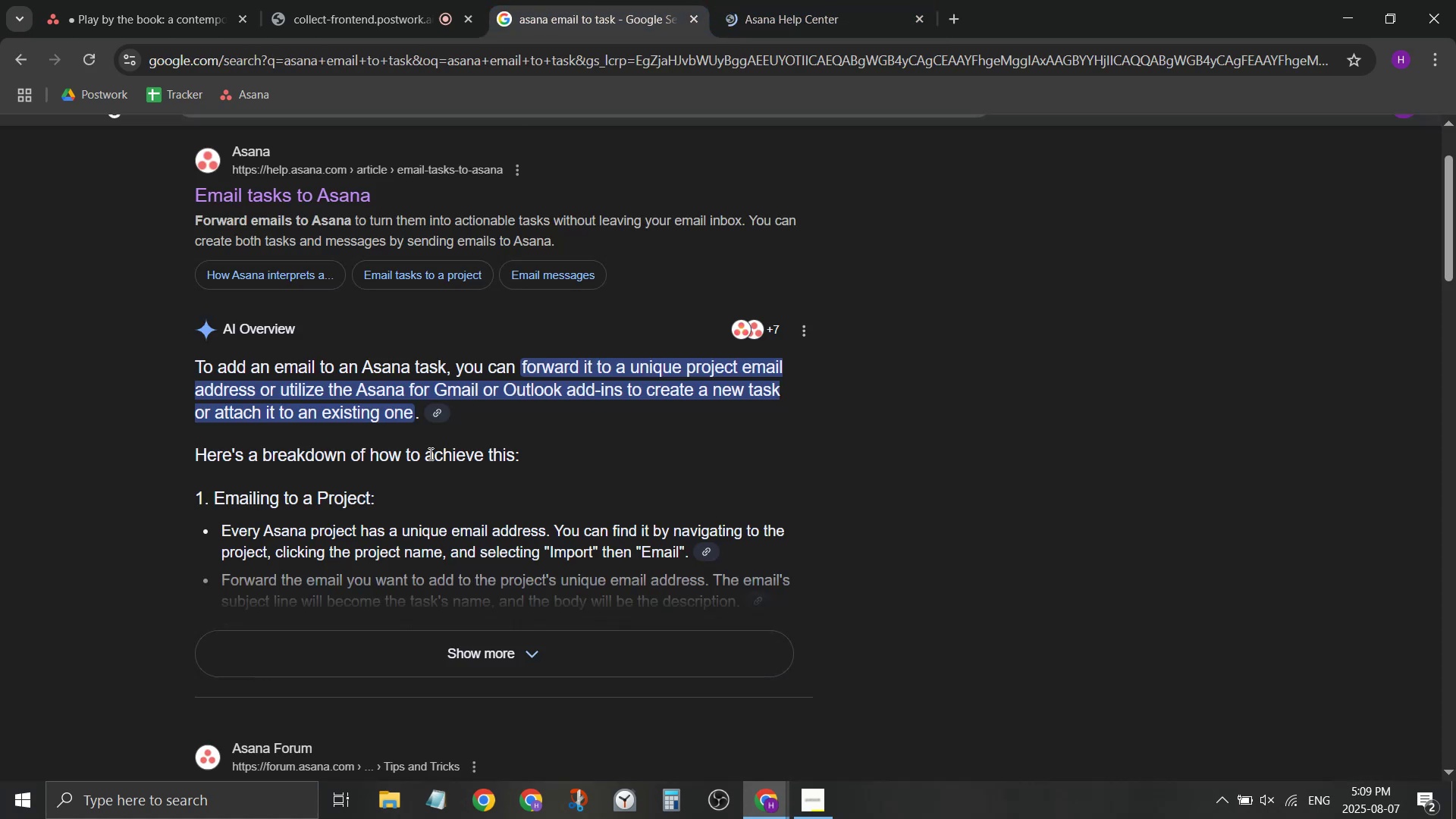 
scroll: coordinate [444, 471], scroll_direction: down, amount: 2.0
 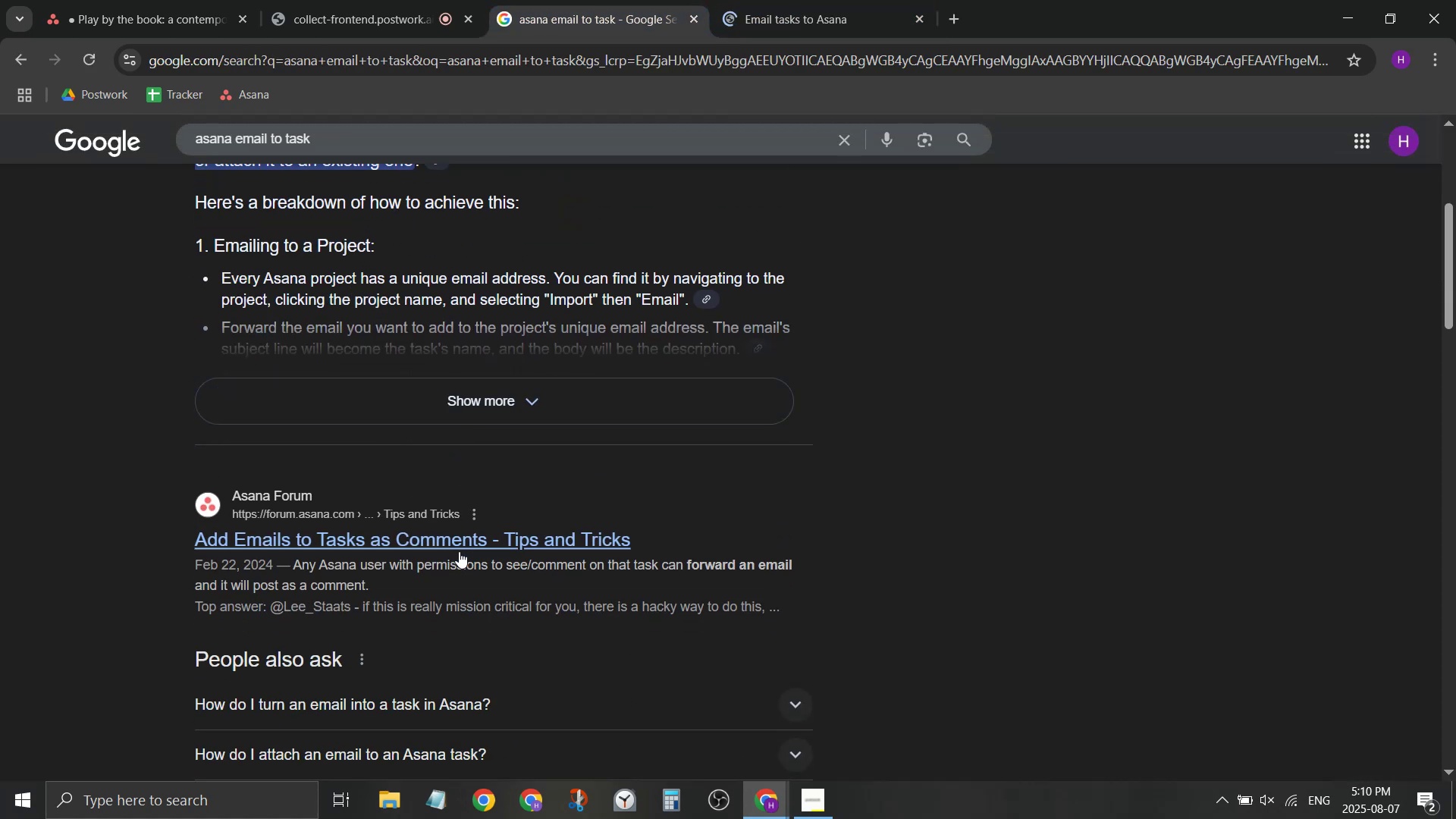 
left_click([817, 0])
 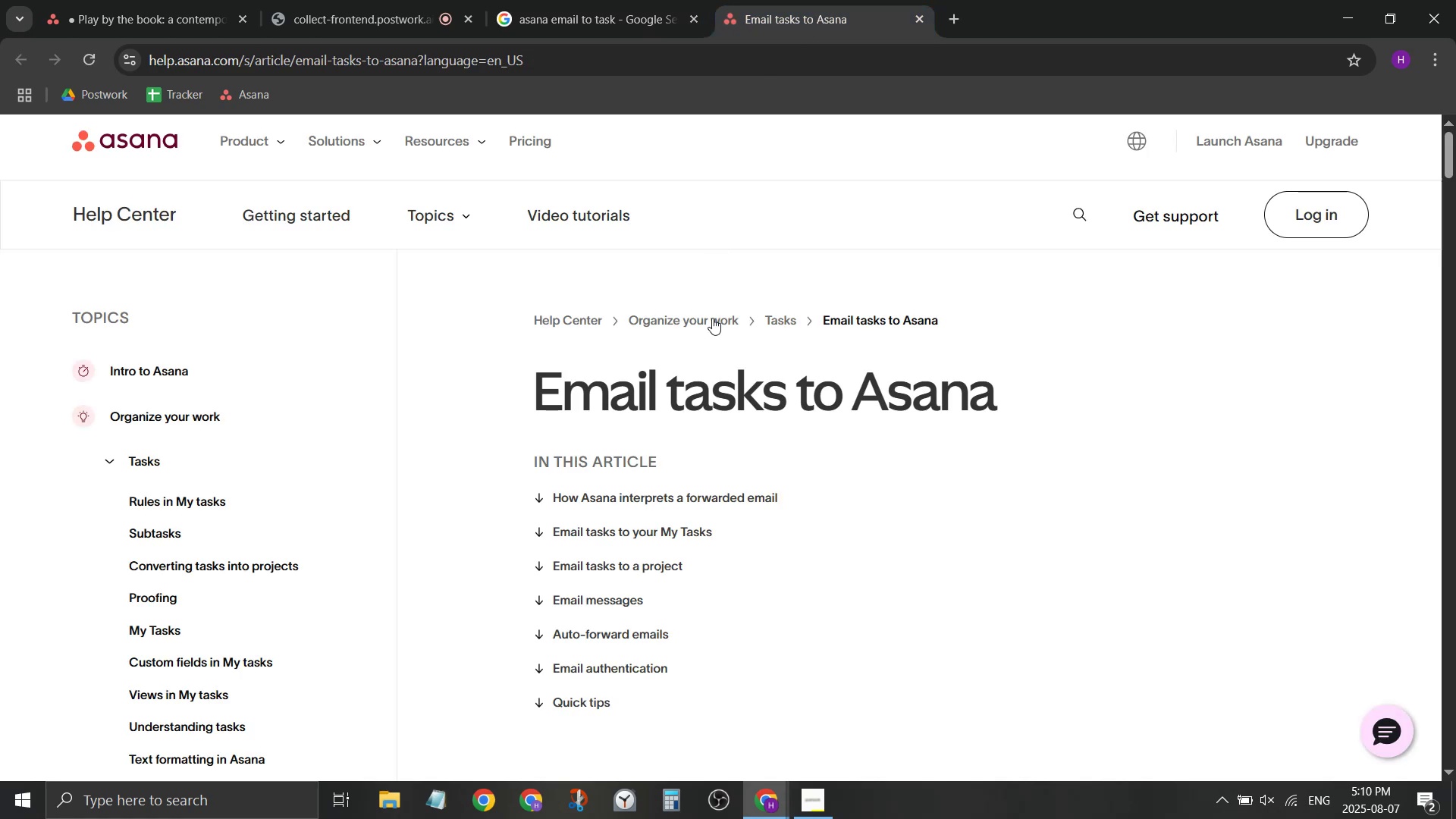 
scroll: coordinate [709, 372], scroll_direction: down, amount: 6.0
 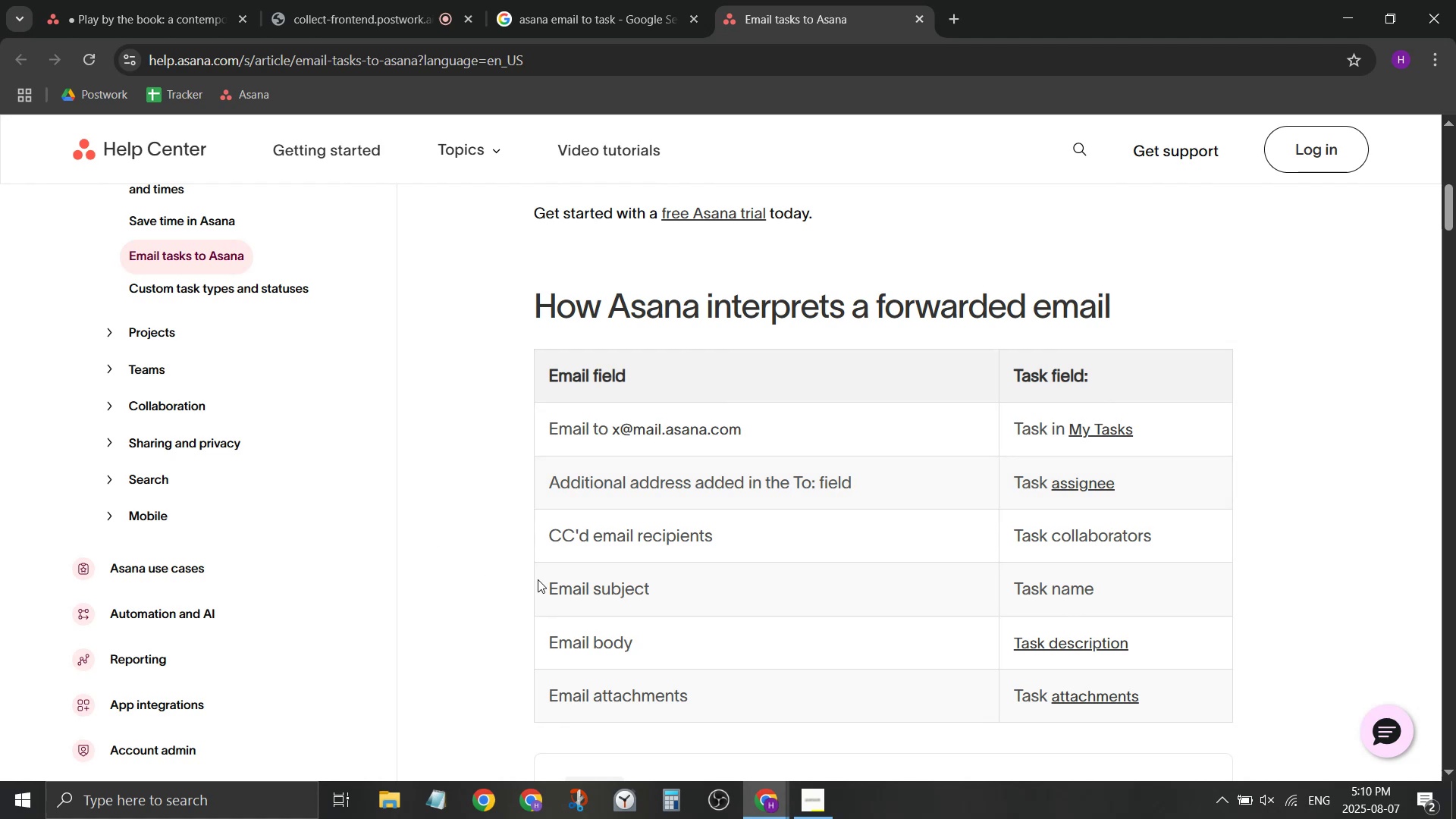 
wait(12.65)
 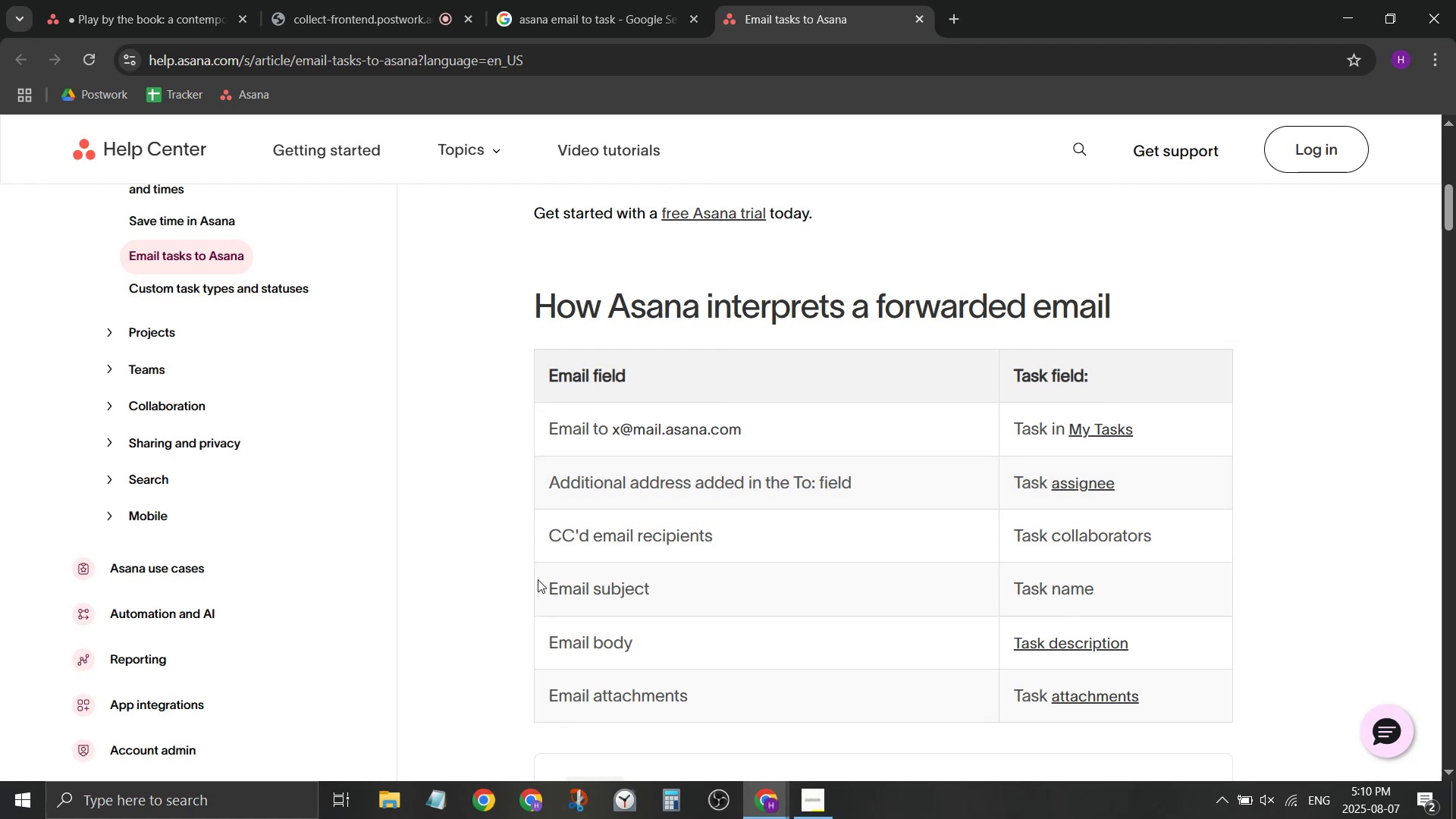 
scroll: coordinate [560, 552], scroll_direction: down, amount: 10.0
 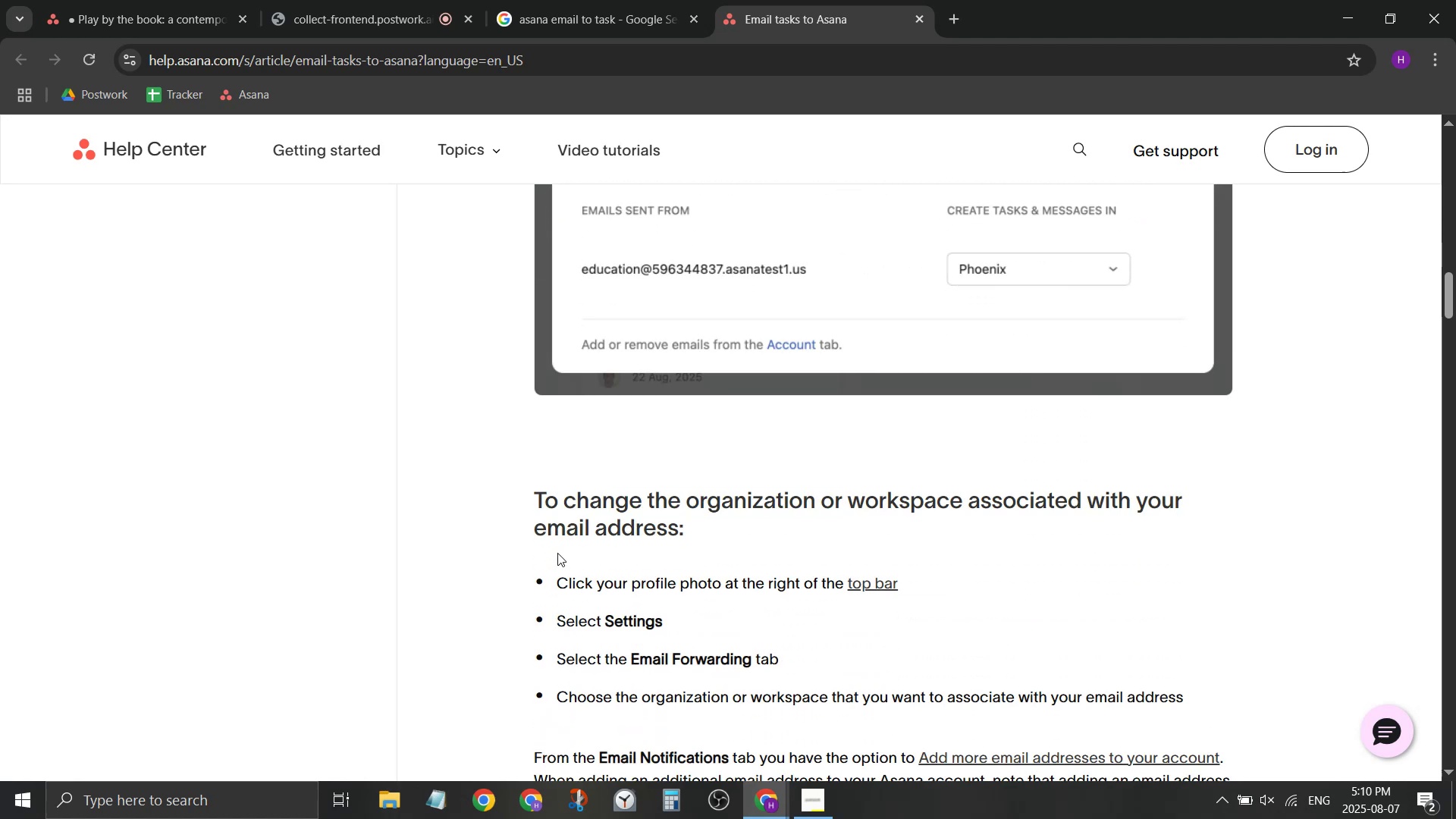 
scroll: coordinate [554, 554], scroll_direction: down, amount: 7.0
 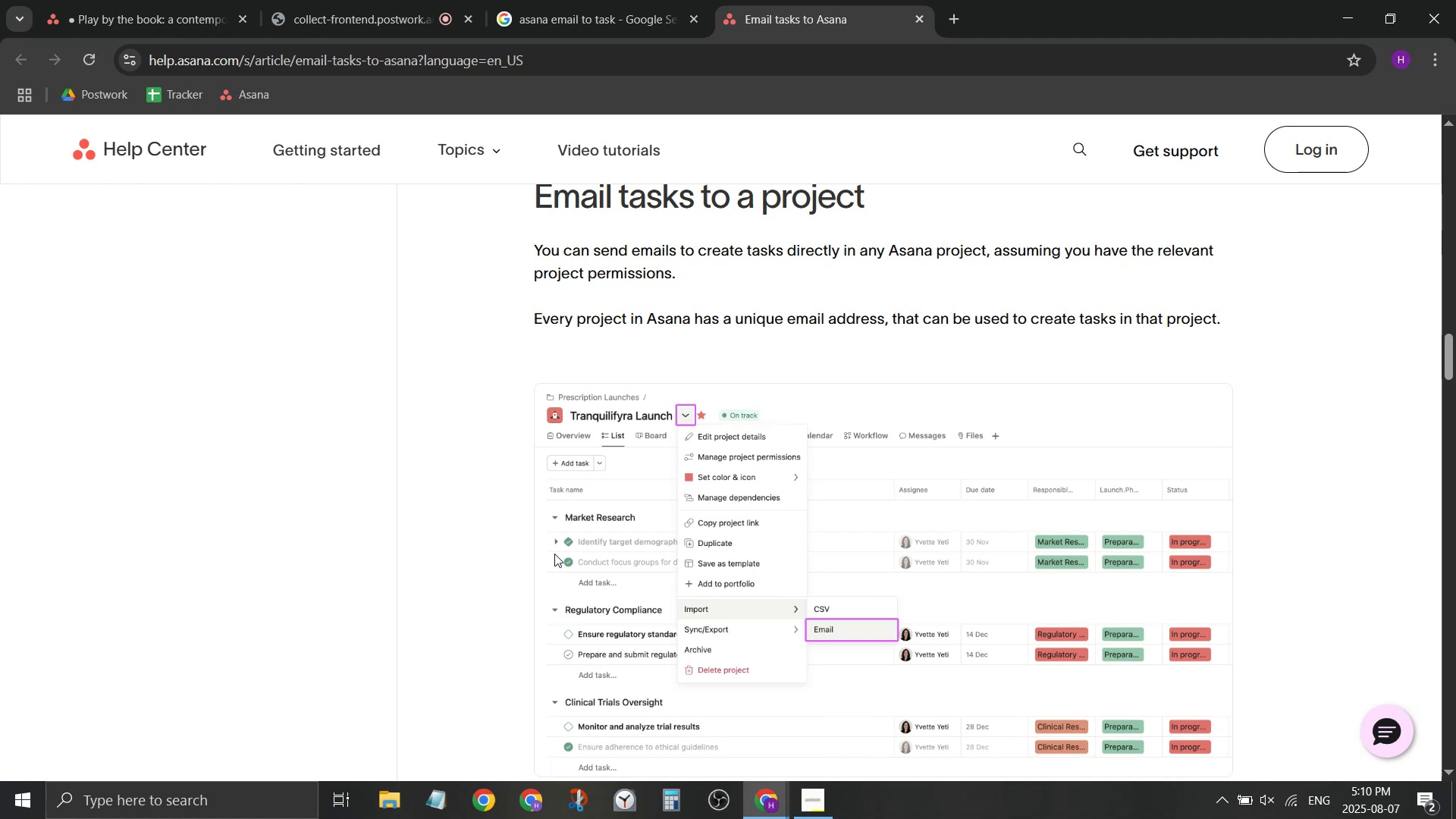 
wait(6.04)
 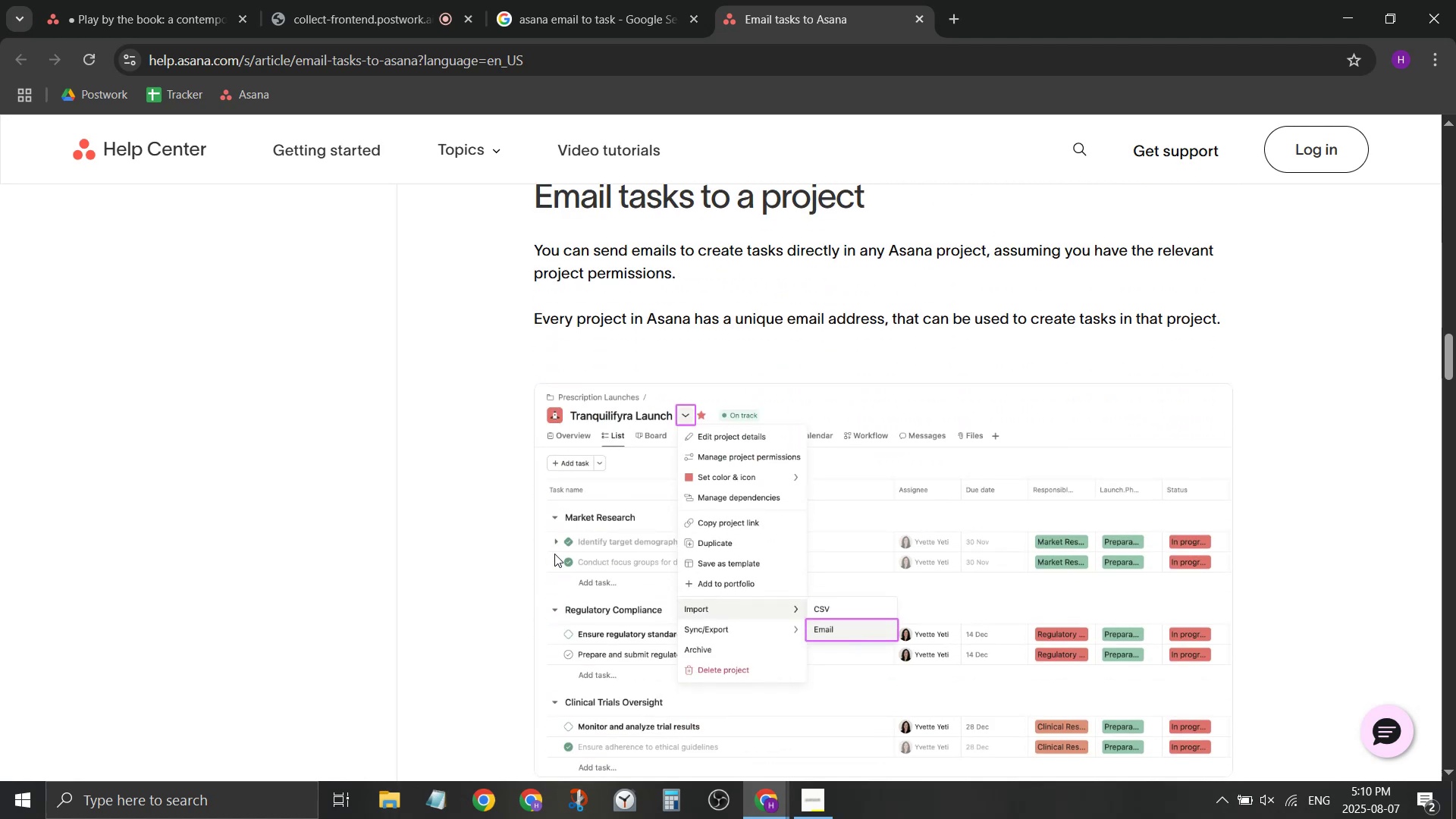 
scroll: coordinate [444, 491], scroll_direction: down, amount: 6.0
 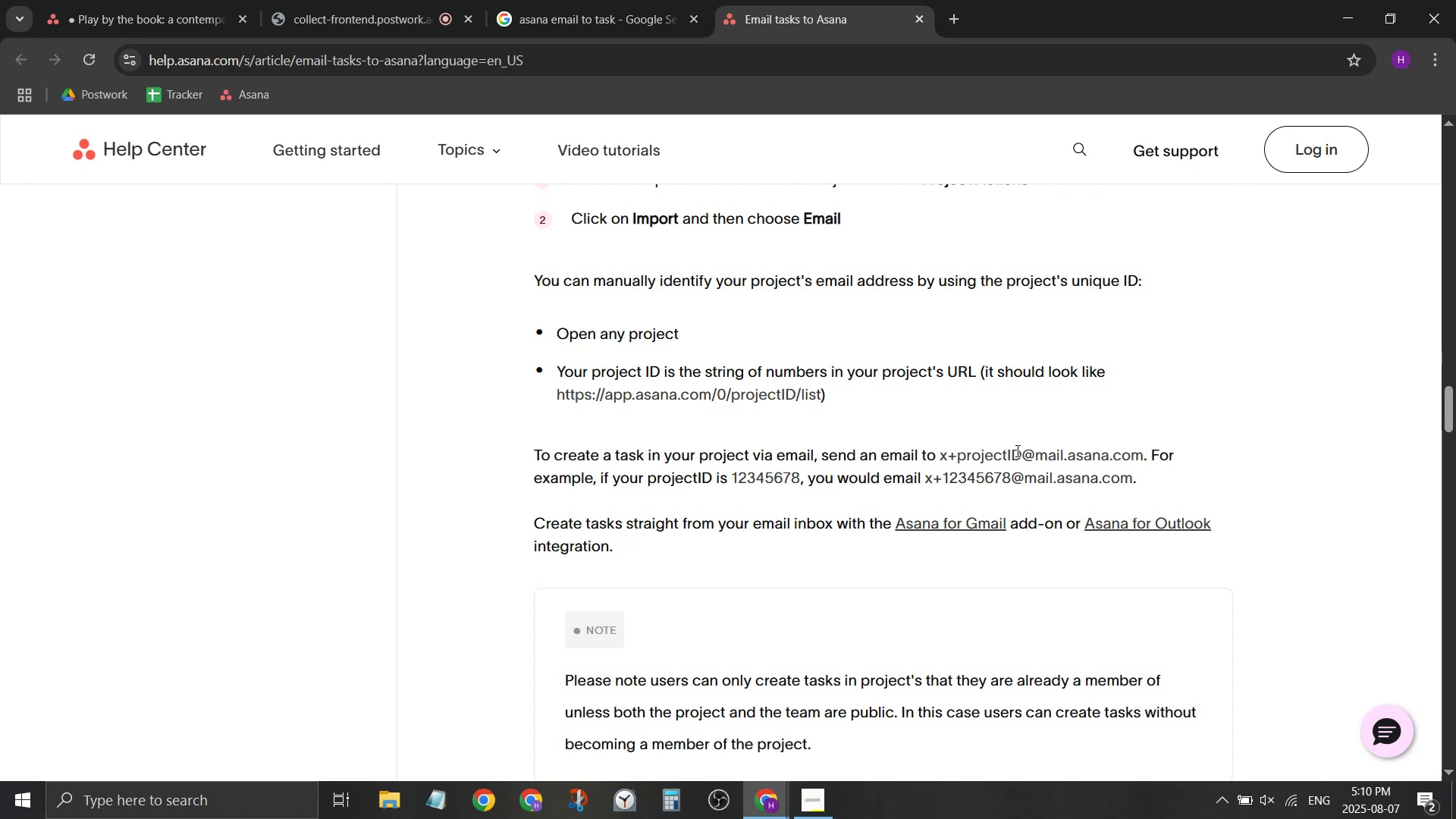 
left_click_drag(start_coordinate=[932, 457], to_coordinate=[1030, 460])
 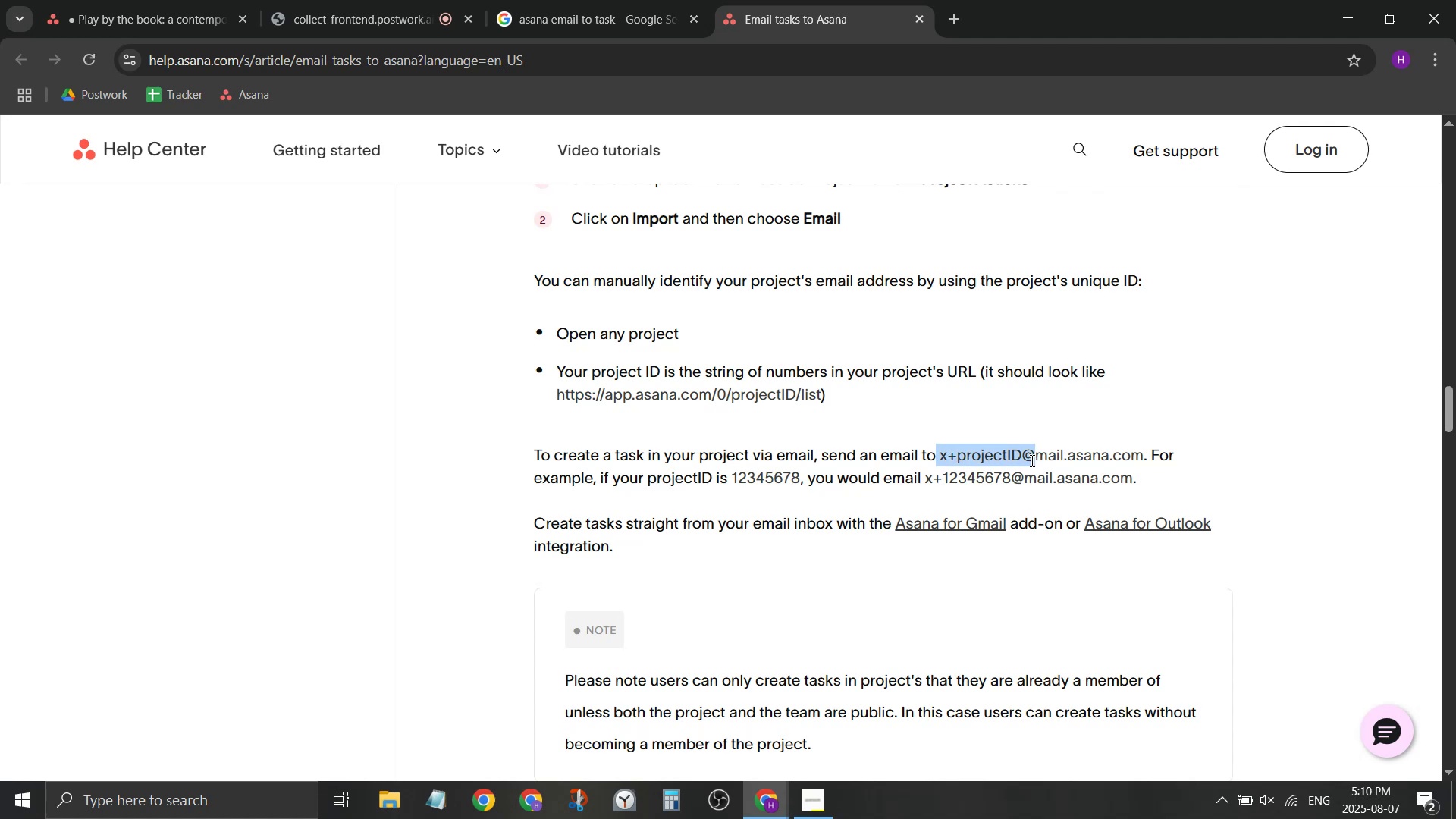 
left_click([1031, 460])
 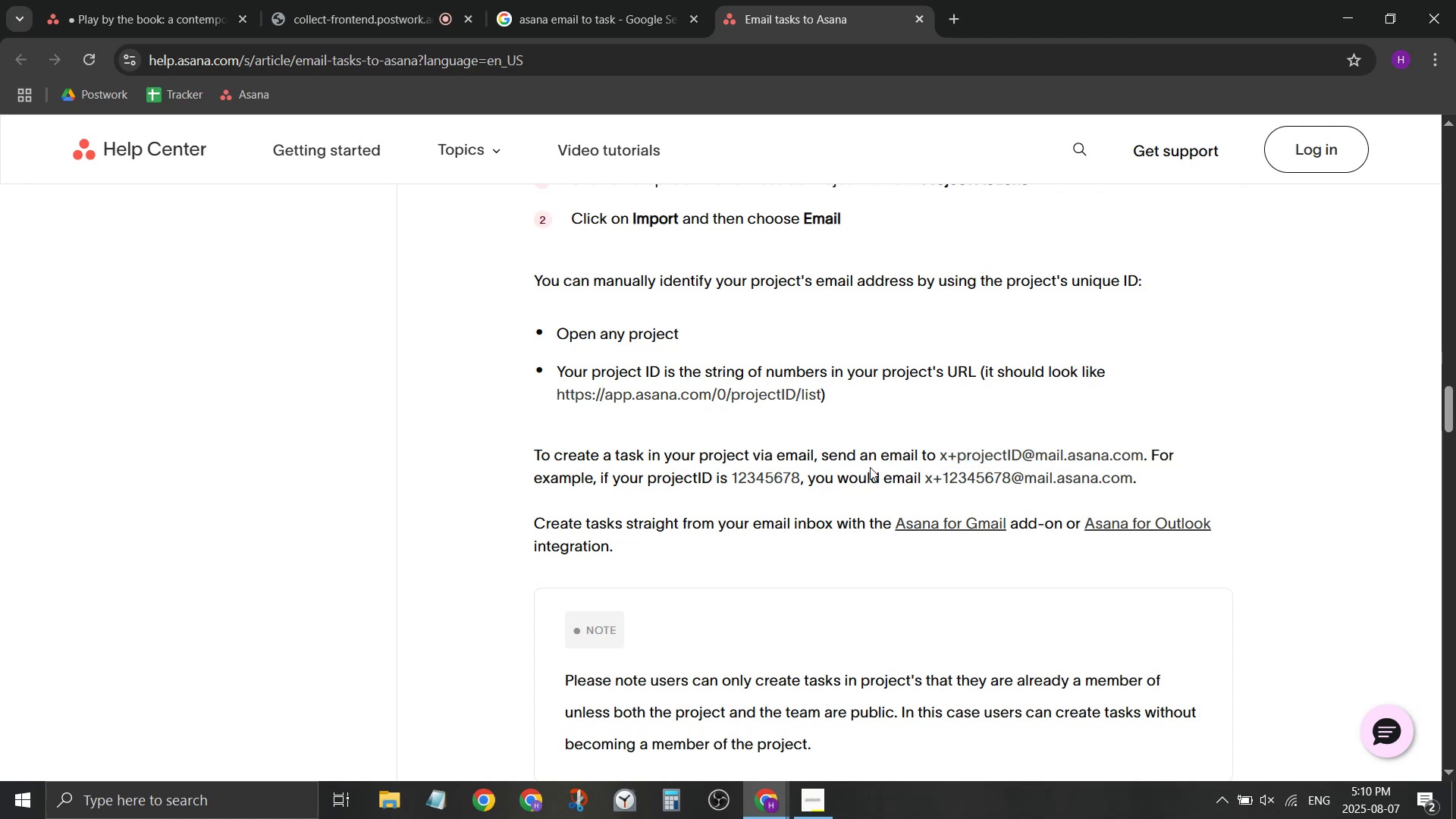 
scroll: coordinate [870, 467], scroll_direction: down, amount: 2.0
 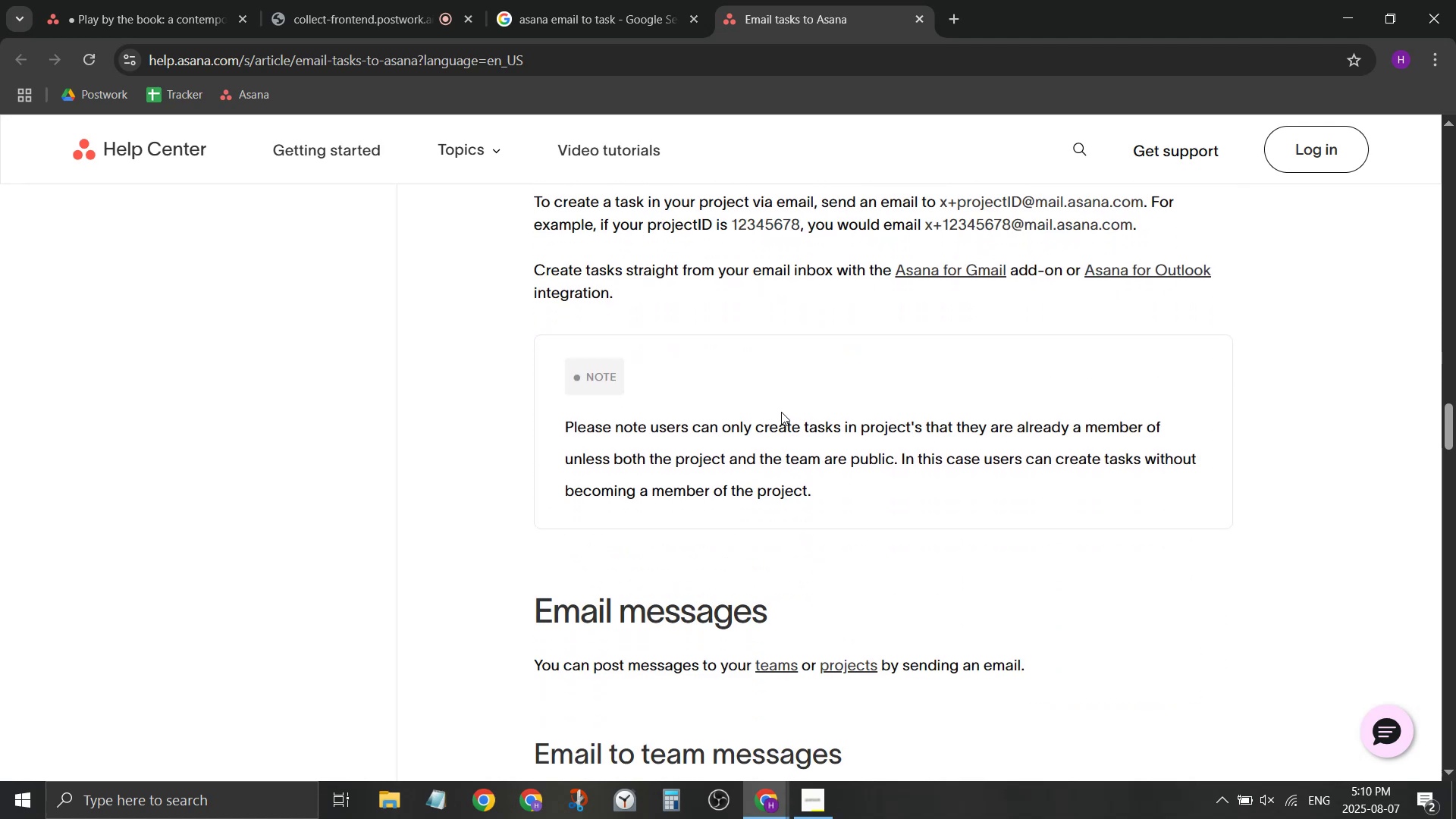 
left_click_drag(start_coordinate=[780, 426], to_coordinate=[908, 471])
 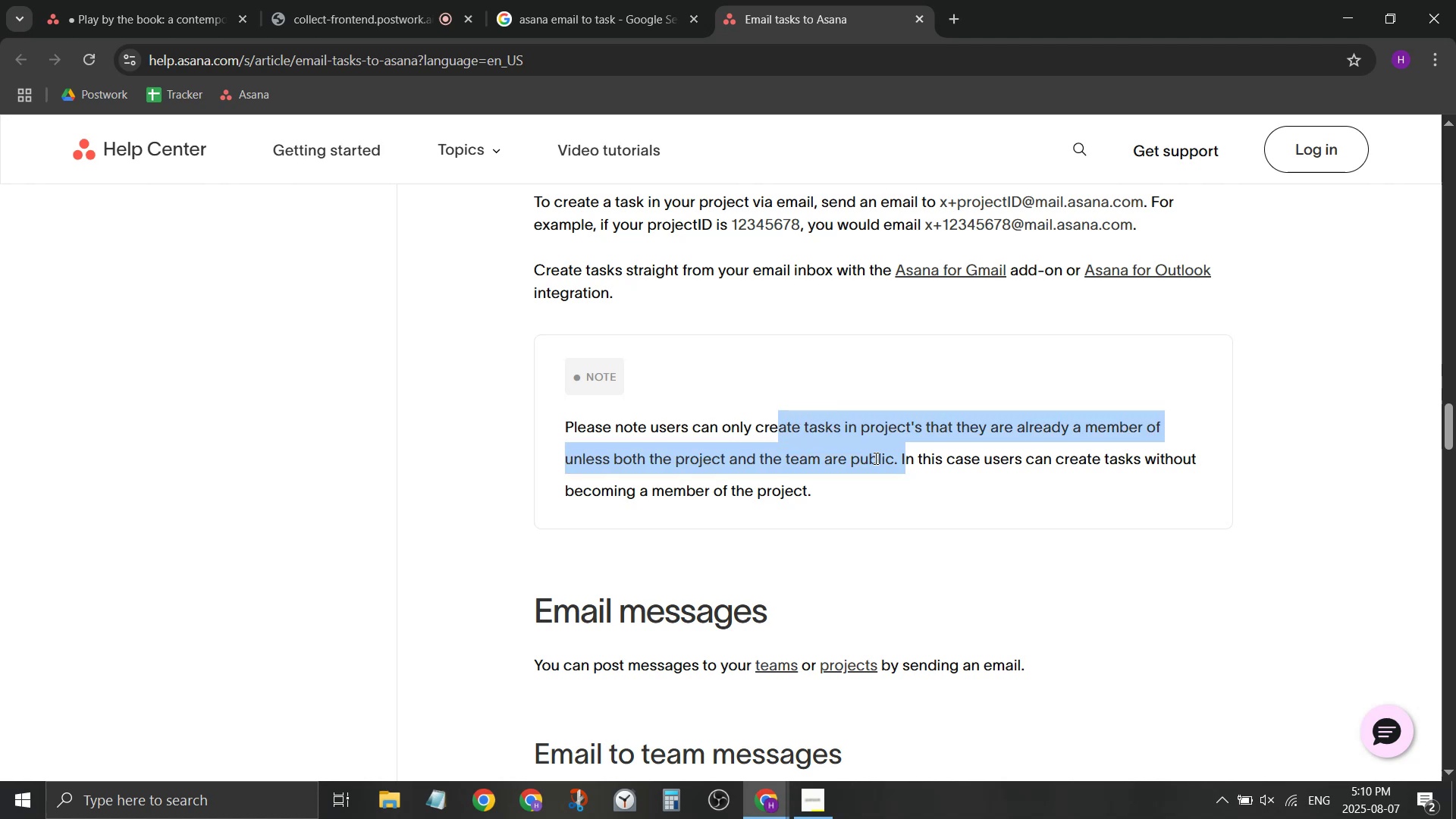 
scroll: coordinate [865, 367], scroll_direction: down, amount: 24.0
 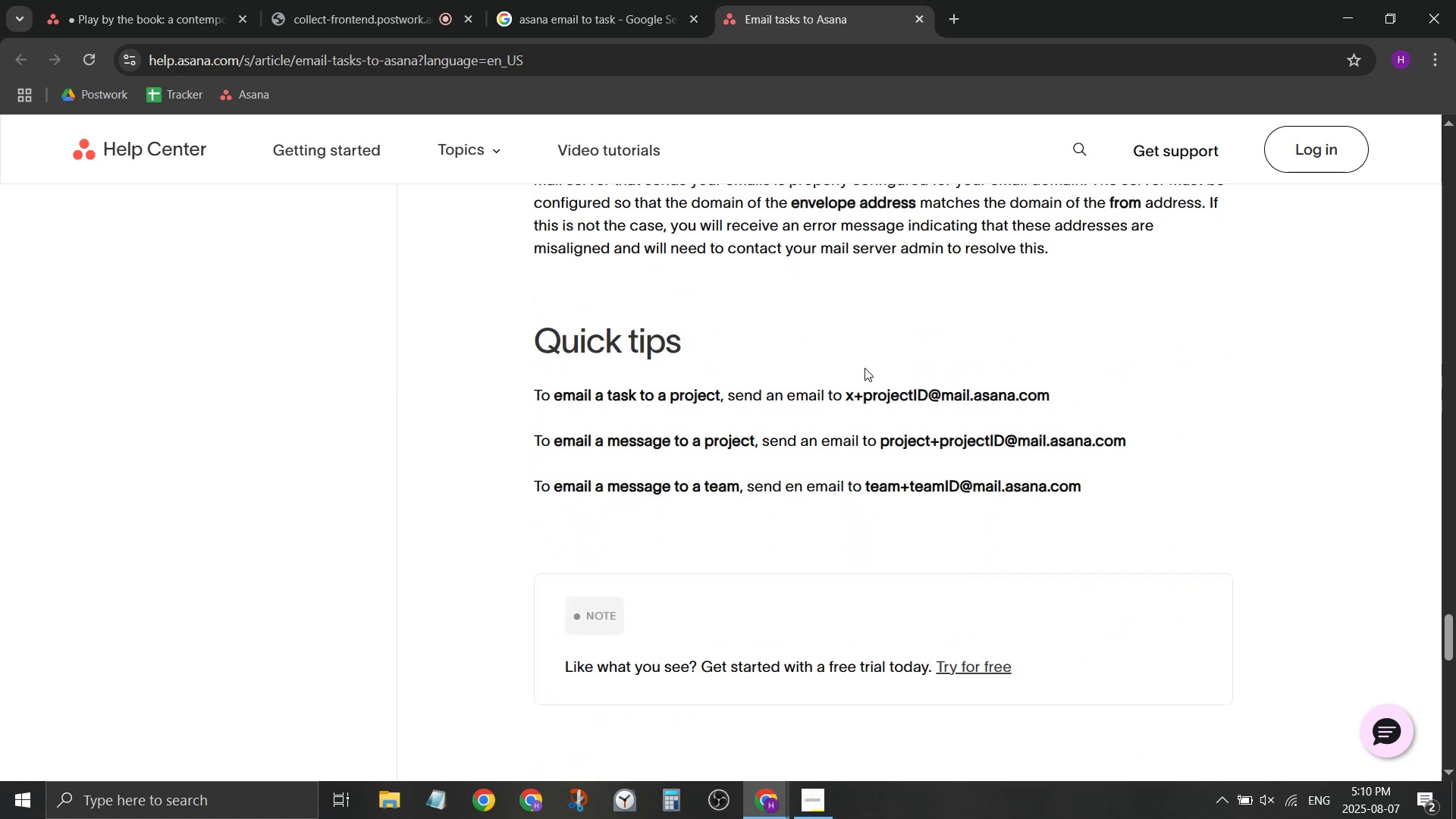 
scroll: coordinate [864, 368], scroll_direction: up, amount: 2.0
 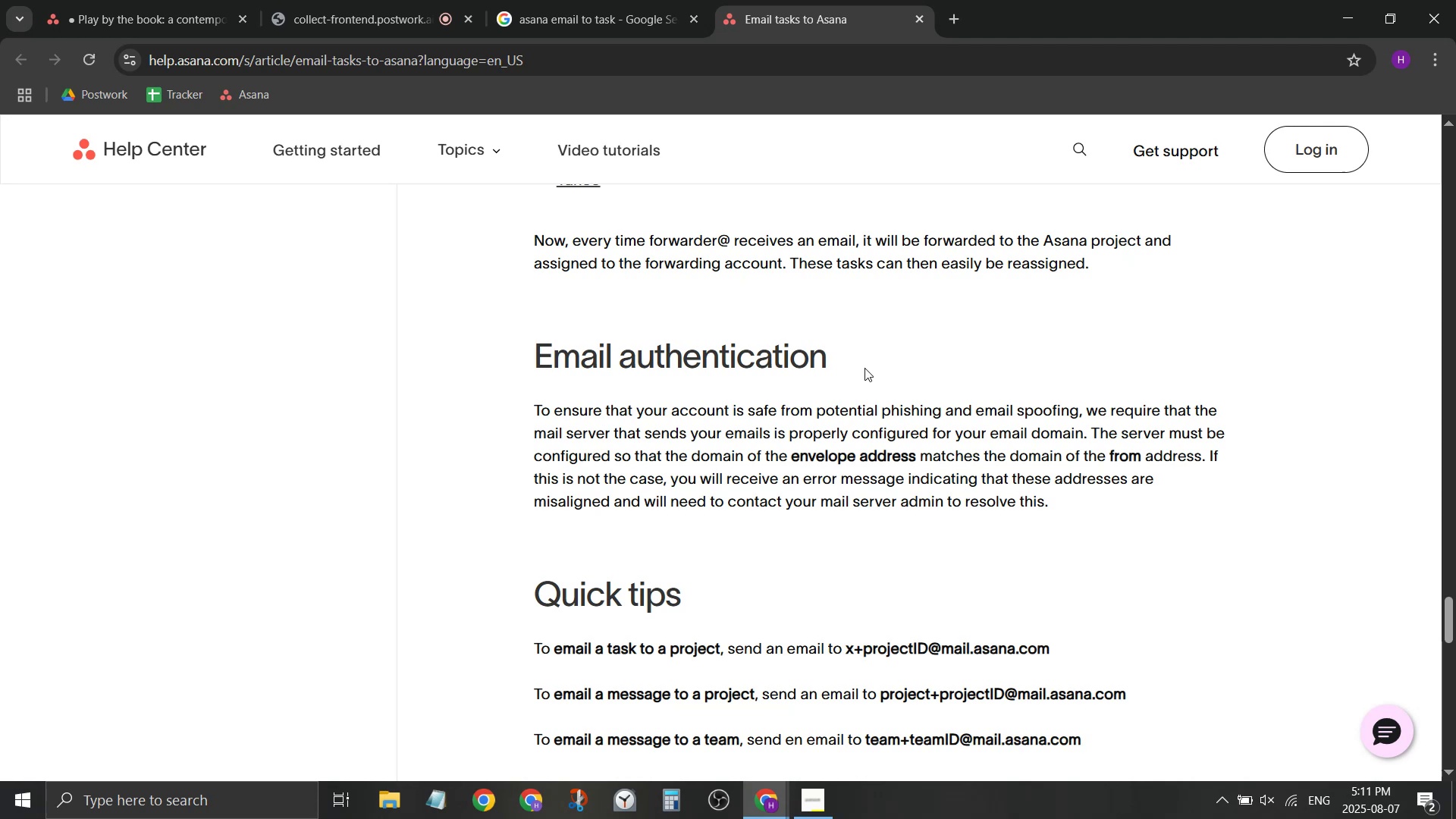 
wait(6.28)
 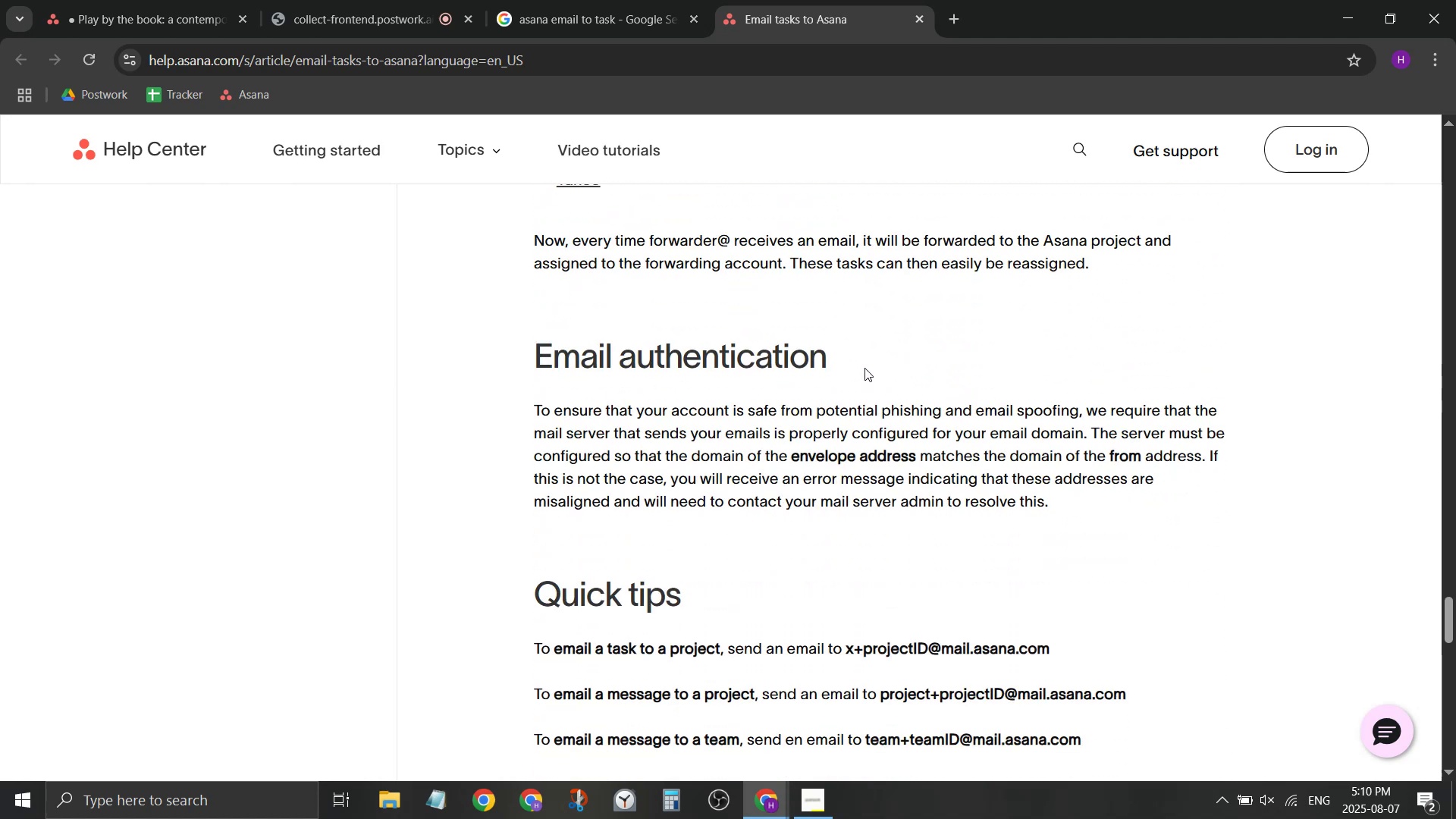 
scroll: coordinate [824, 382], scroll_direction: up, amount: 12.0
 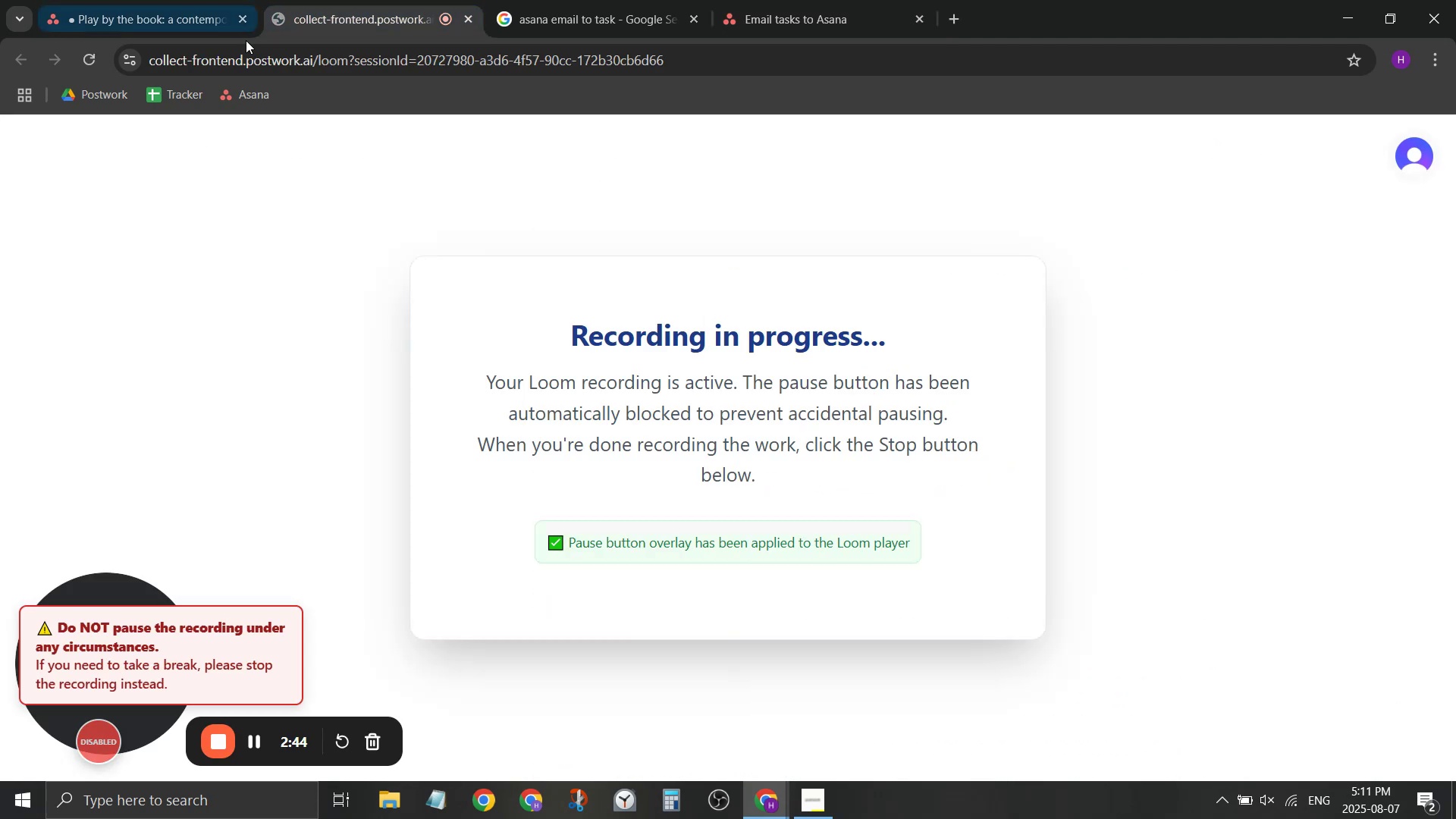 
left_click([178, 0])
 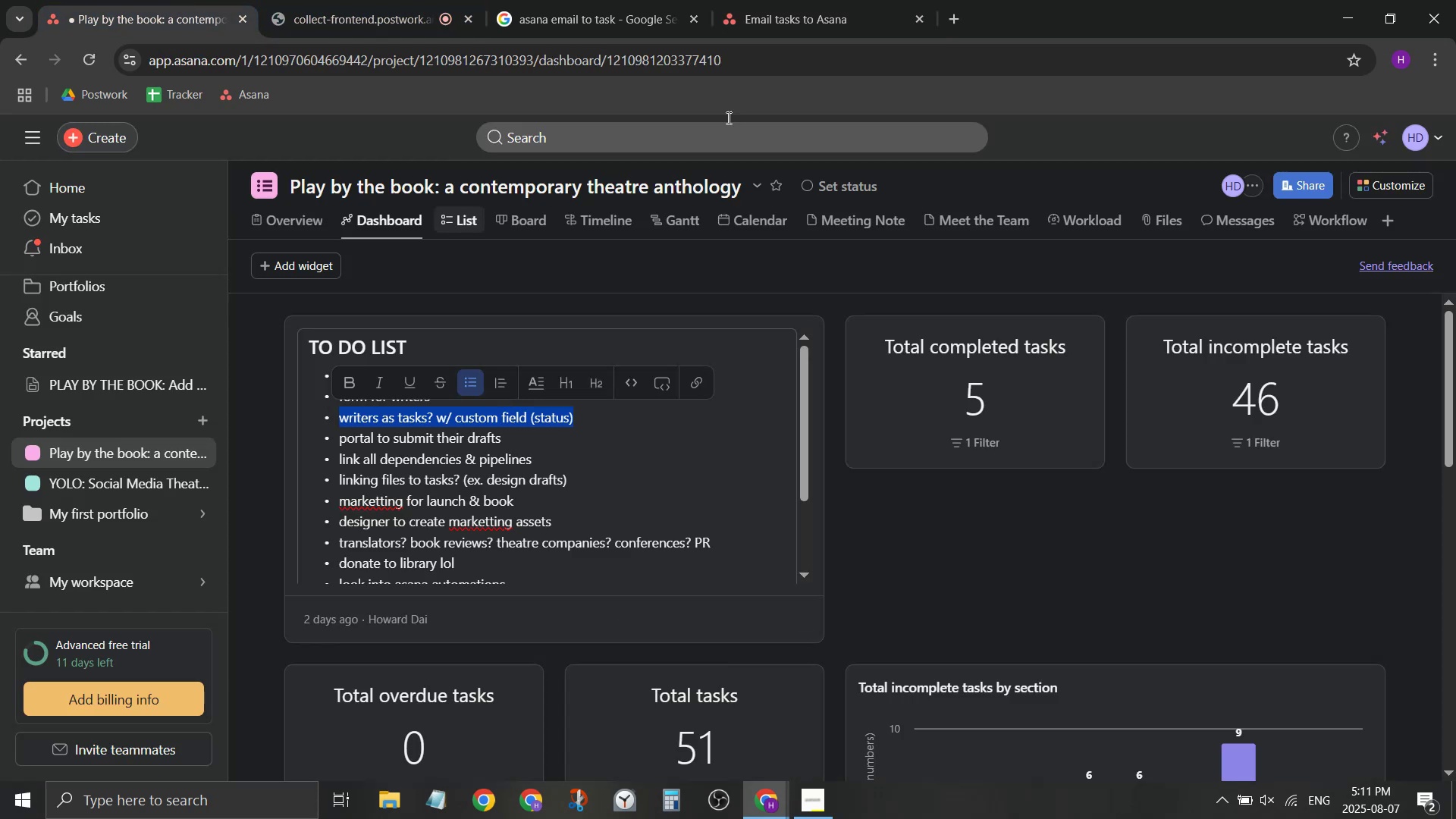 
left_click([861, 0])
 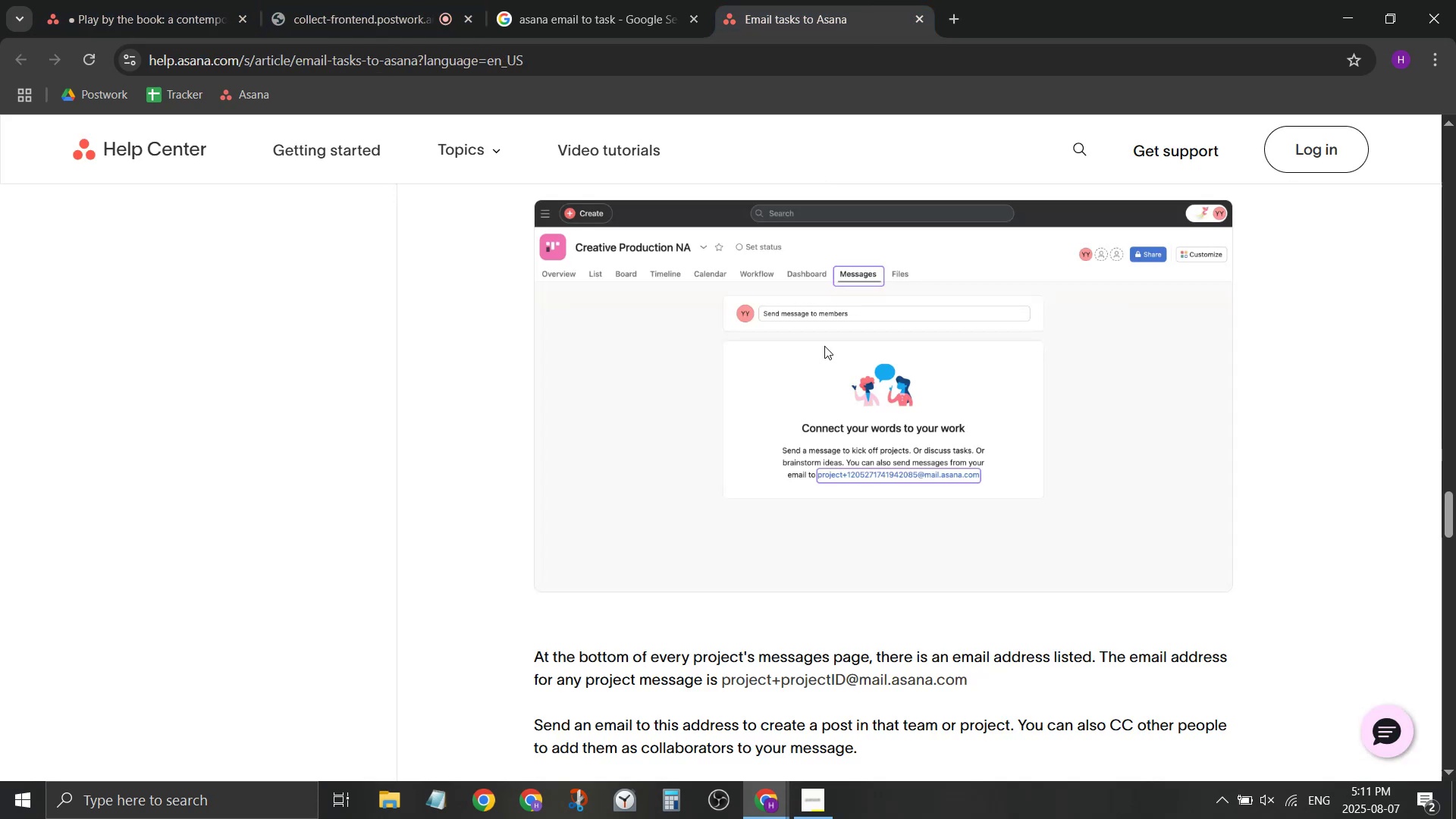 
scroll: coordinate [848, 435], scroll_direction: up, amount: 17.0
 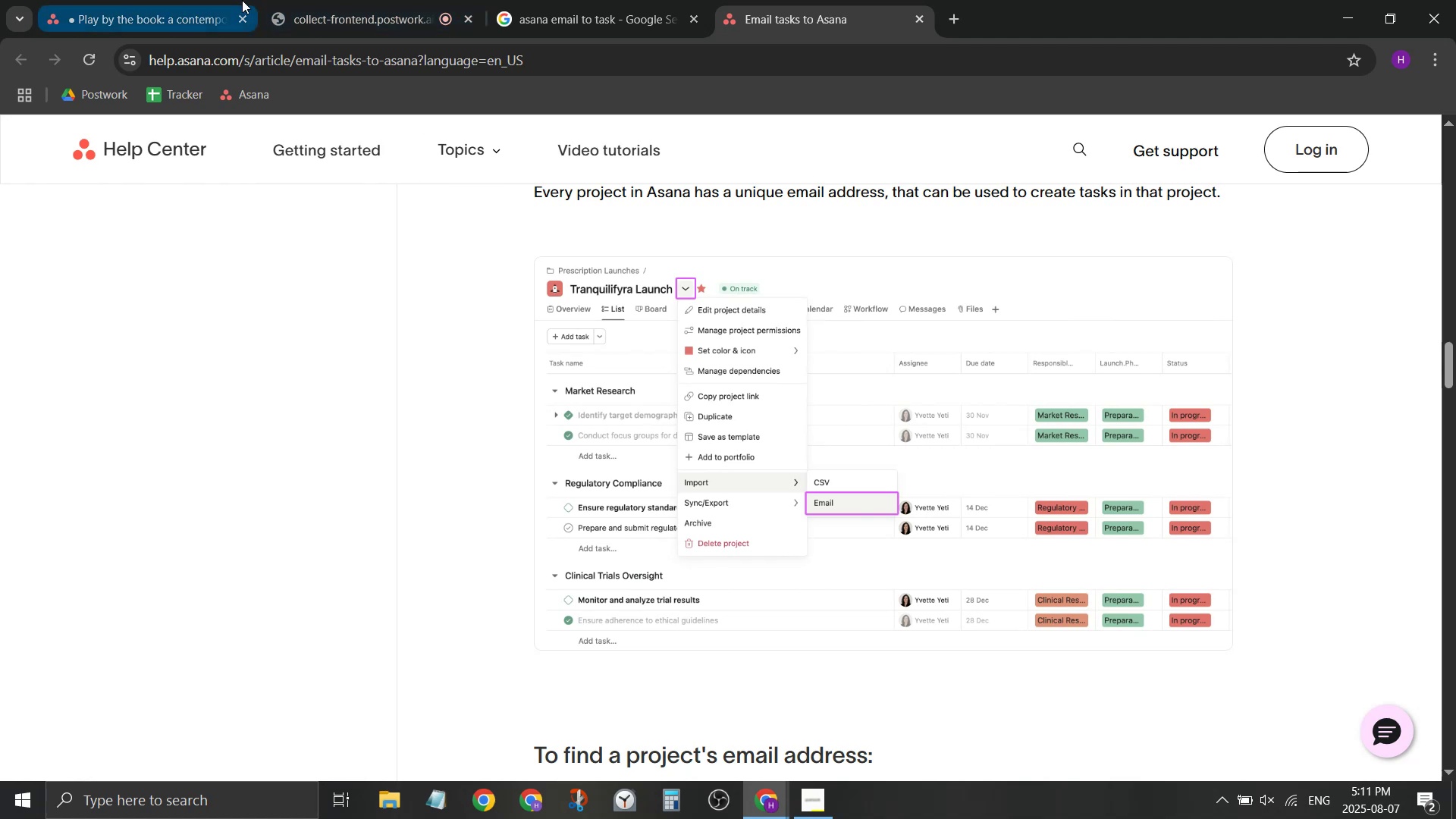 
left_click([230, 0])
 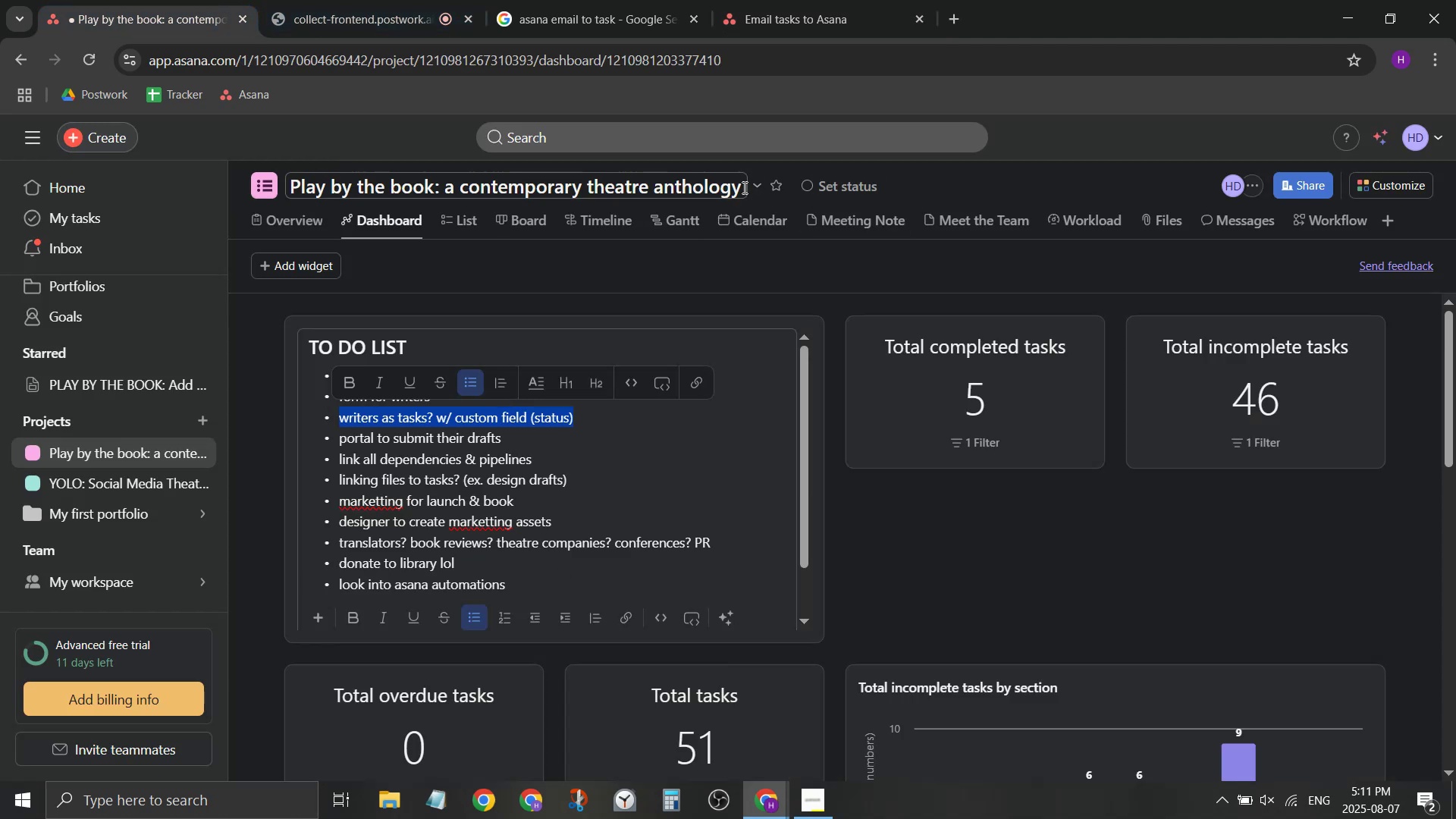 
left_click([758, 181])
 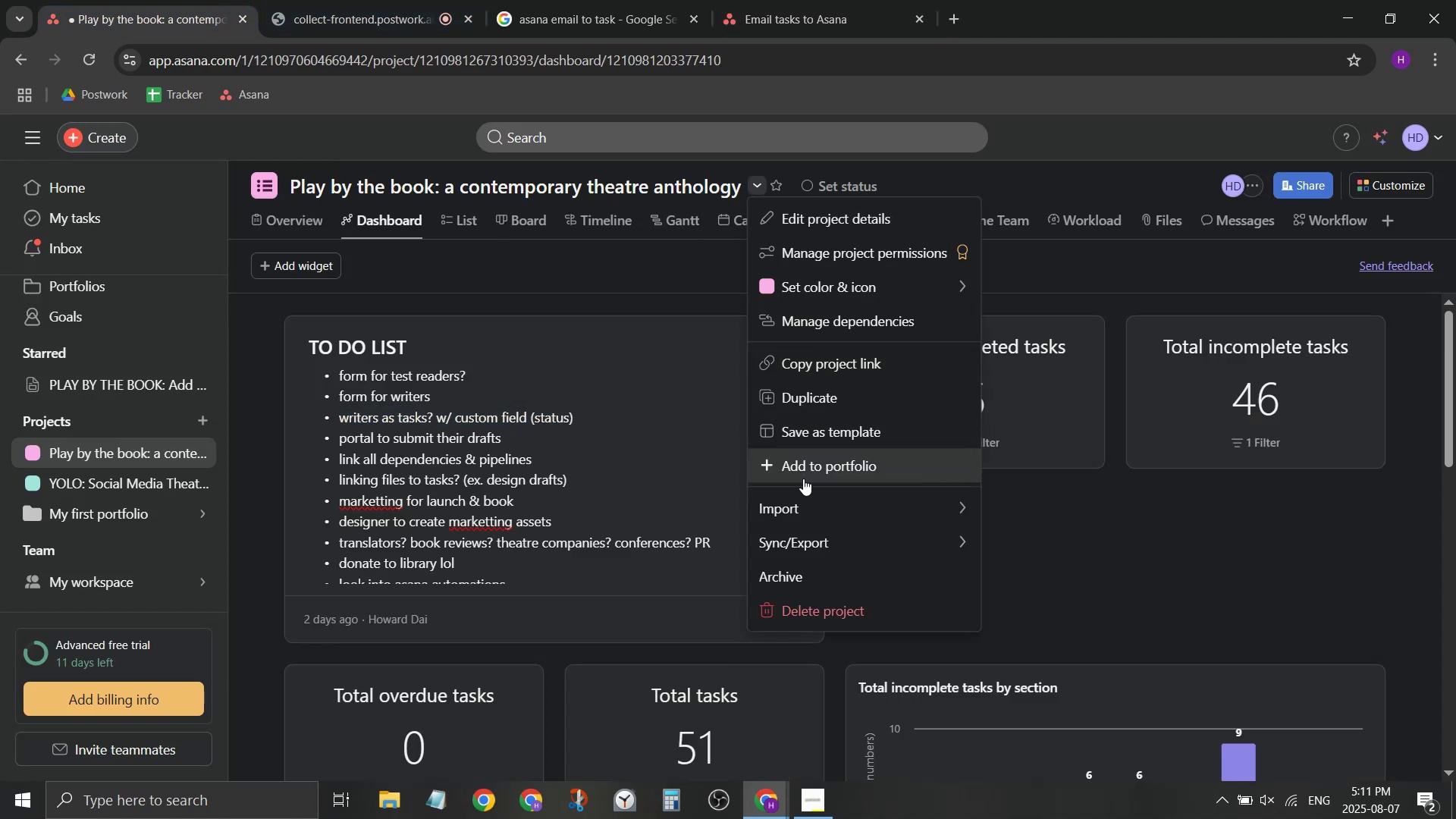 
left_click([820, 516])
 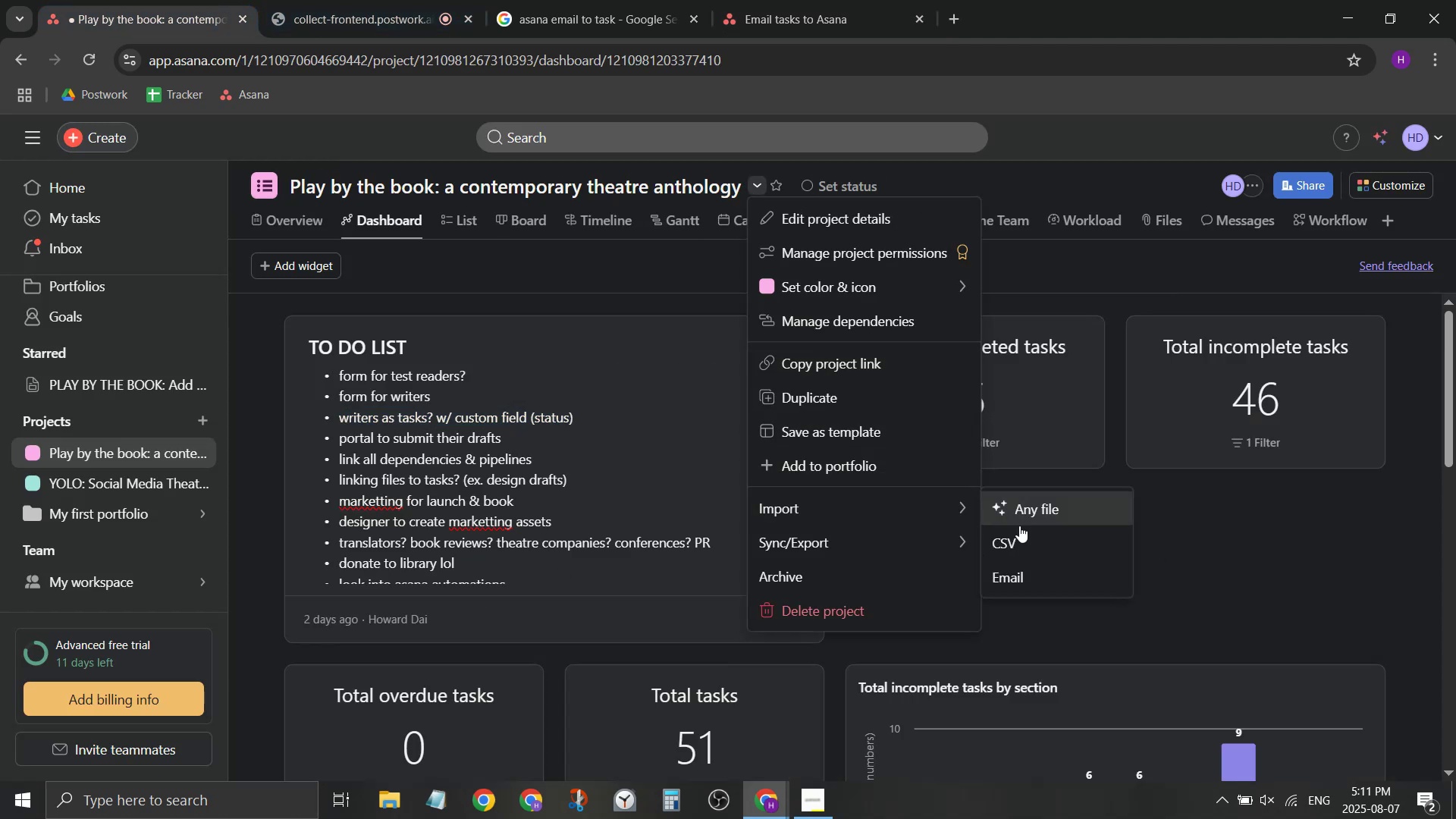 
left_click([1054, 573])
 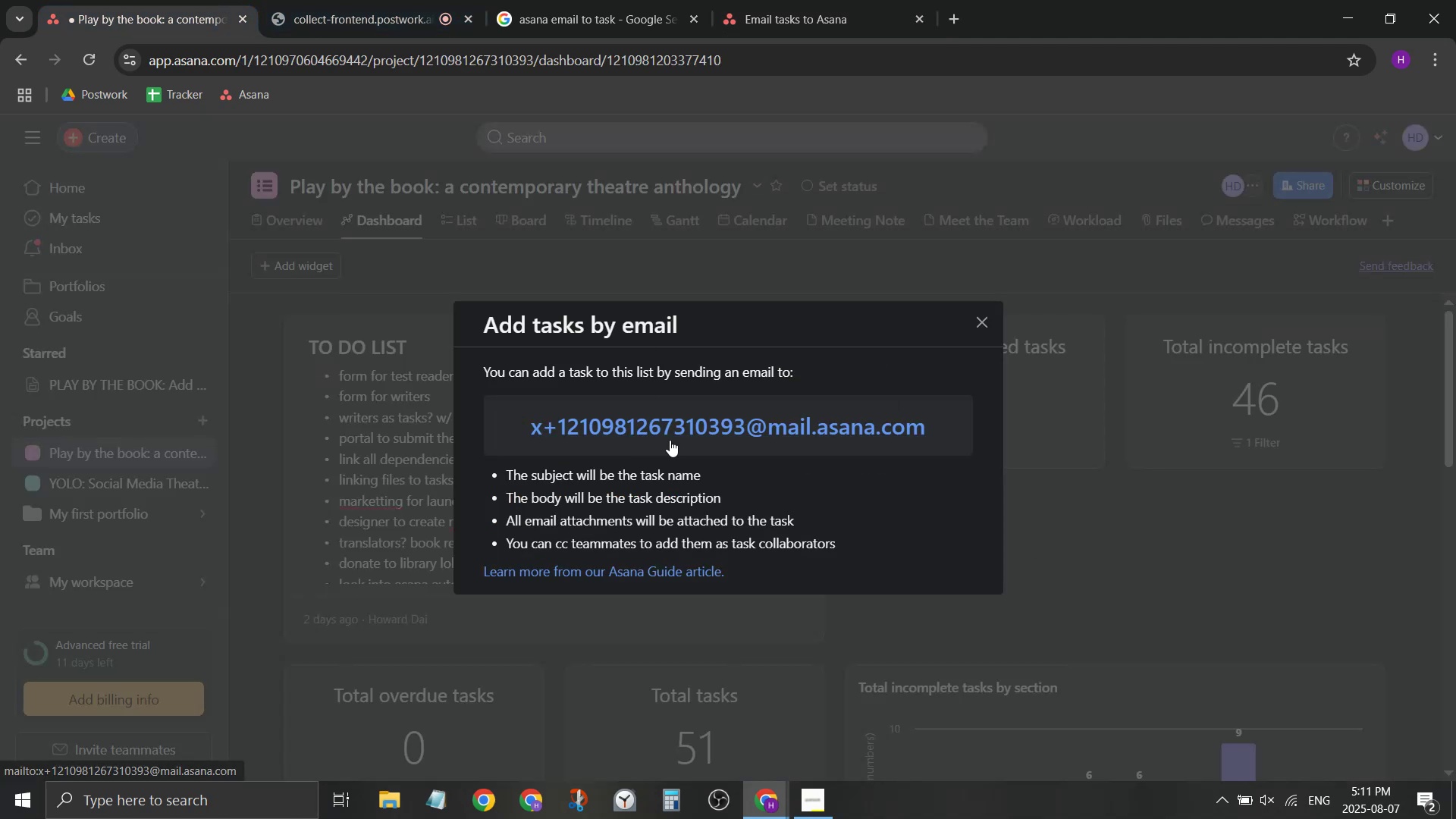 
right_click([677, 434])
 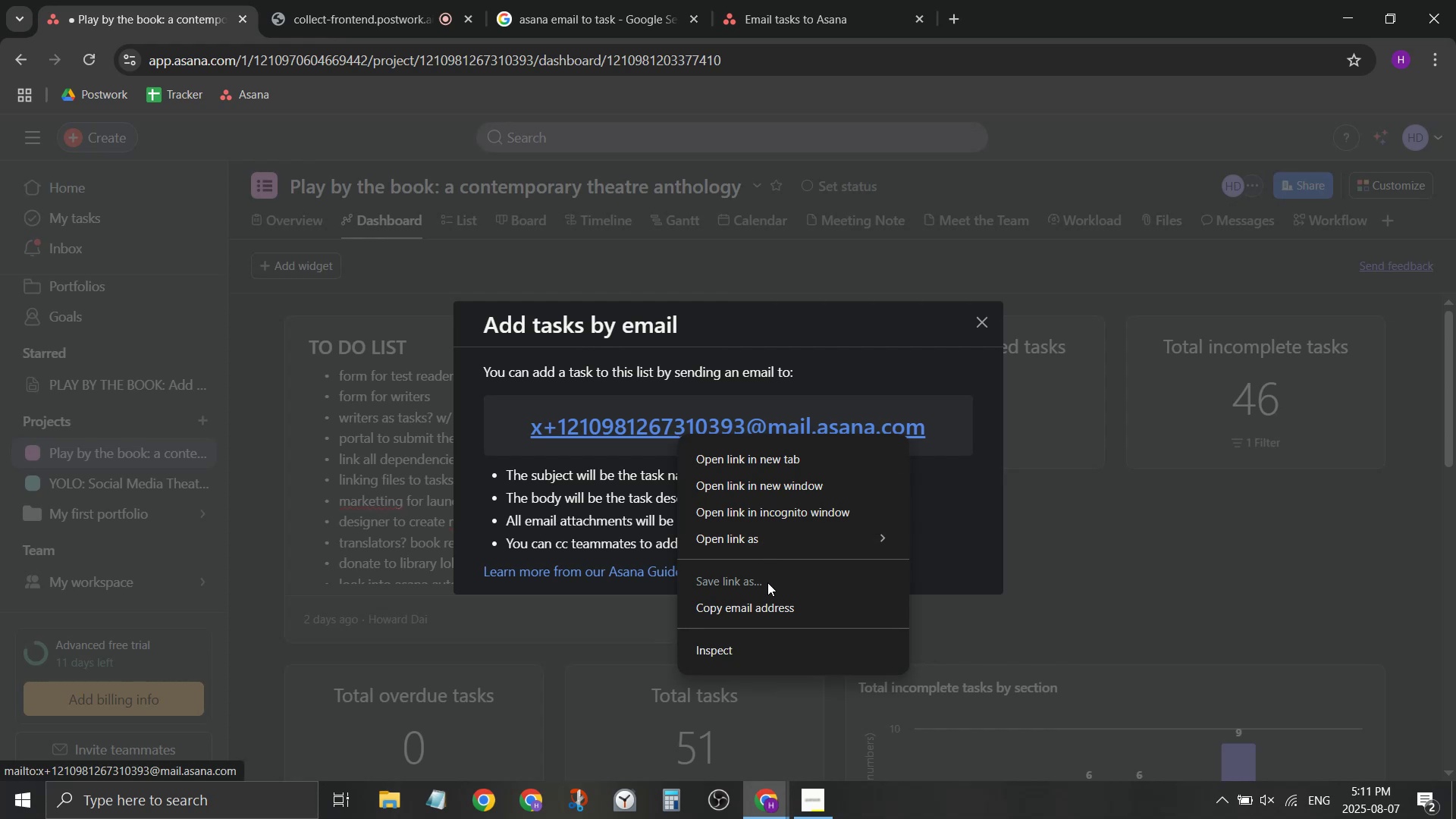 
left_click([773, 603])
 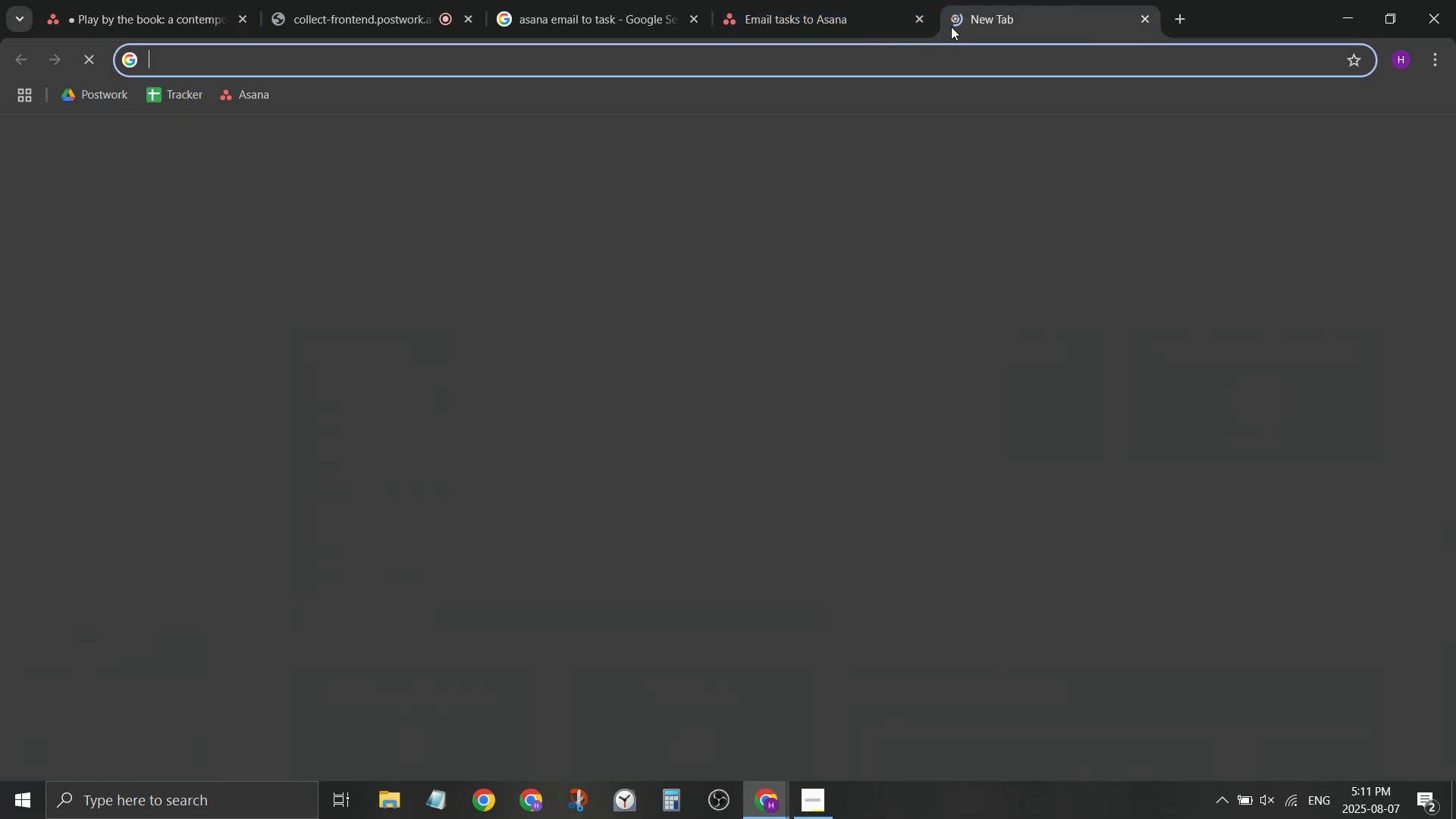 
type(gmail)
 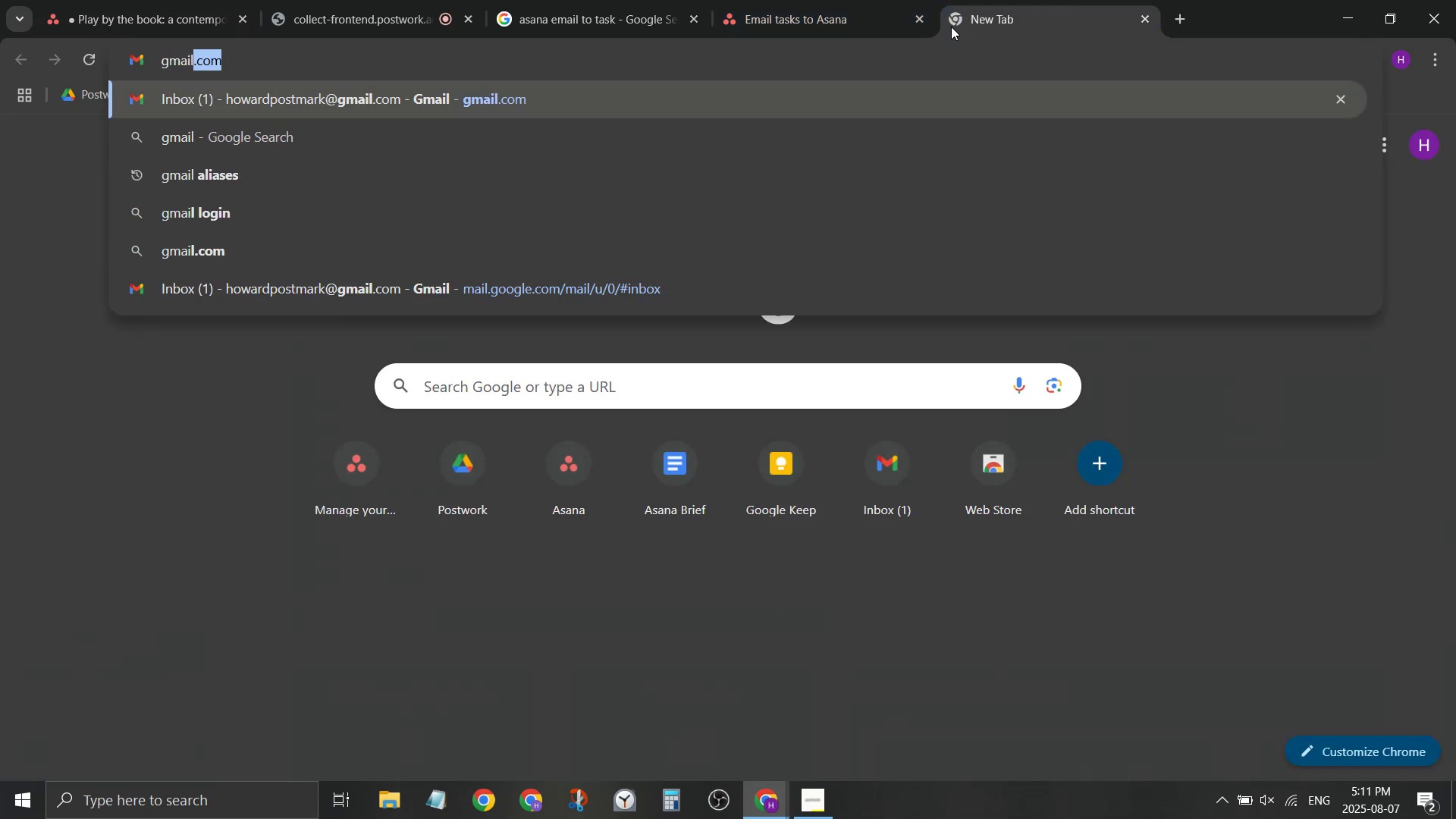 
key(Enter)
 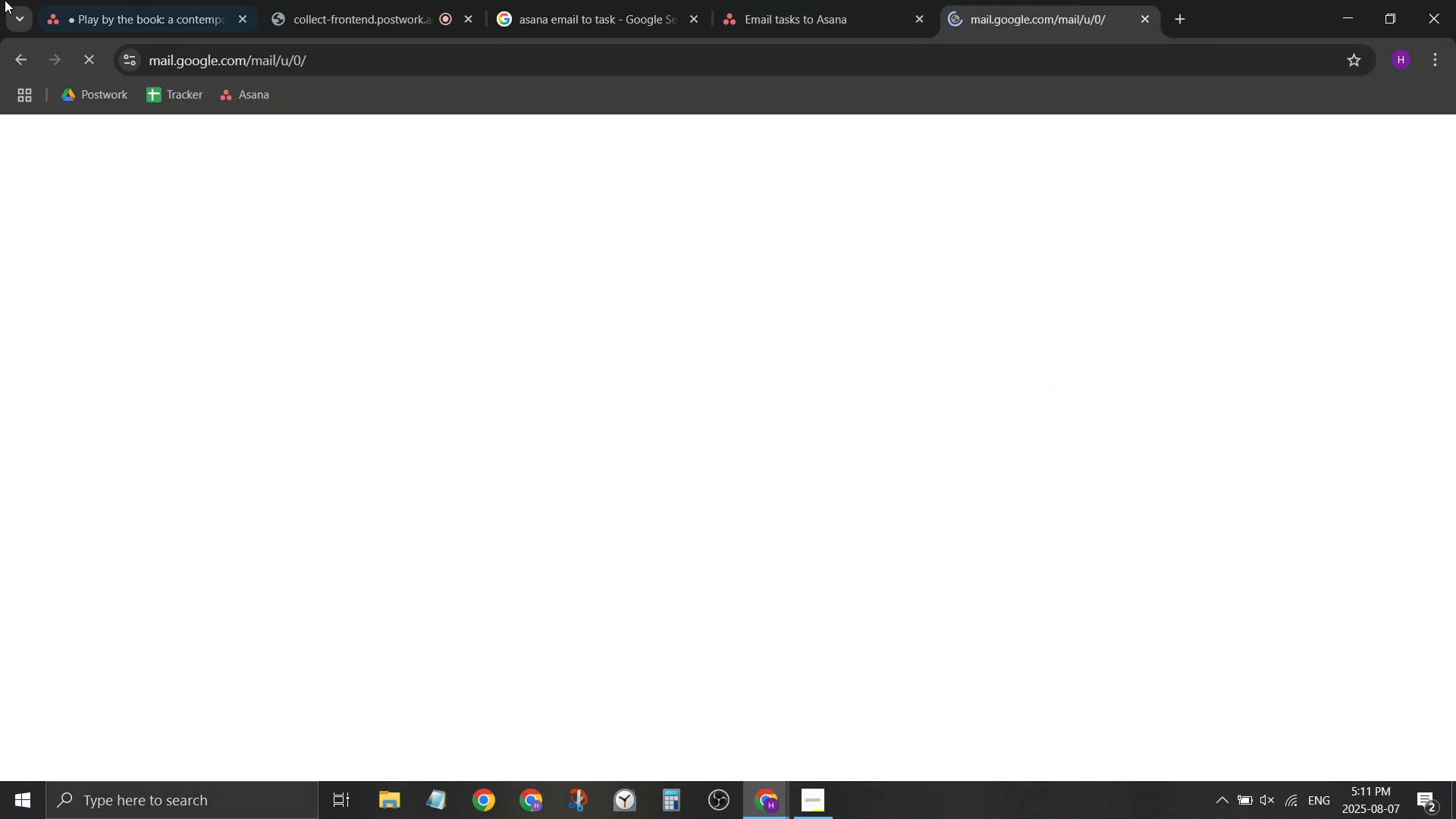 
left_click([86, 0])
 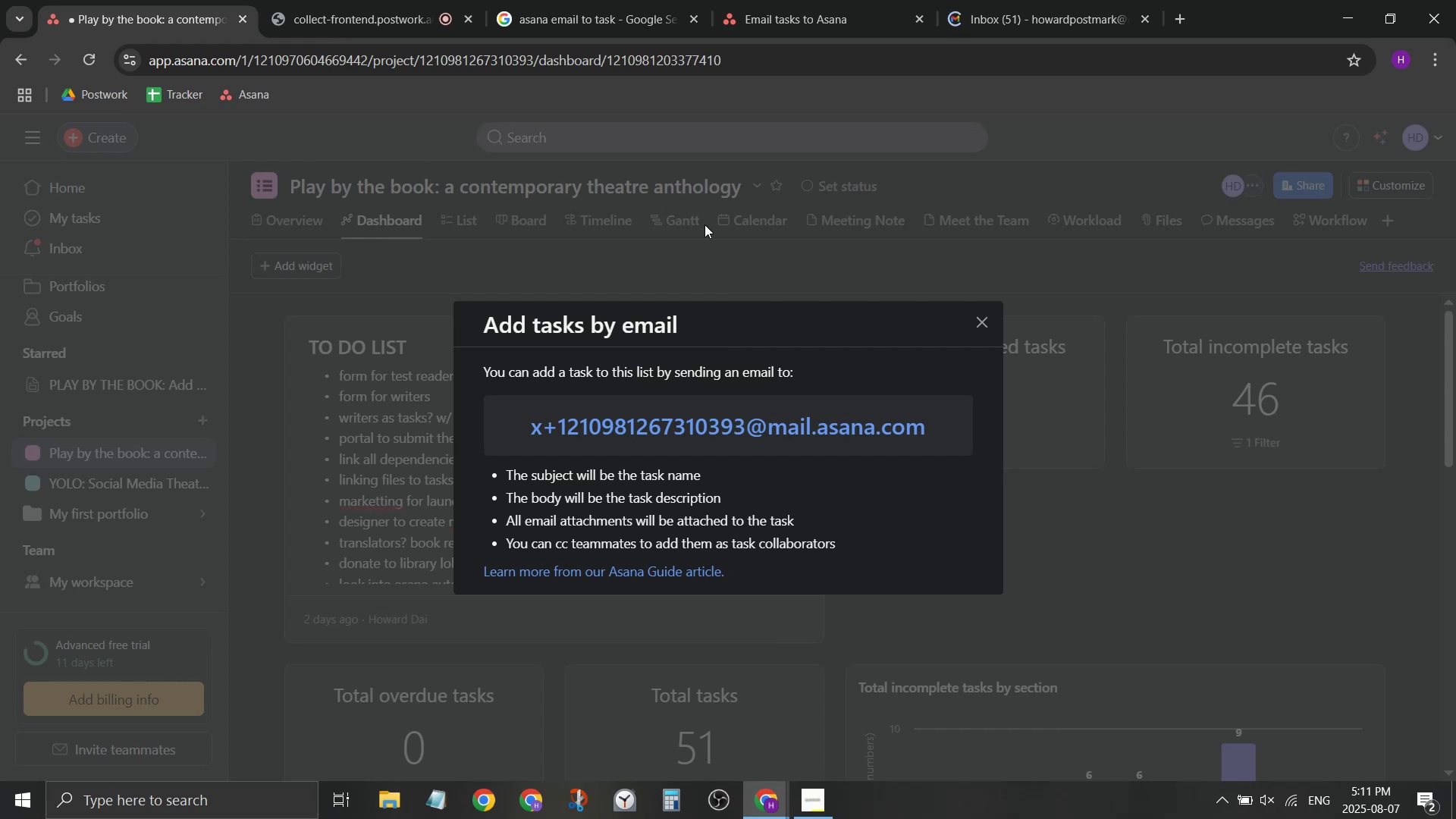 
wait(11.5)
 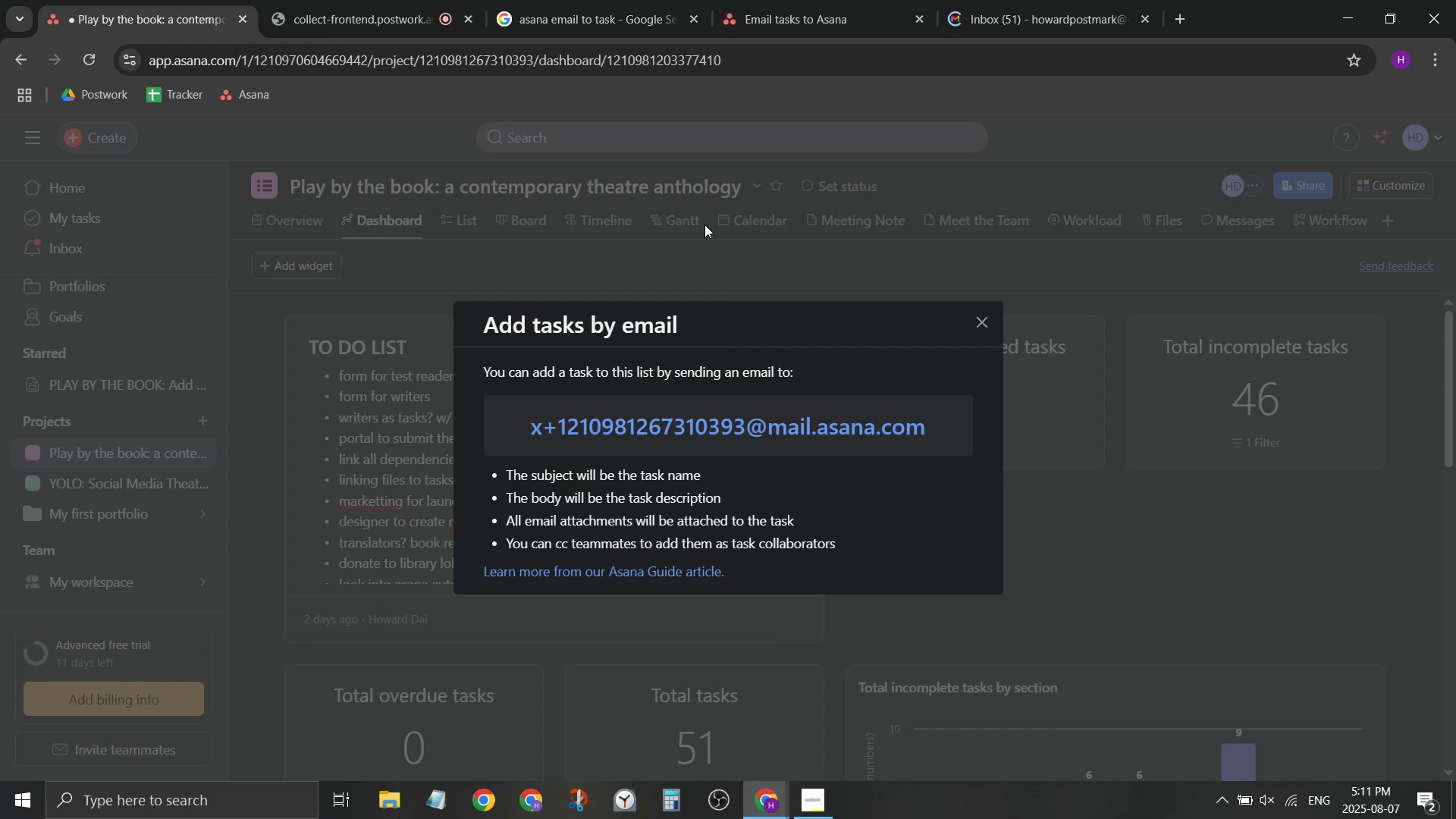 
left_click([977, 326])
 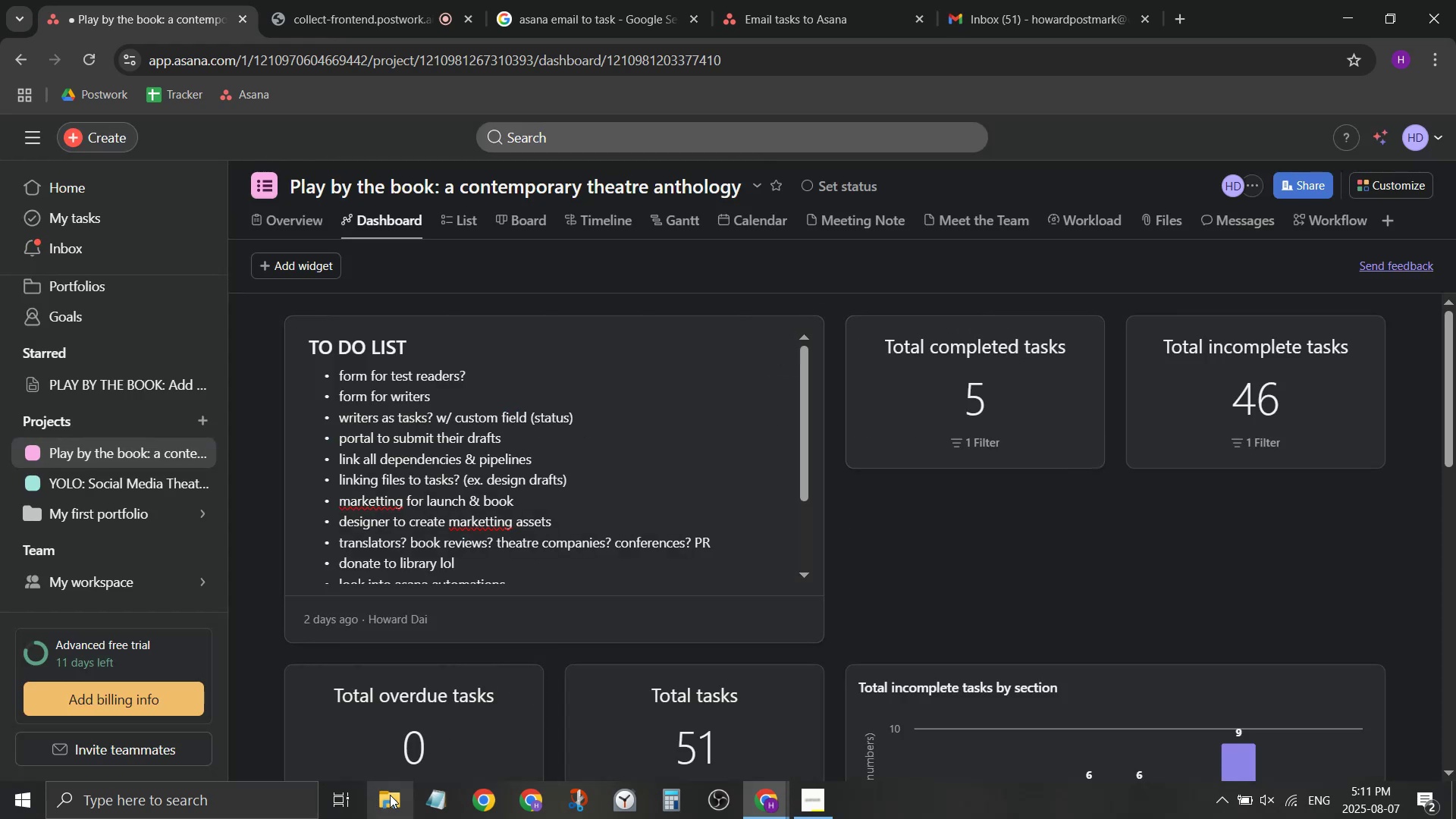 
left_click([453, 800])
 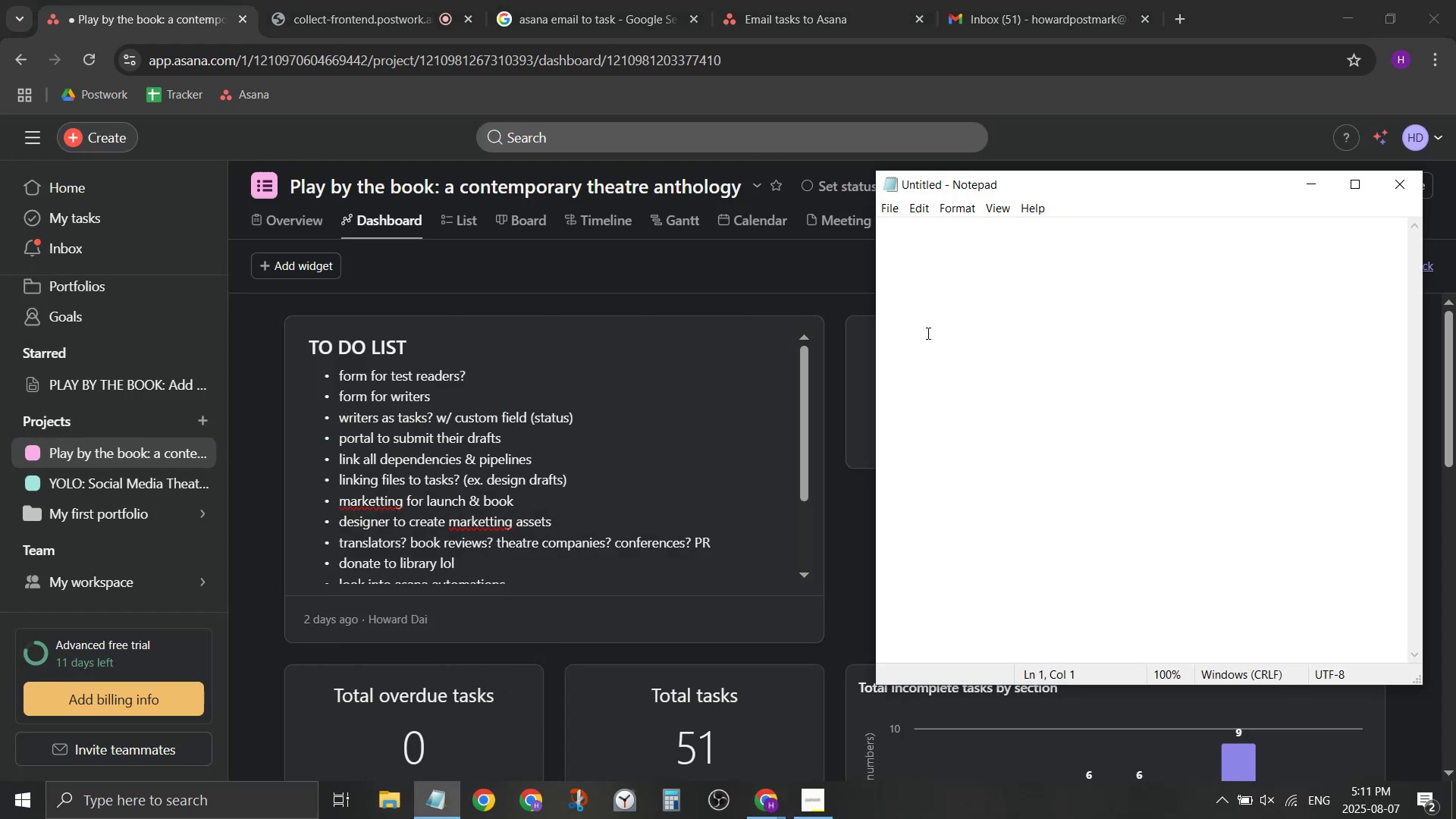 
type(Ths )
key(Backspace)
key(Backspace)
type(is s)
key(Backspace)
type(is a test draft. )
 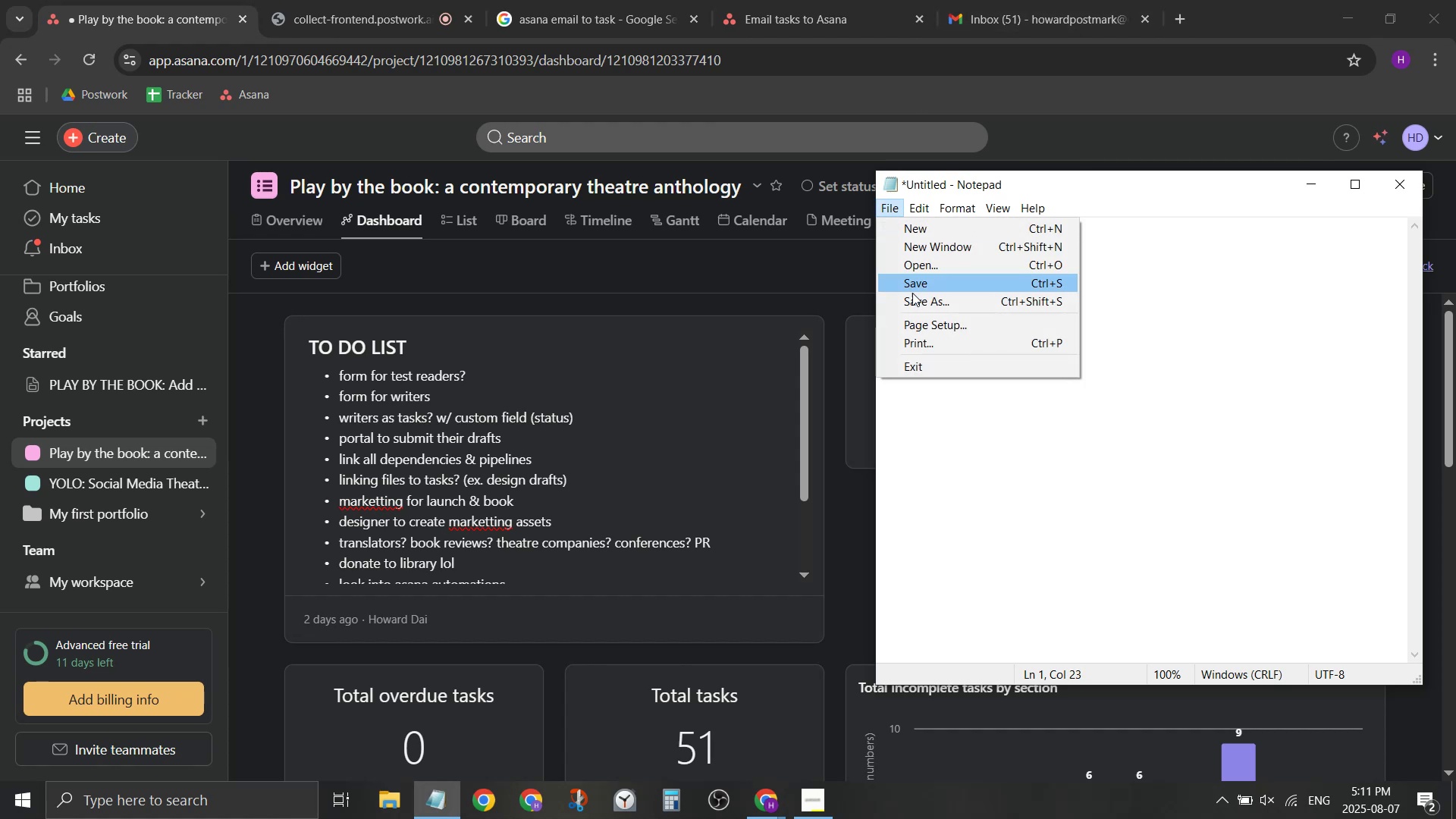 
left_click([940, 305])
 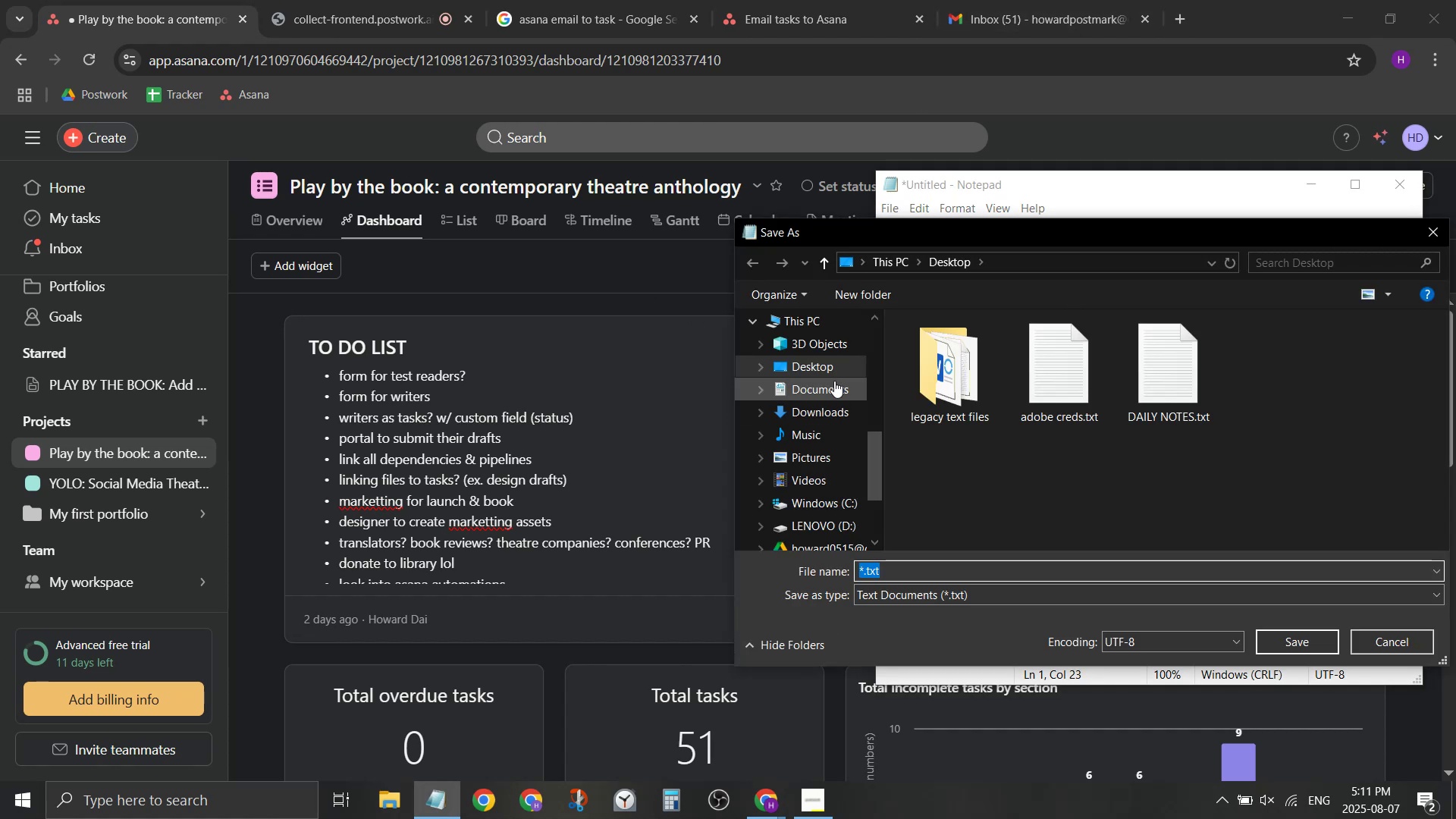 
left_click([833, 366])
 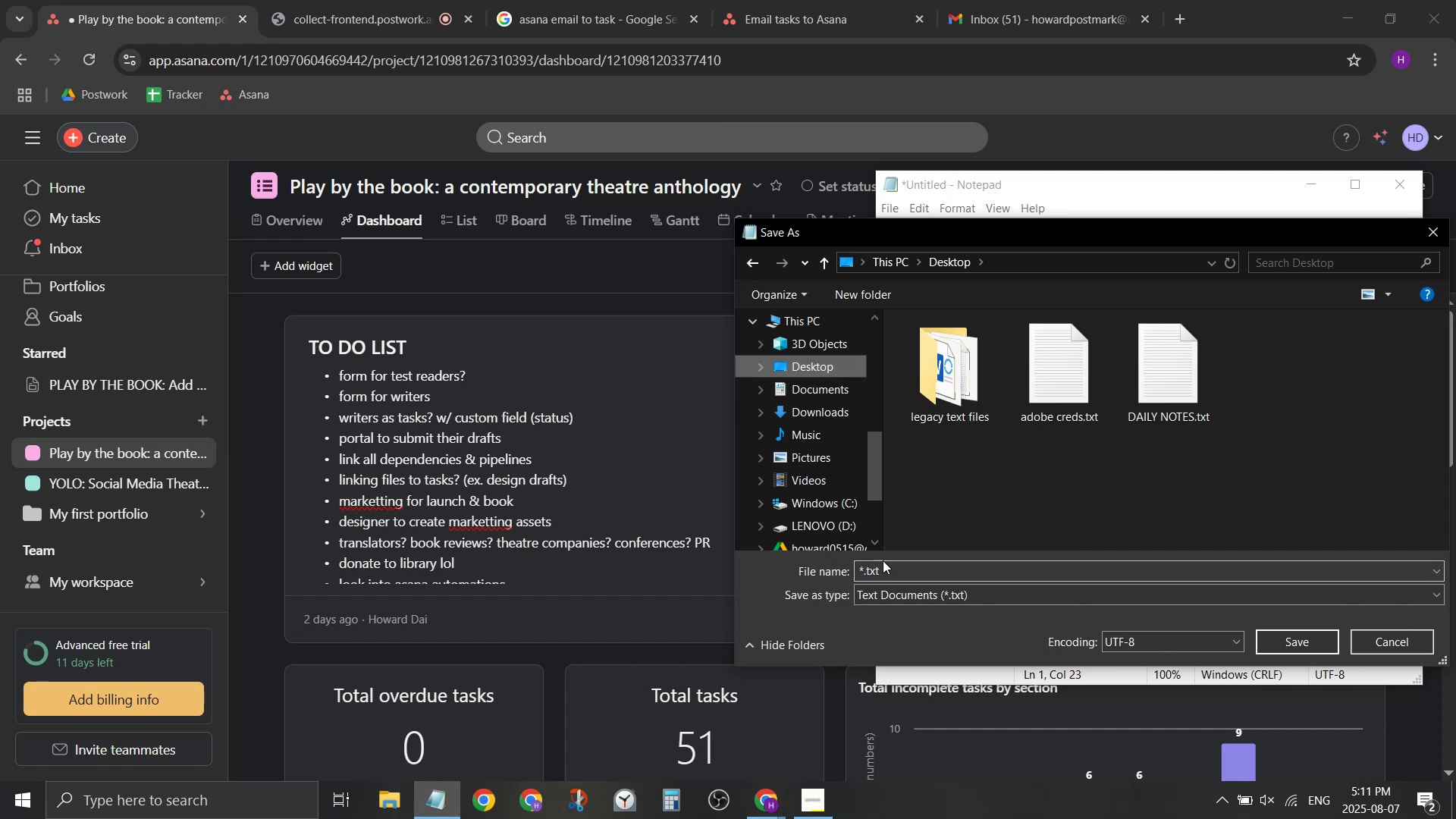 
double_click([868, 565])
 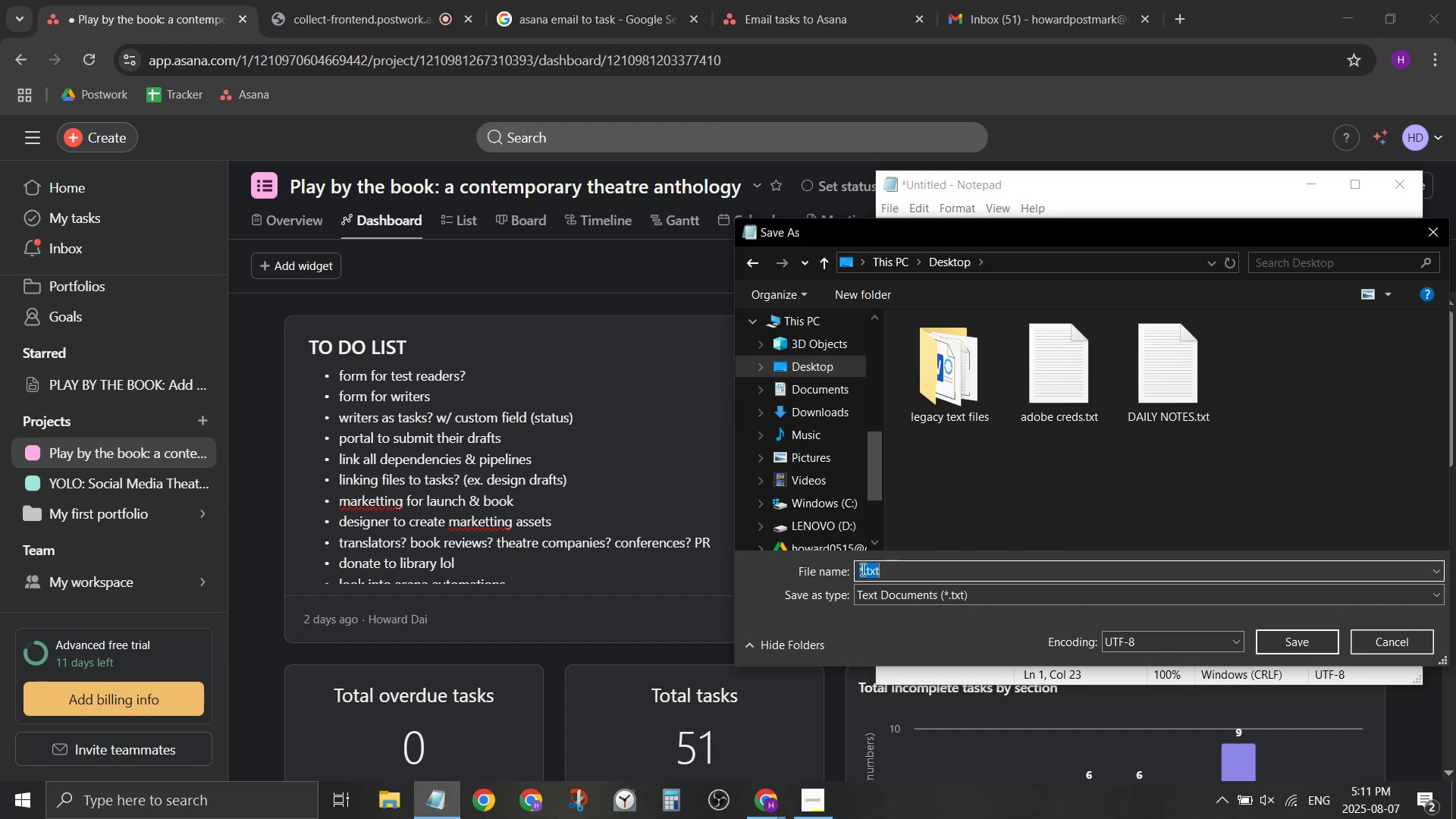 
triple_click([861, 569])
 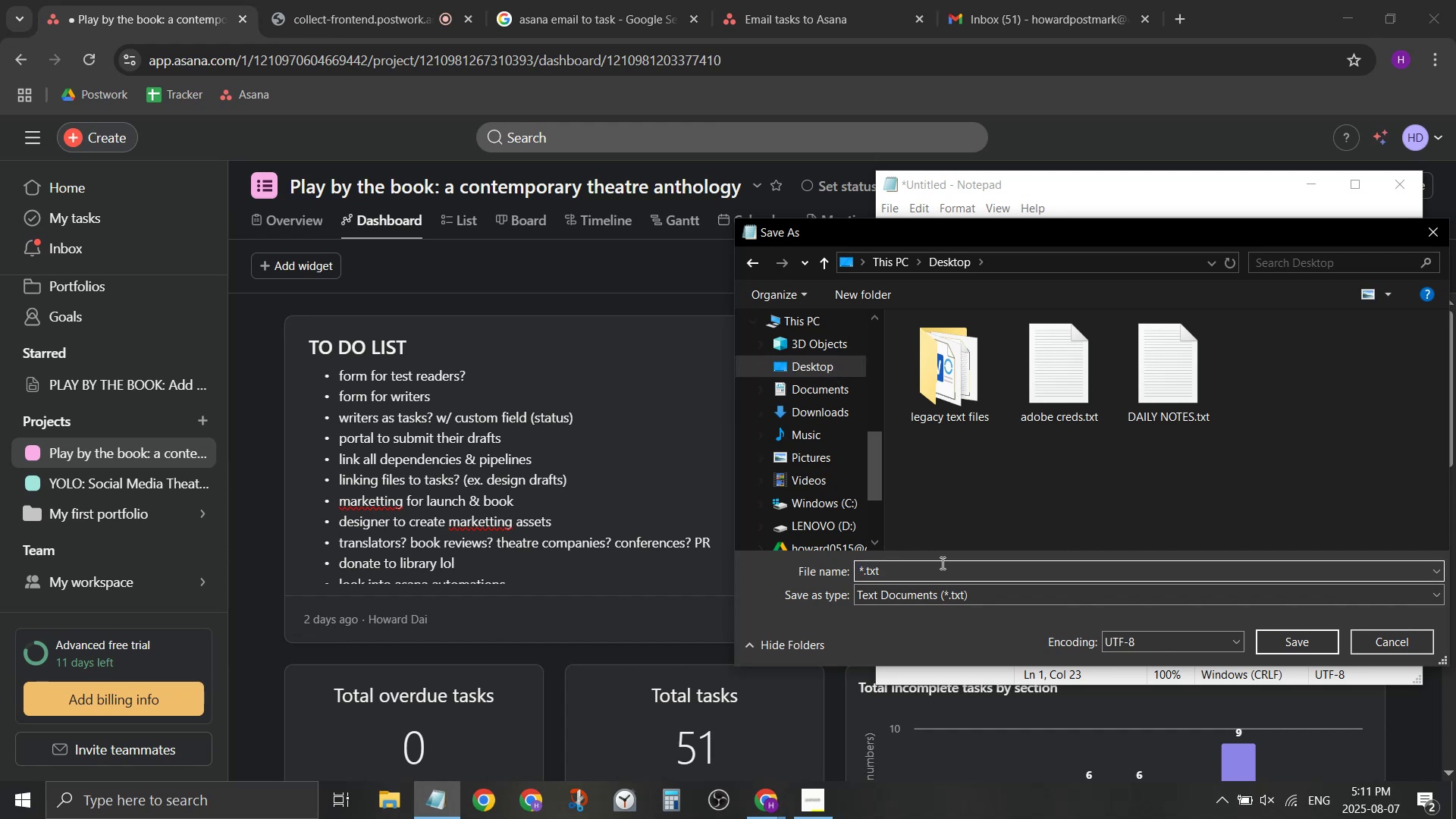 
key(Backspace)
type(asana test draft)
 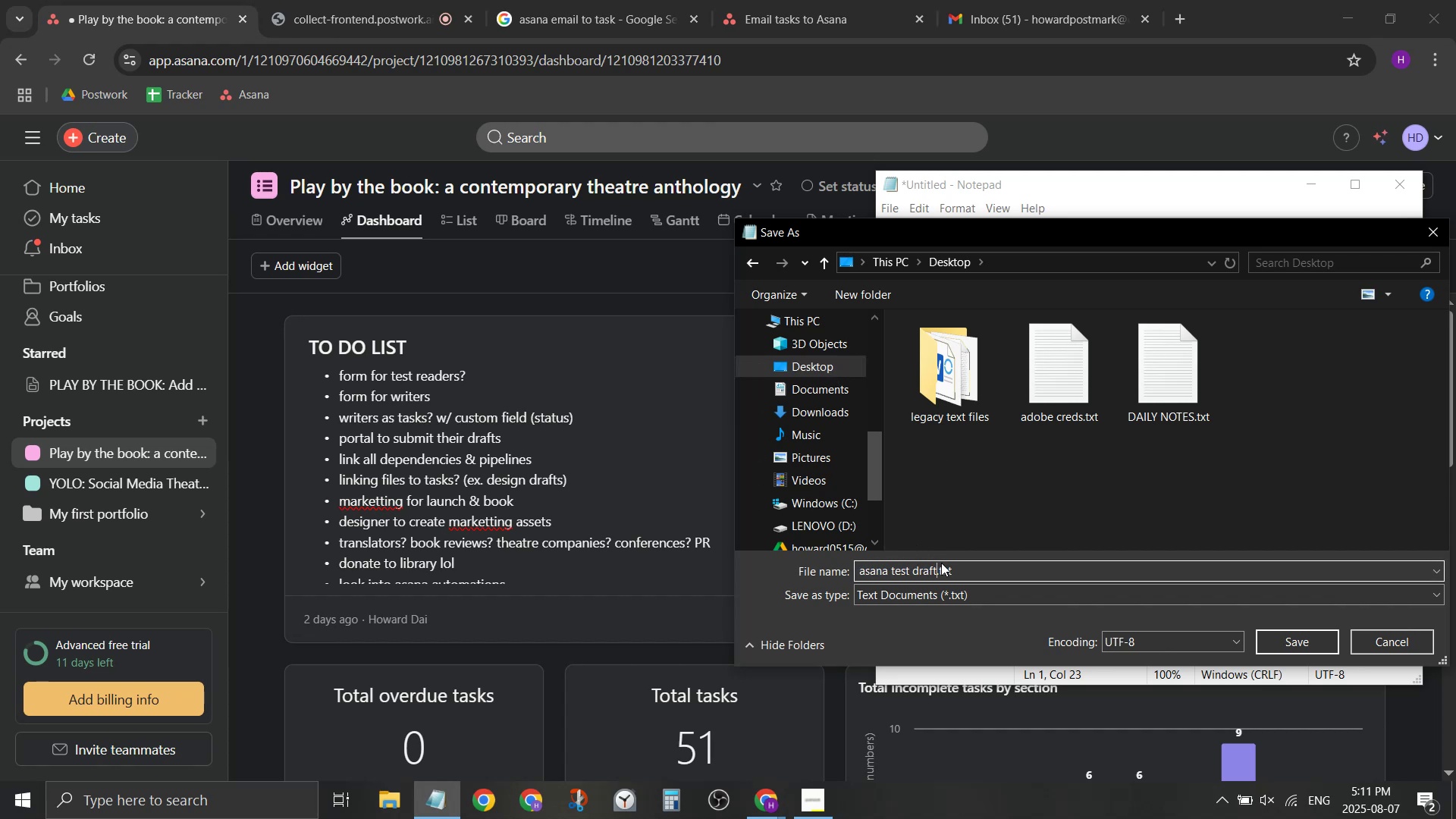 
key(Enter)
 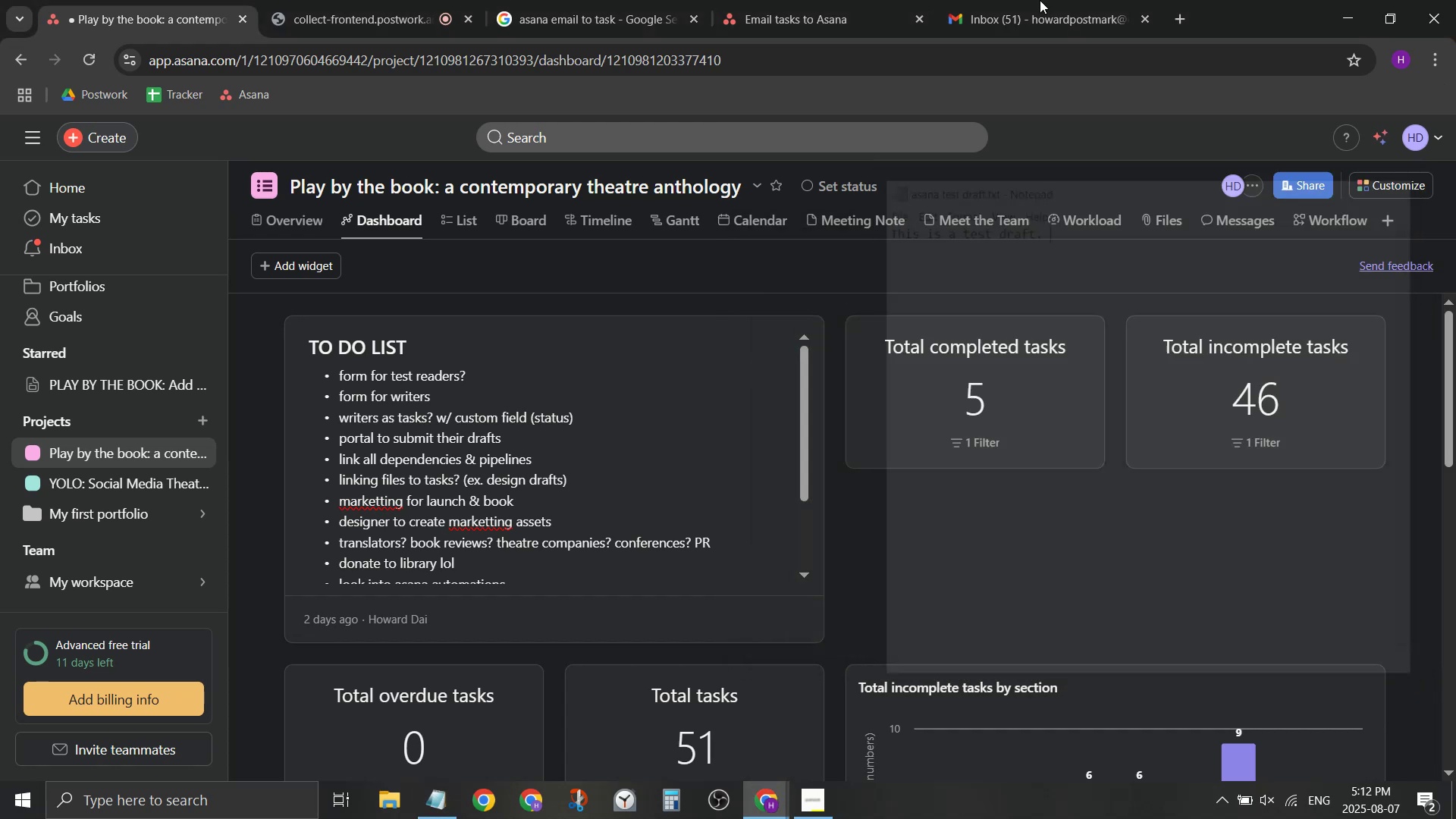 
left_click([1056, 0])
 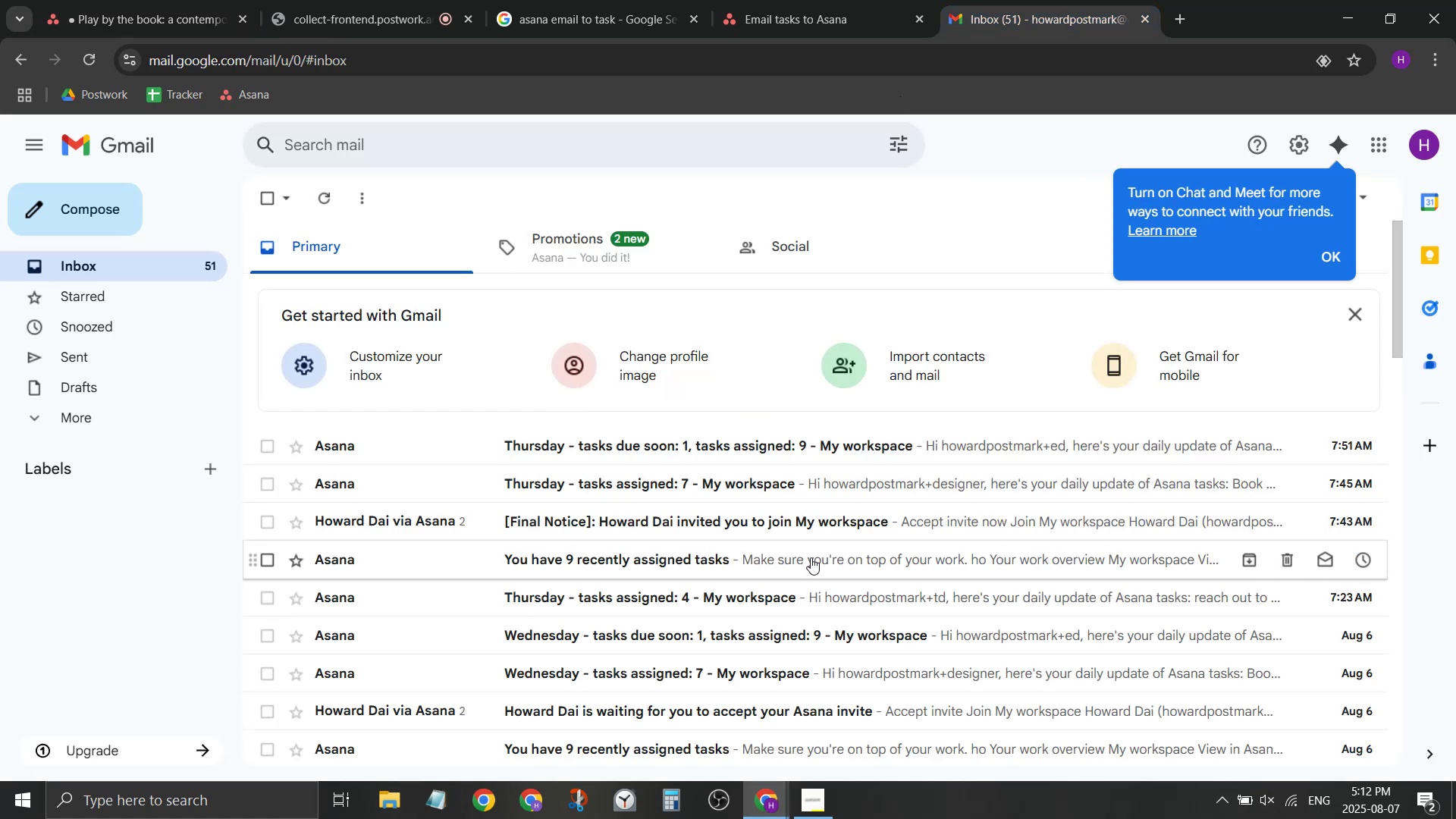 
scroll: coordinate [830, 534], scroll_direction: down, amount: 14.0
 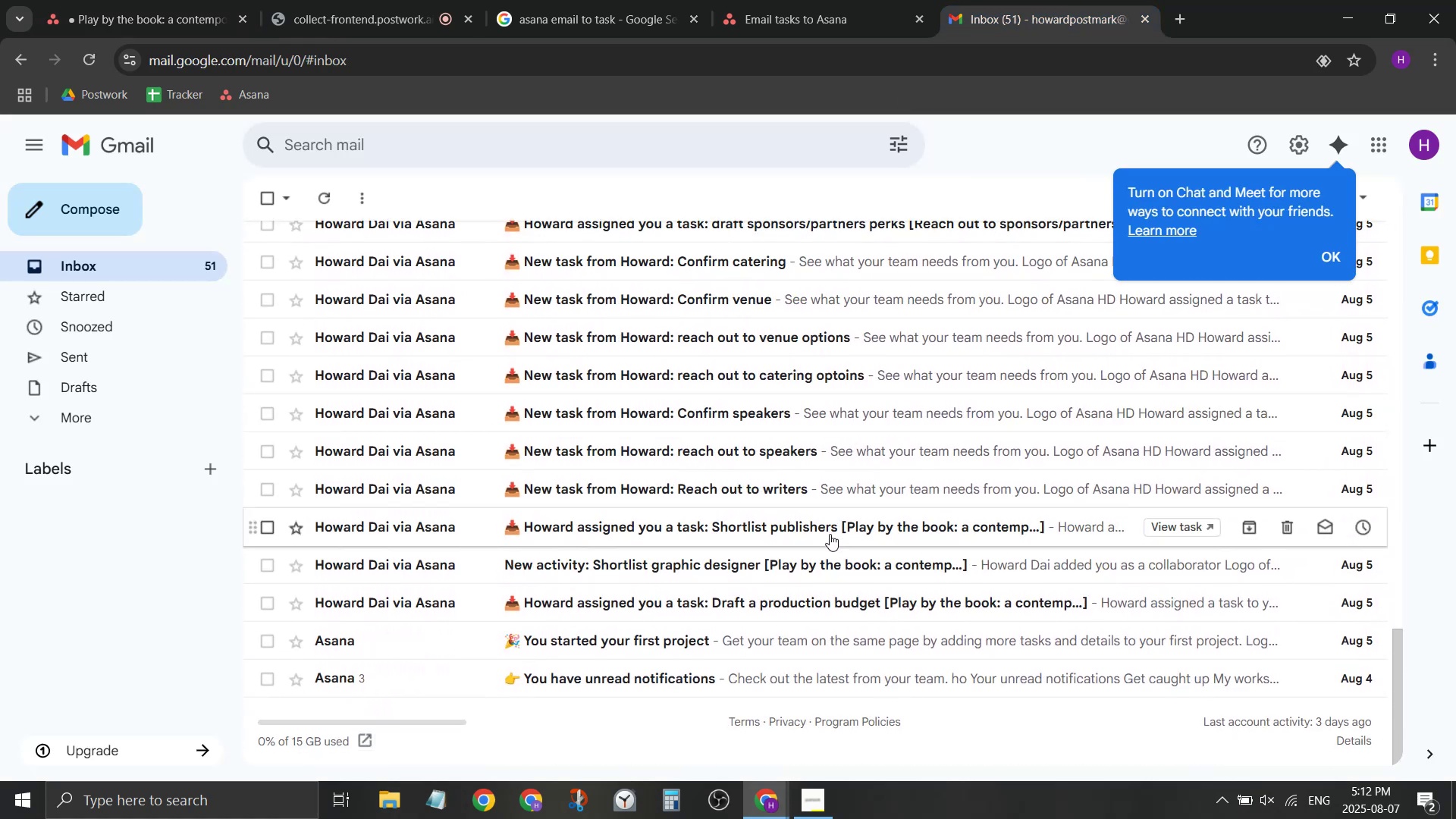 
scroll: coordinate [798, 482], scroll_direction: up, amount: 9.0
 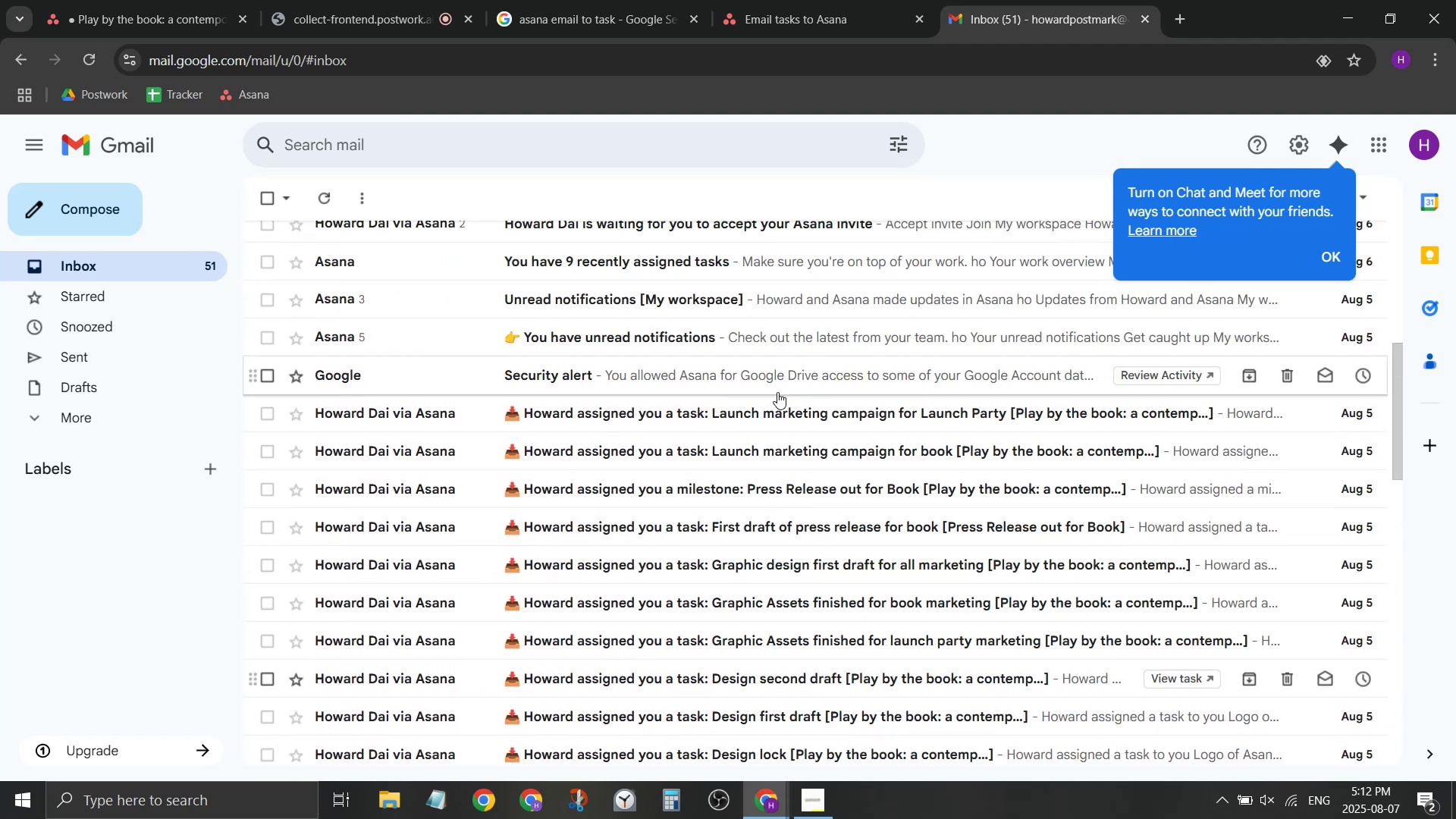 
left_click([770, 417])
 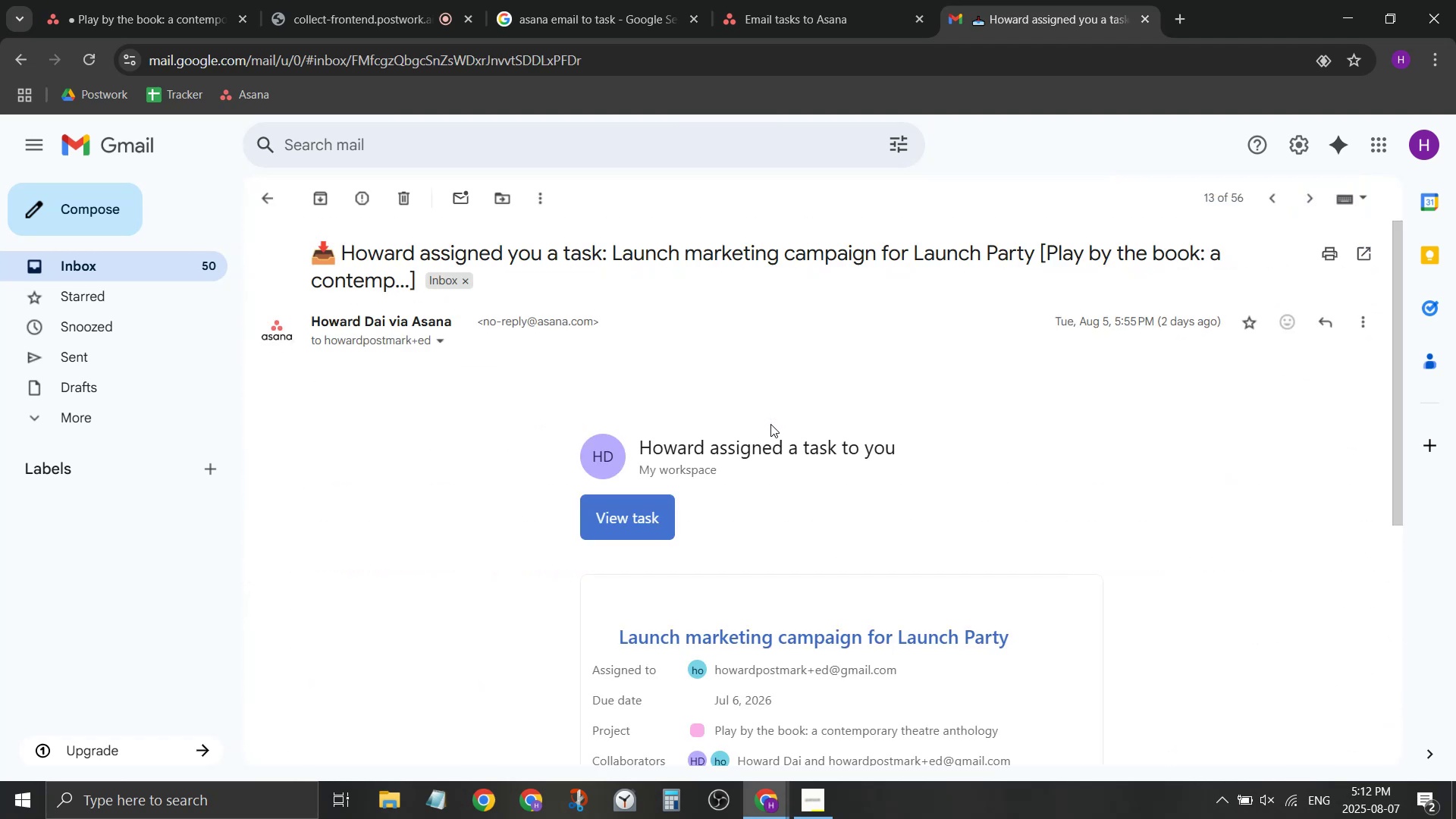 
scroll: coordinate [770, 424], scroll_direction: down, amount: 6.0
 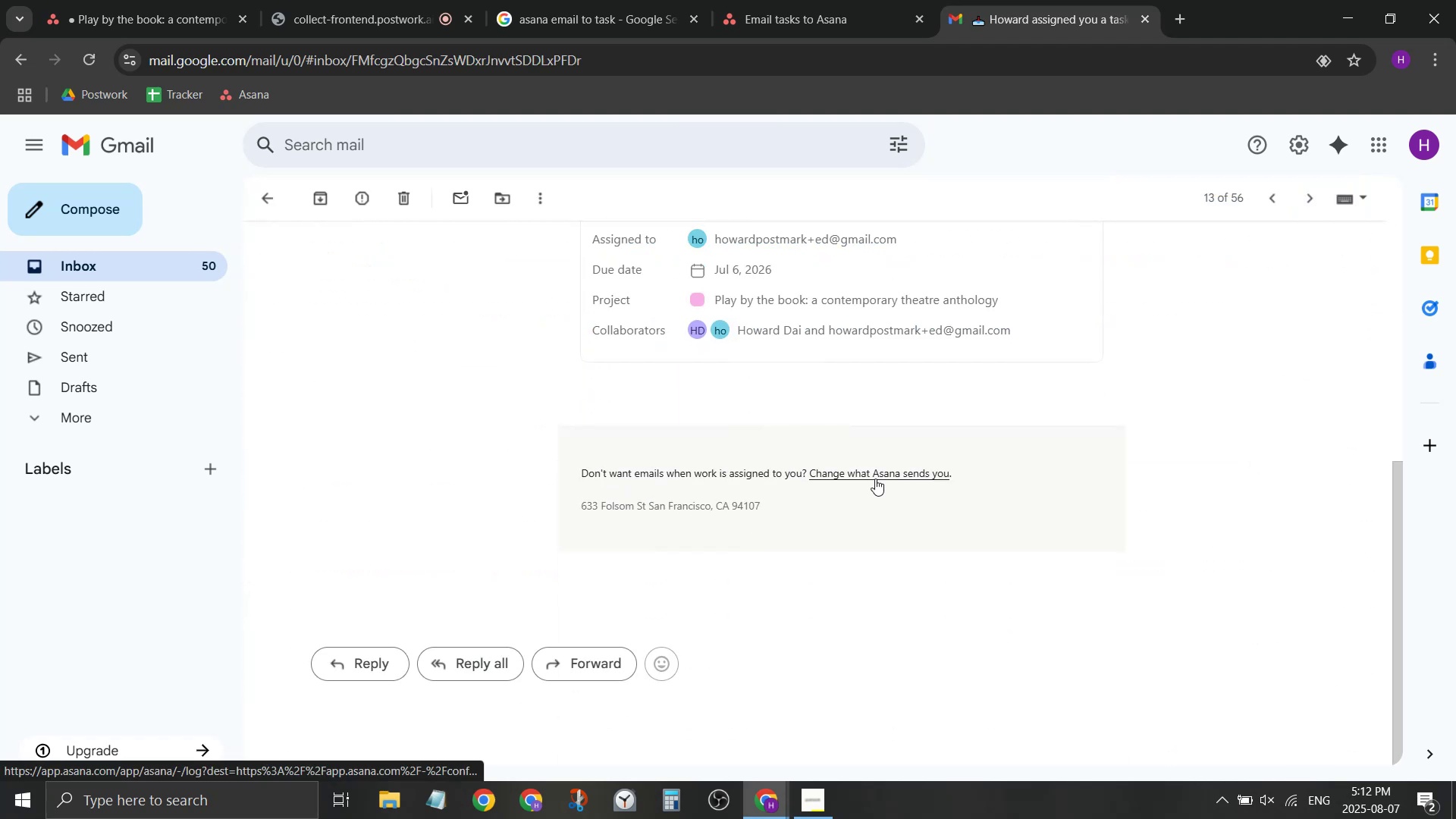 
left_click([875, 479])
 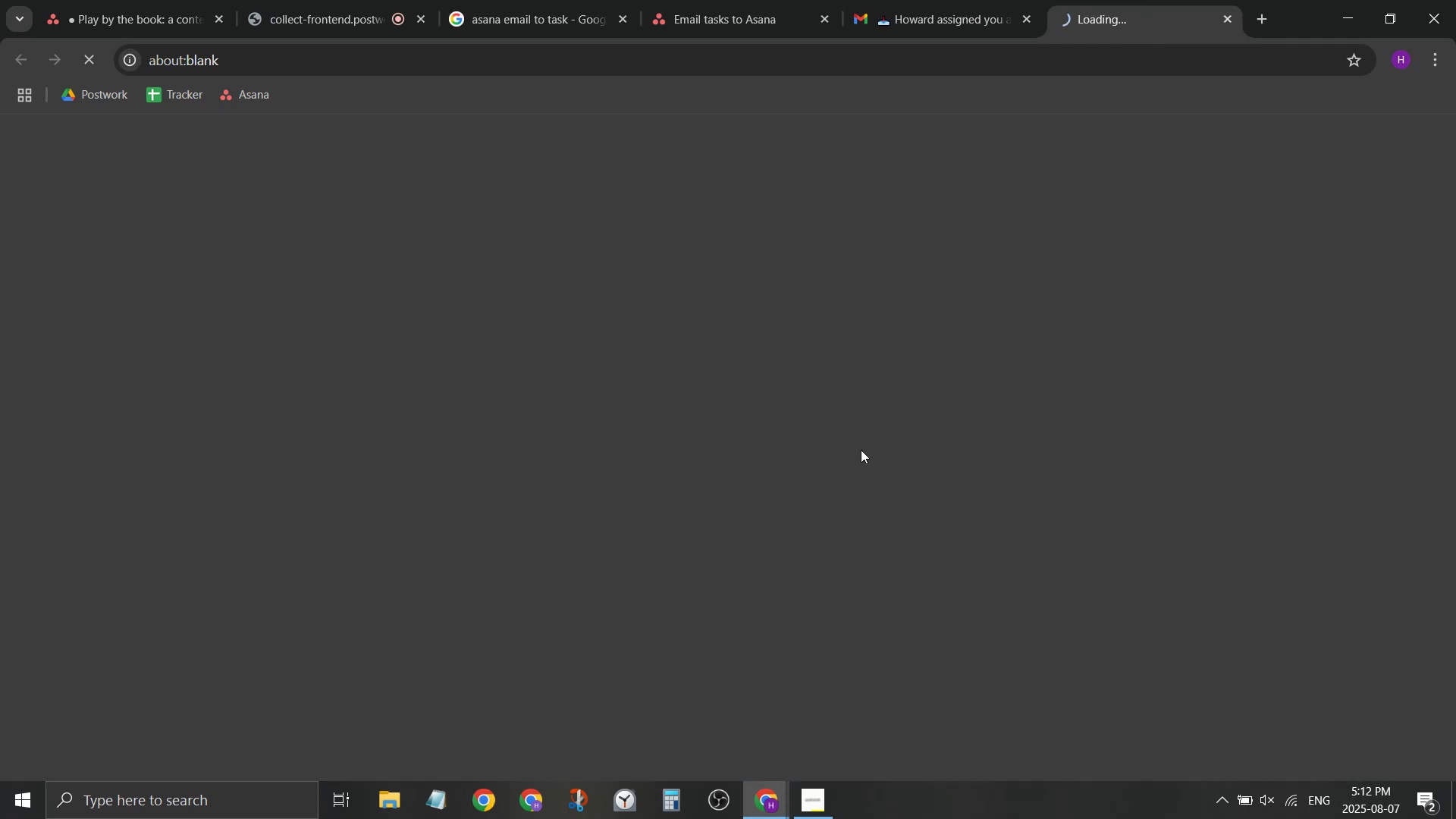 
mouse_move([905, 34])
 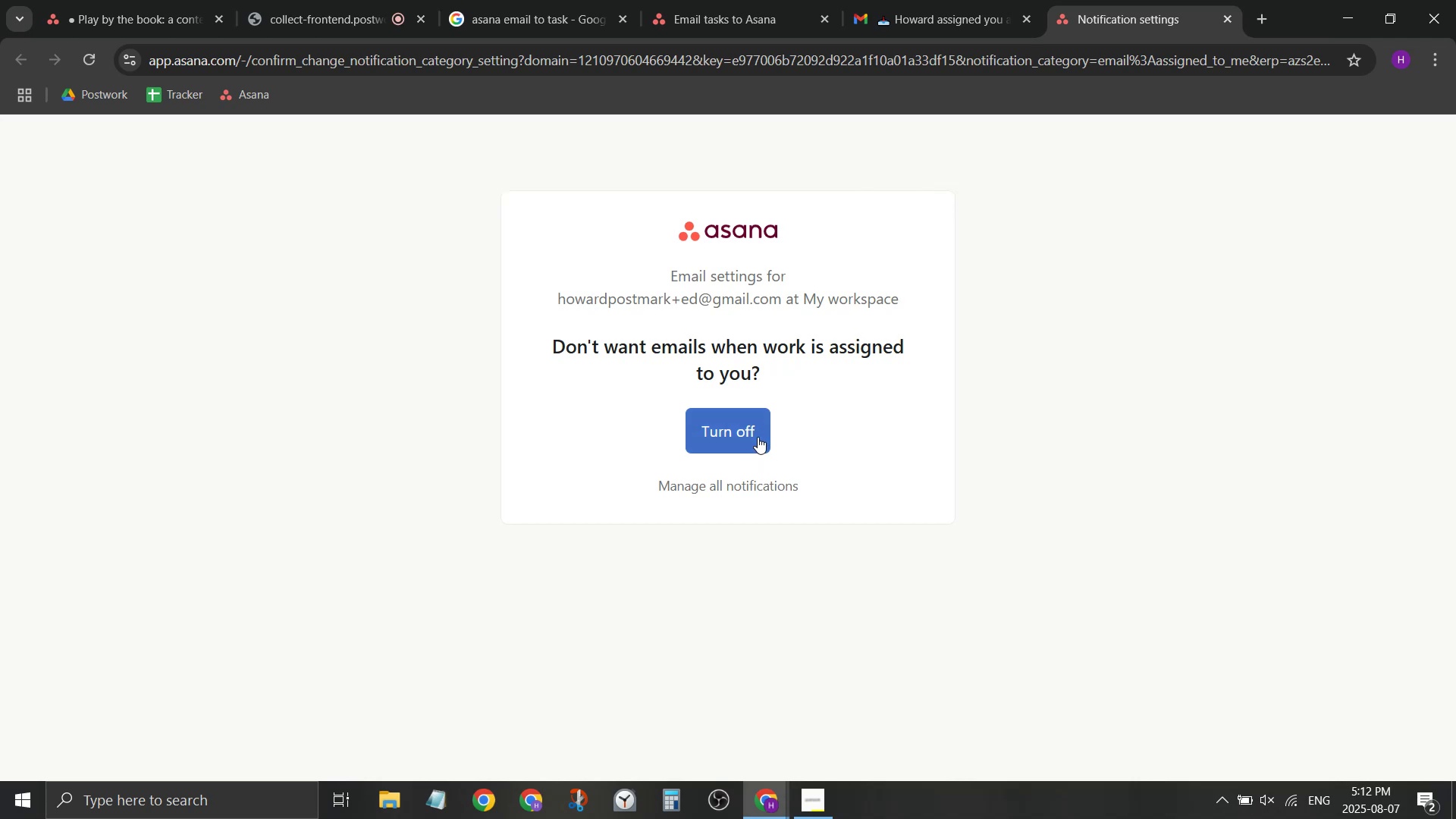 
left_click([758, 437])
 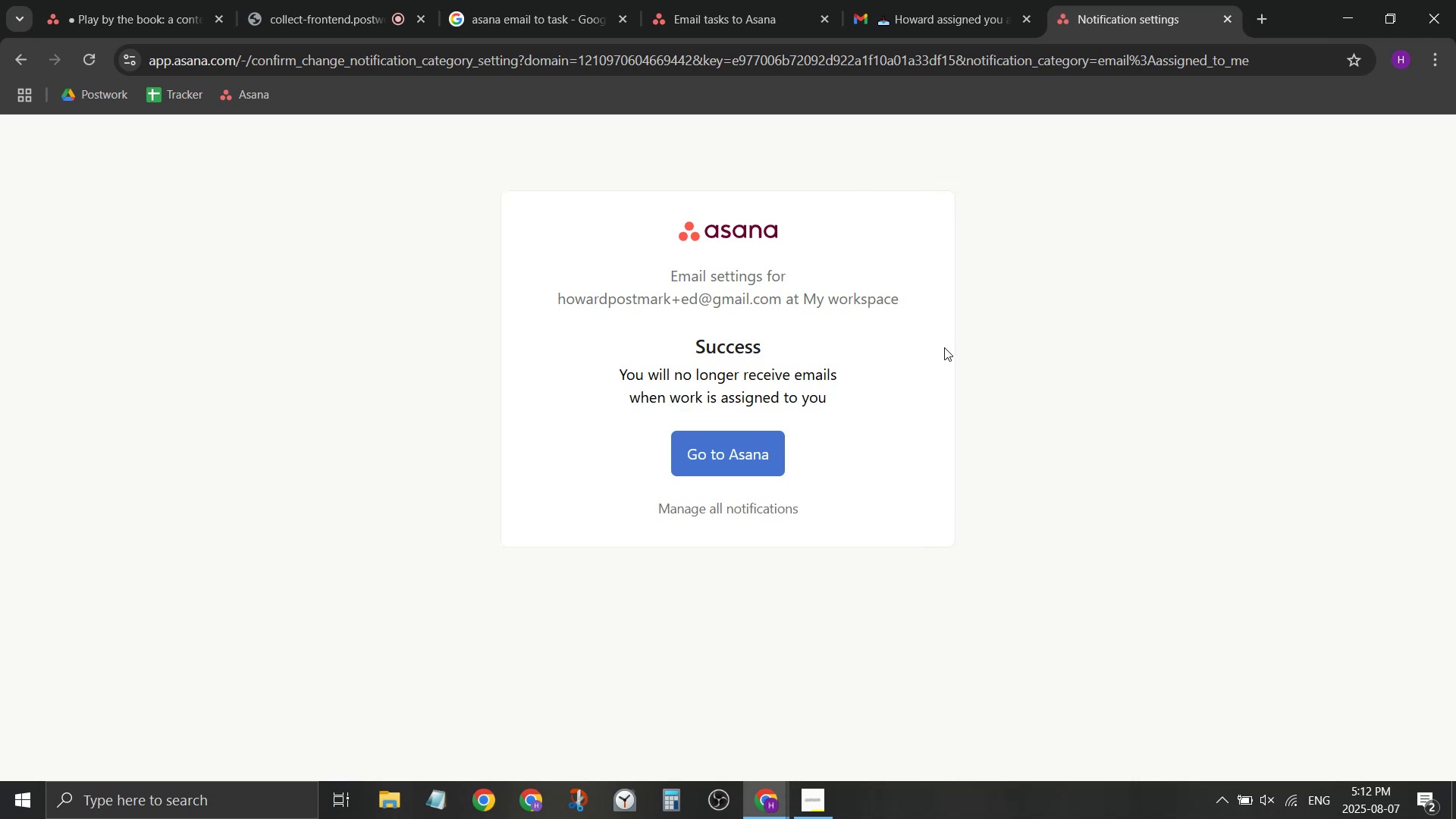 
mouse_move([946, 11])
 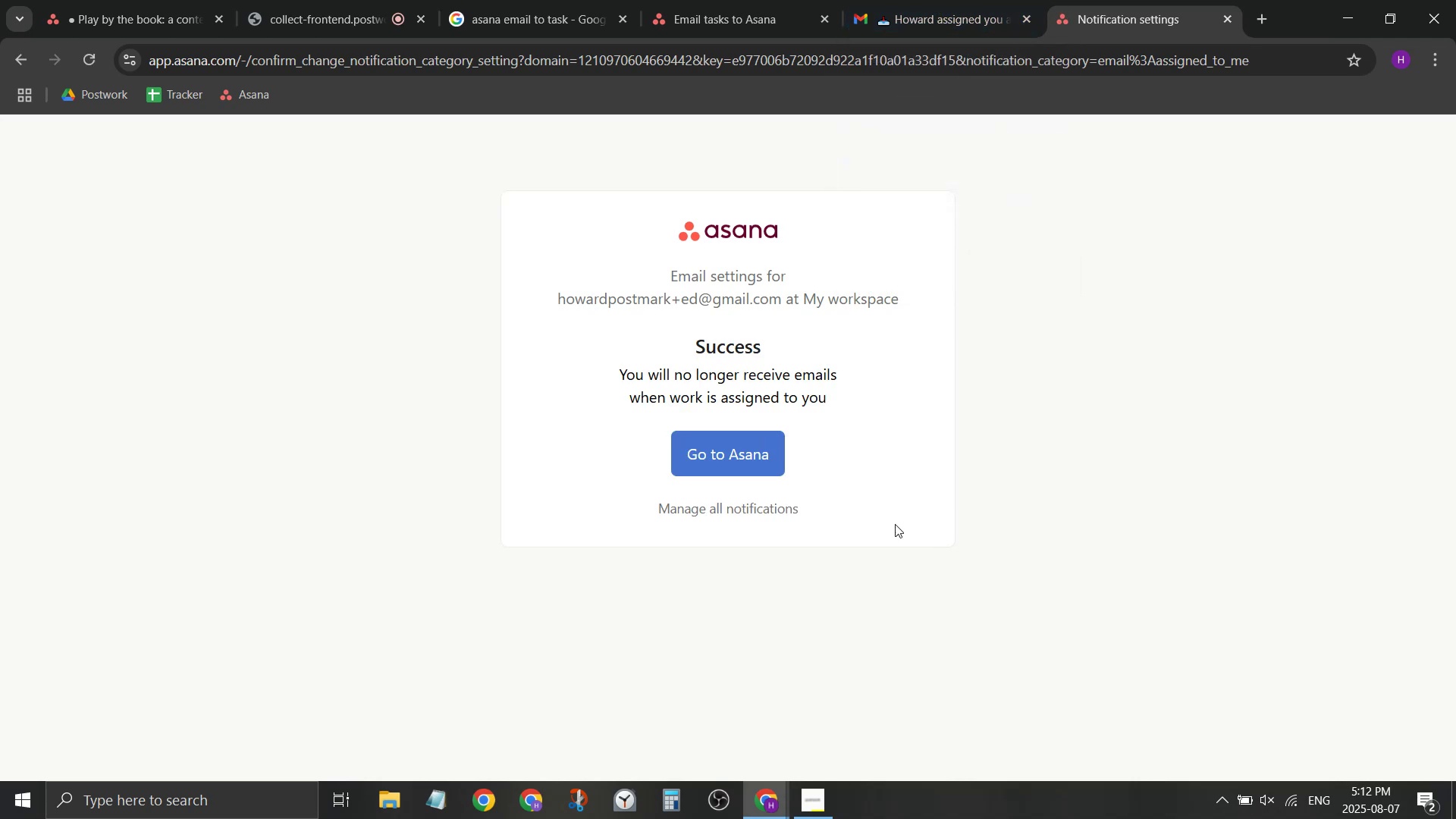 
left_click([893, 0])
 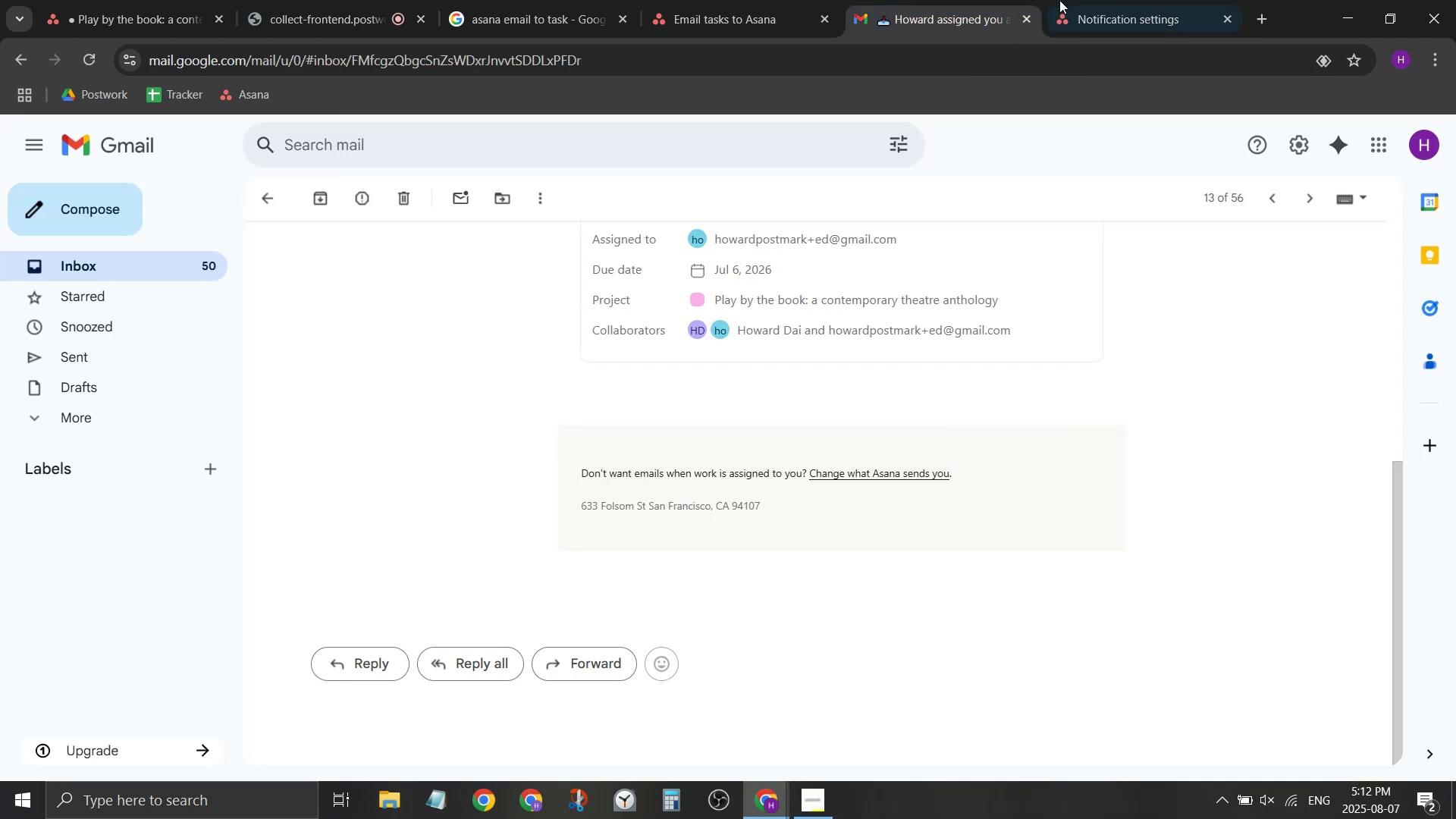 
middle_click([1071, 0])
 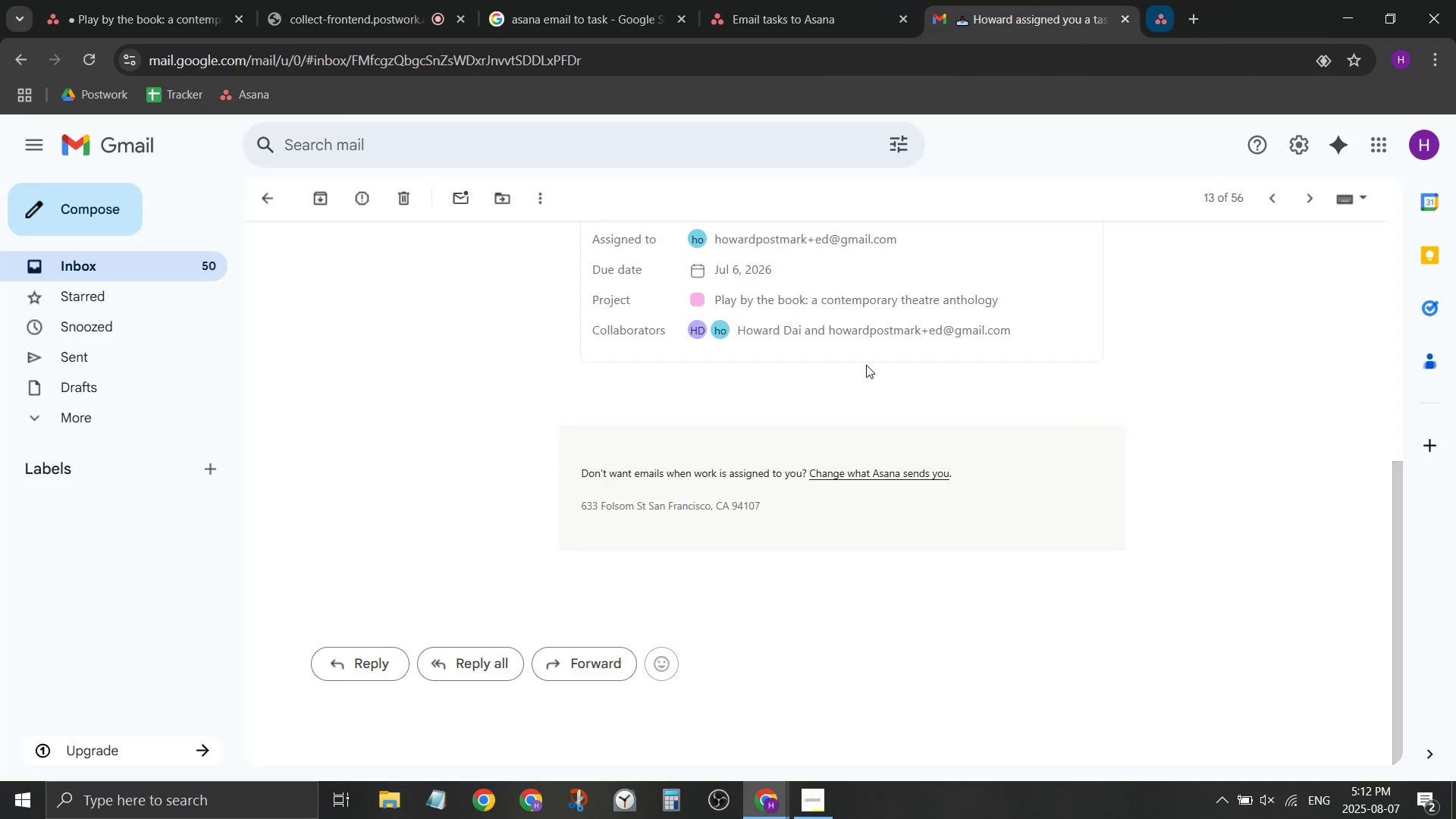 
scroll: coordinate [620, 431], scroll_direction: up, amount: 7.0
 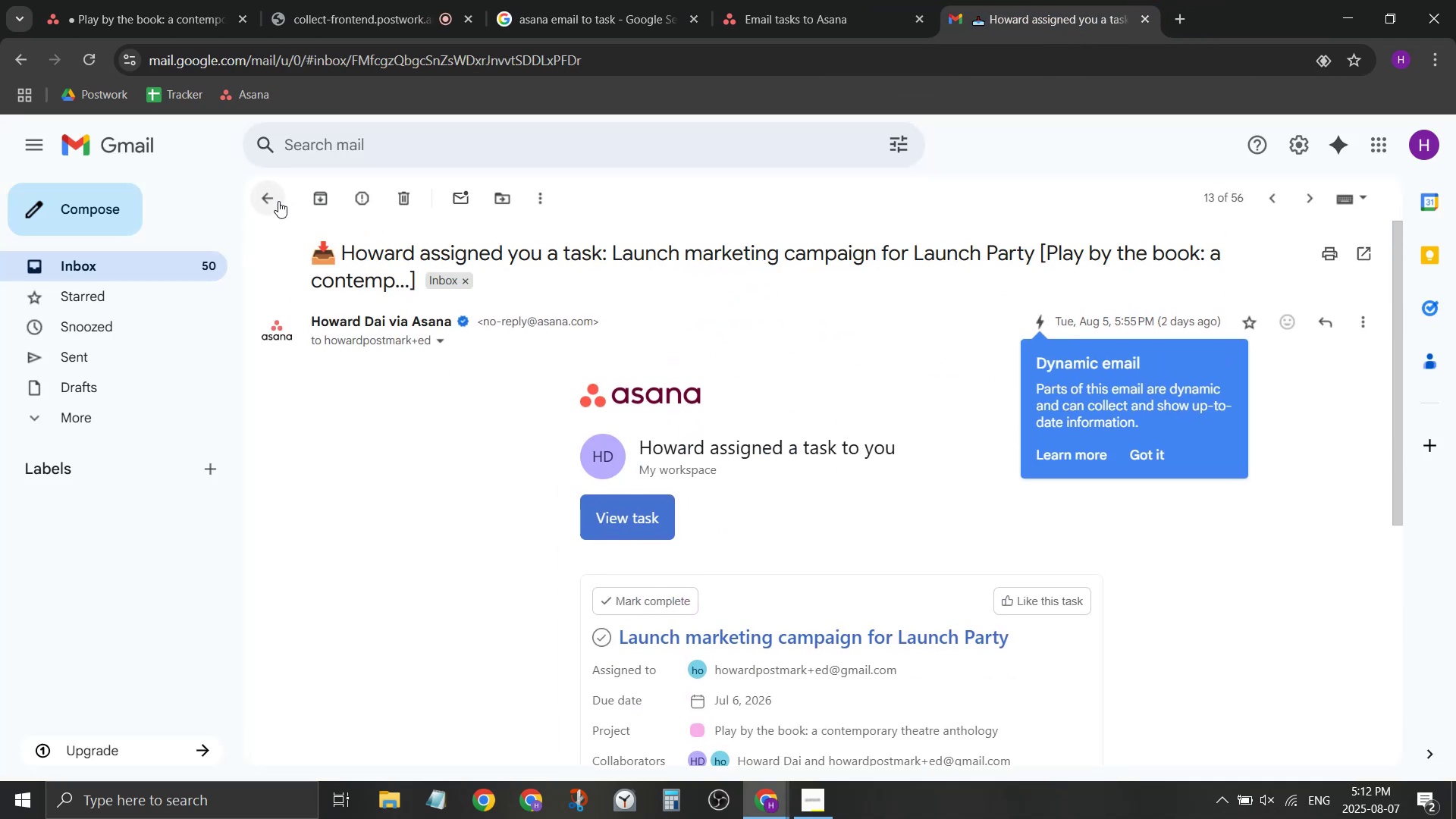 
left_click([267, 201])
 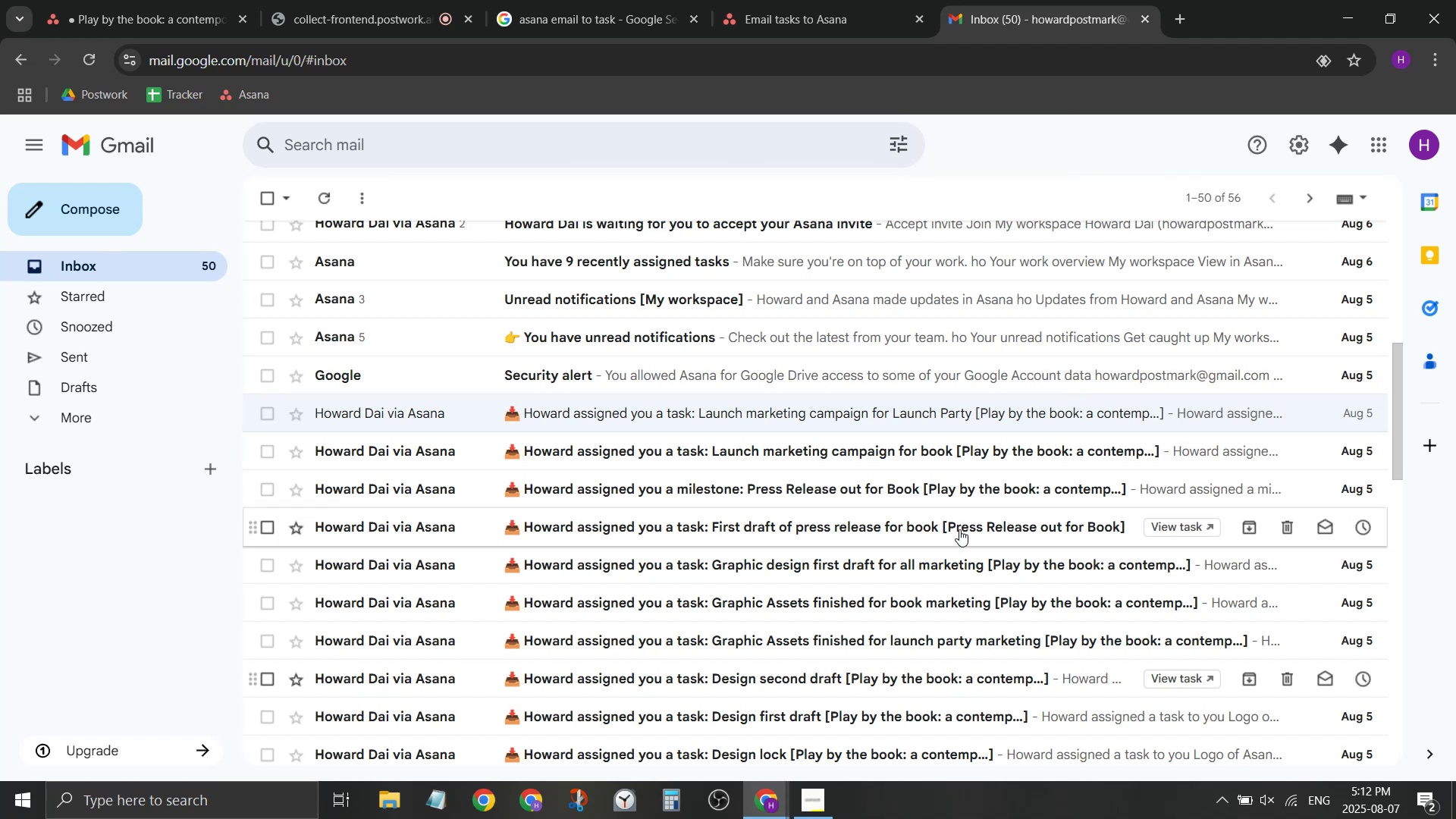 
left_click([973, 482])
 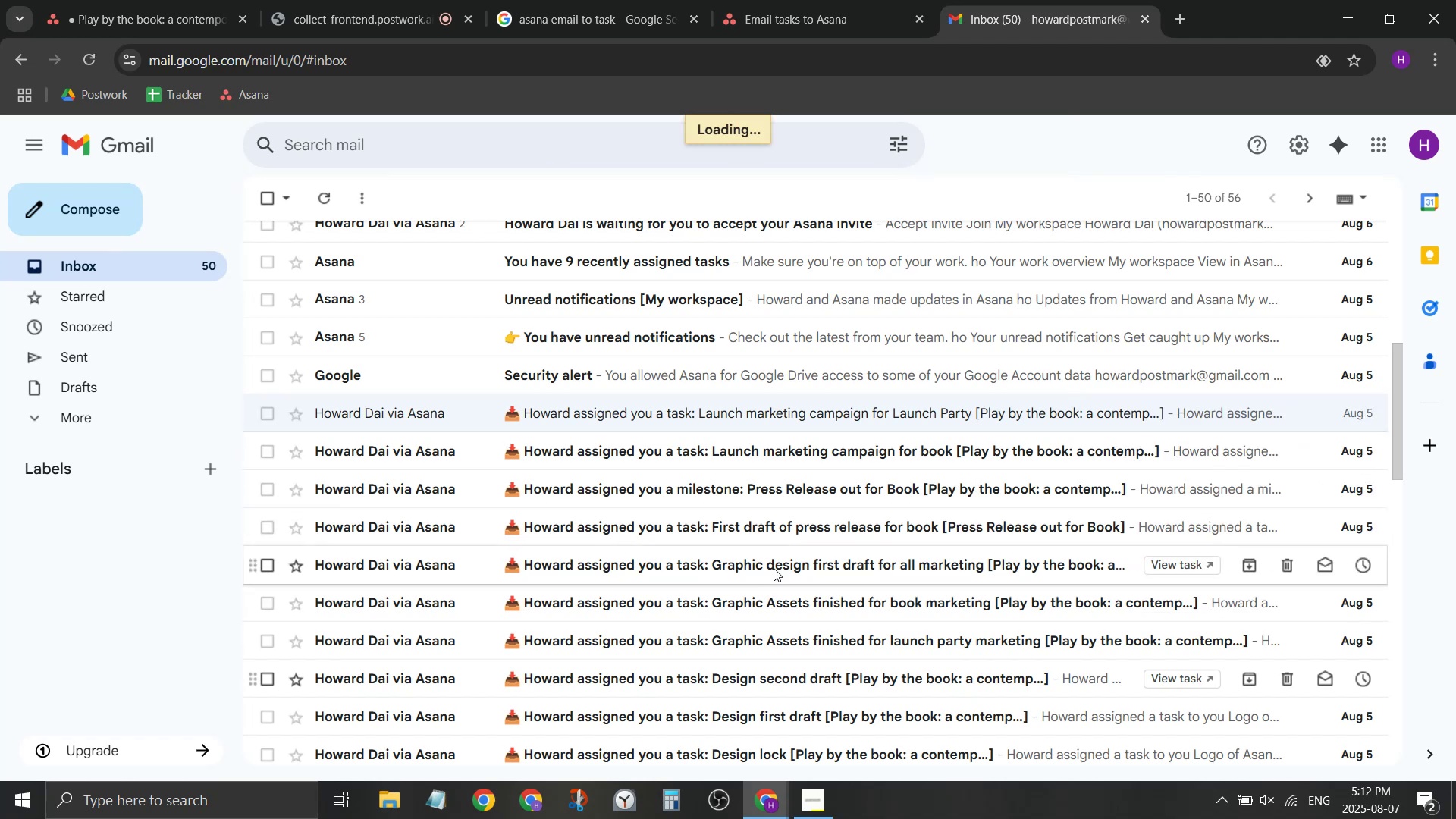 
scroll: coordinate [790, 345], scroll_direction: down, amount: 2.0
 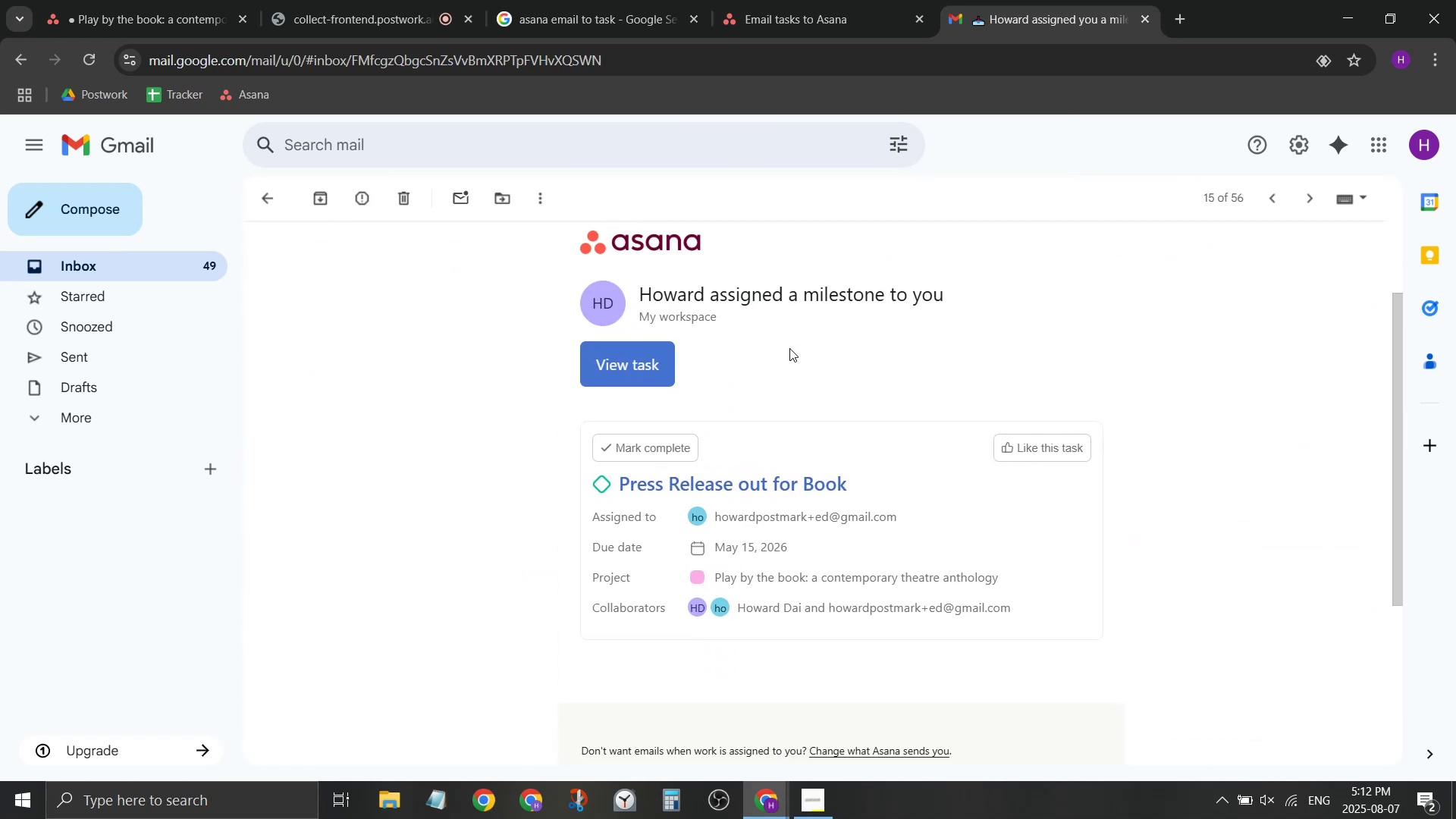 
scroll: coordinate [447, 322], scroll_direction: up, amount: 1.0
 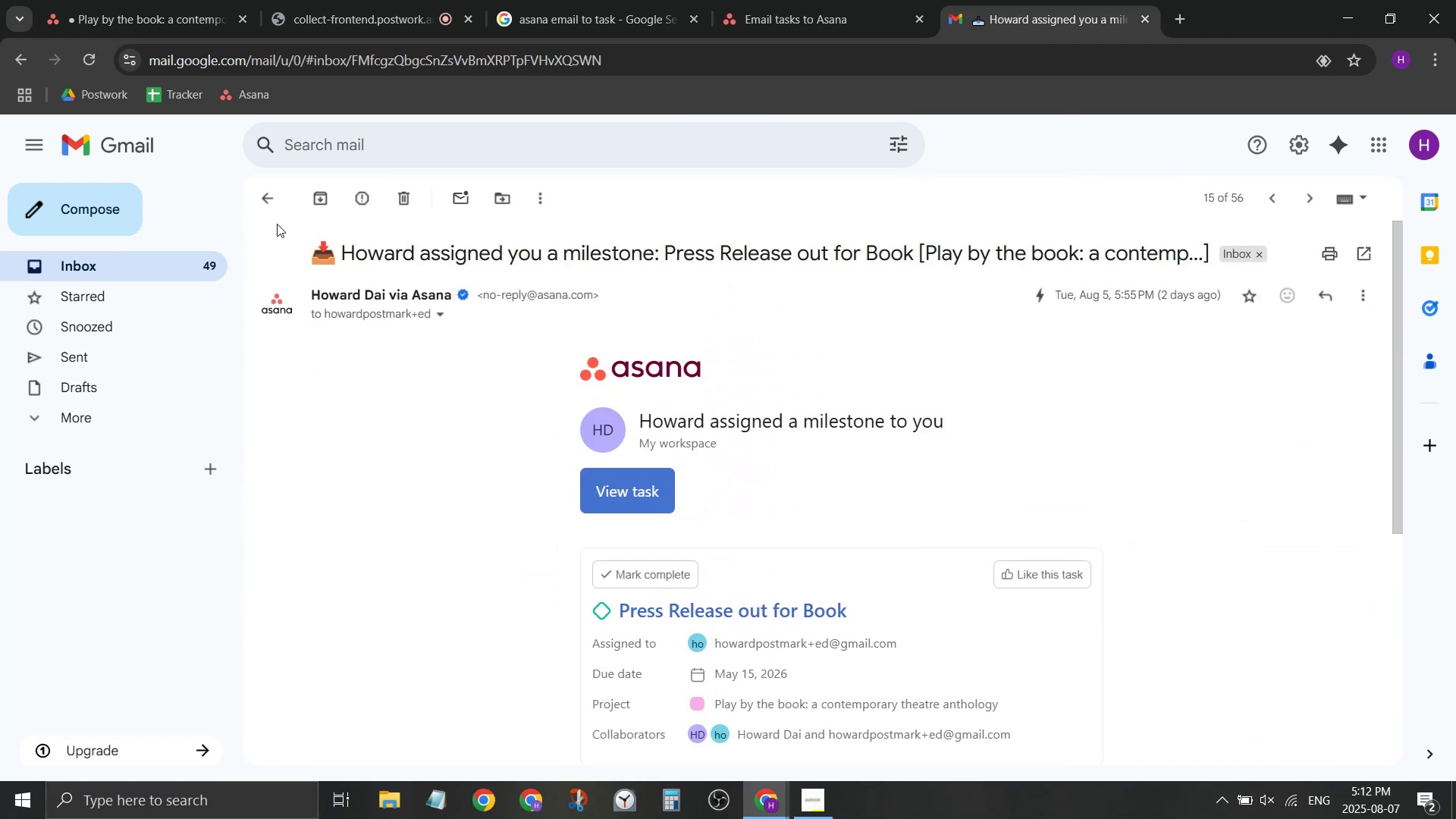 
left_click([256, 180])
 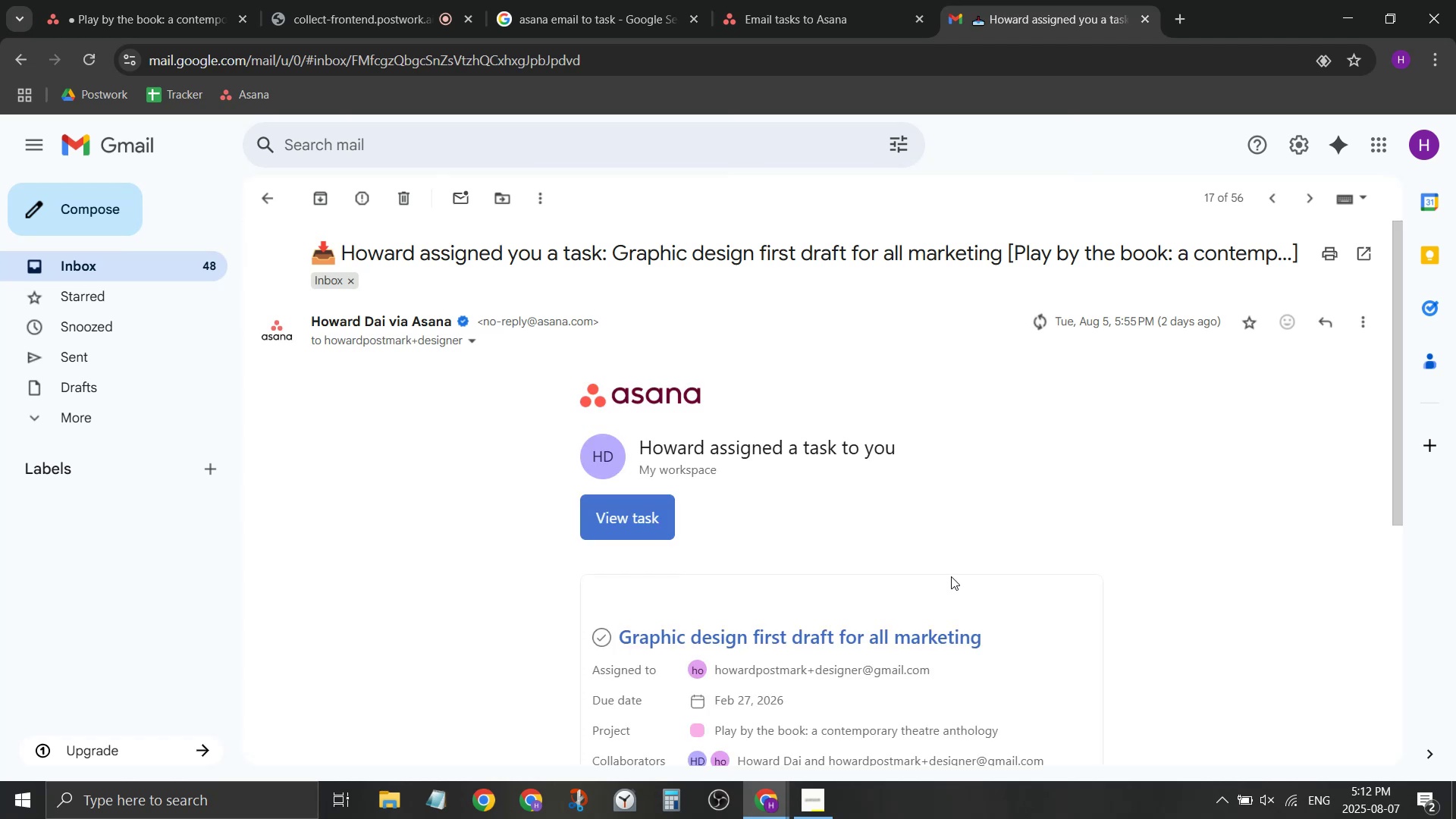 
scroll: coordinate [950, 579], scroll_direction: down, amount: 6.0
 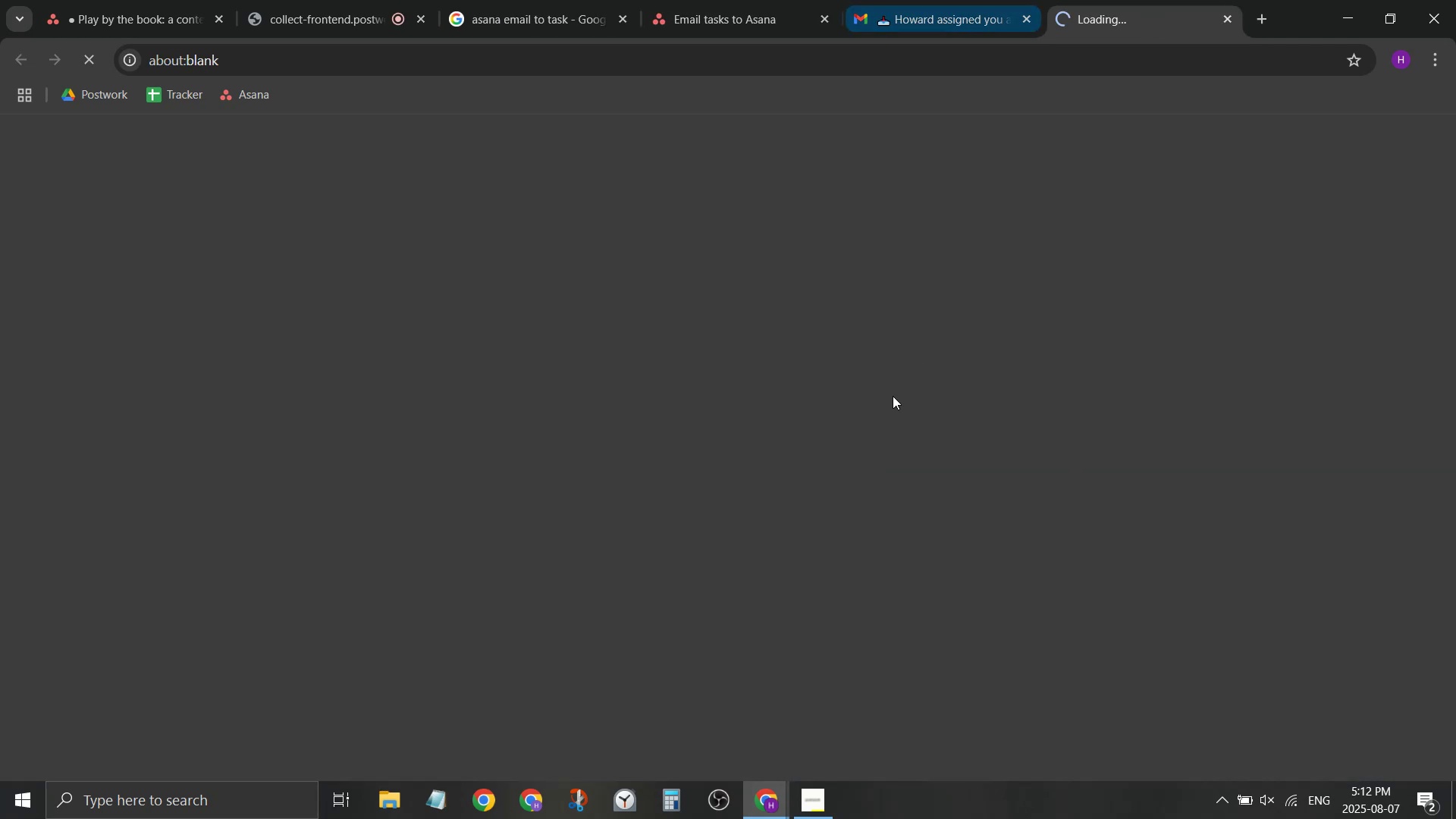 
left_click([751, 431])
 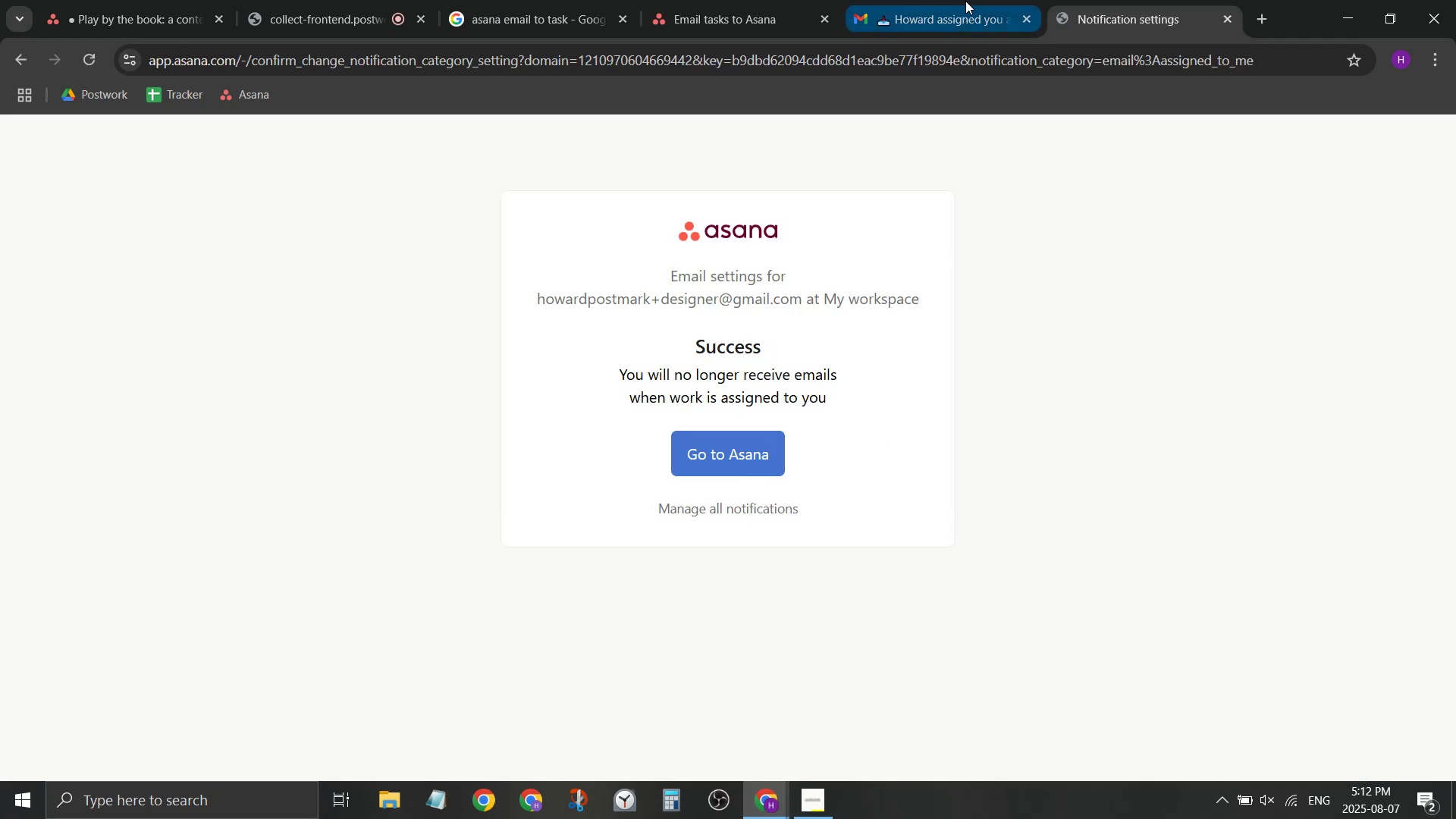 
left_click([959, 8])
 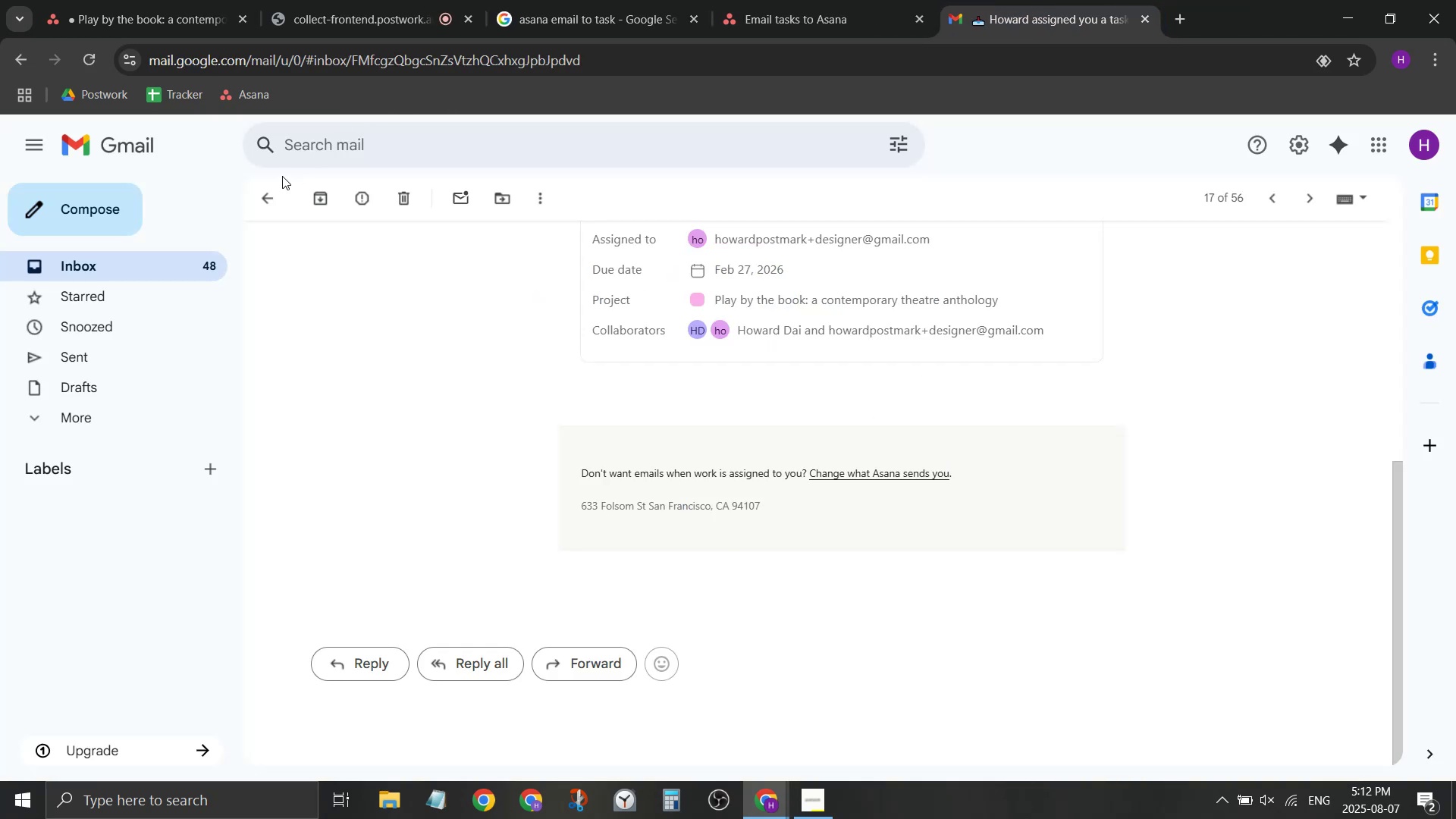 
left_click([273, 189])
 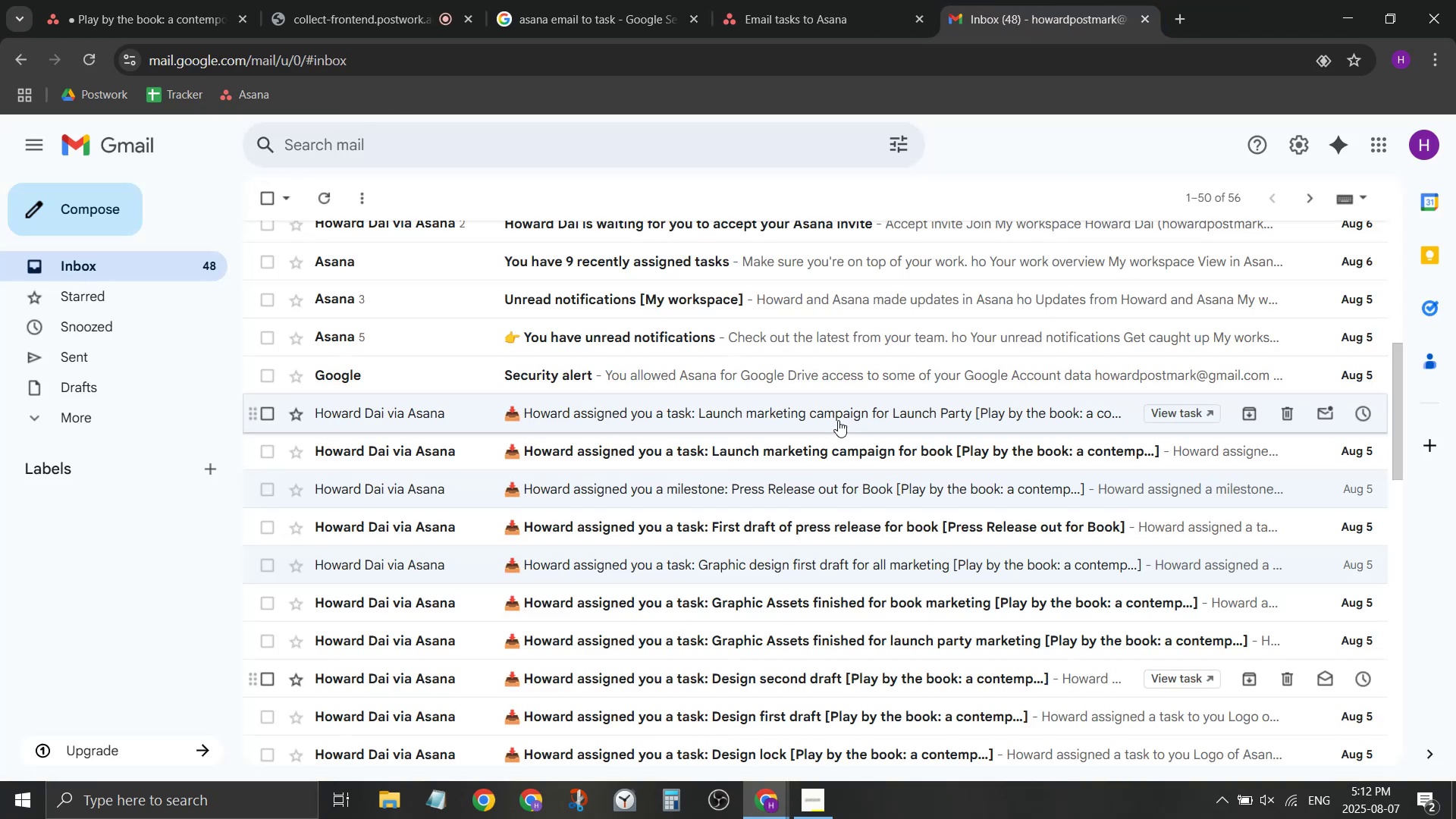 
scroll: coordinate [839, 422], scroll_direction: down, amount: 2.0
 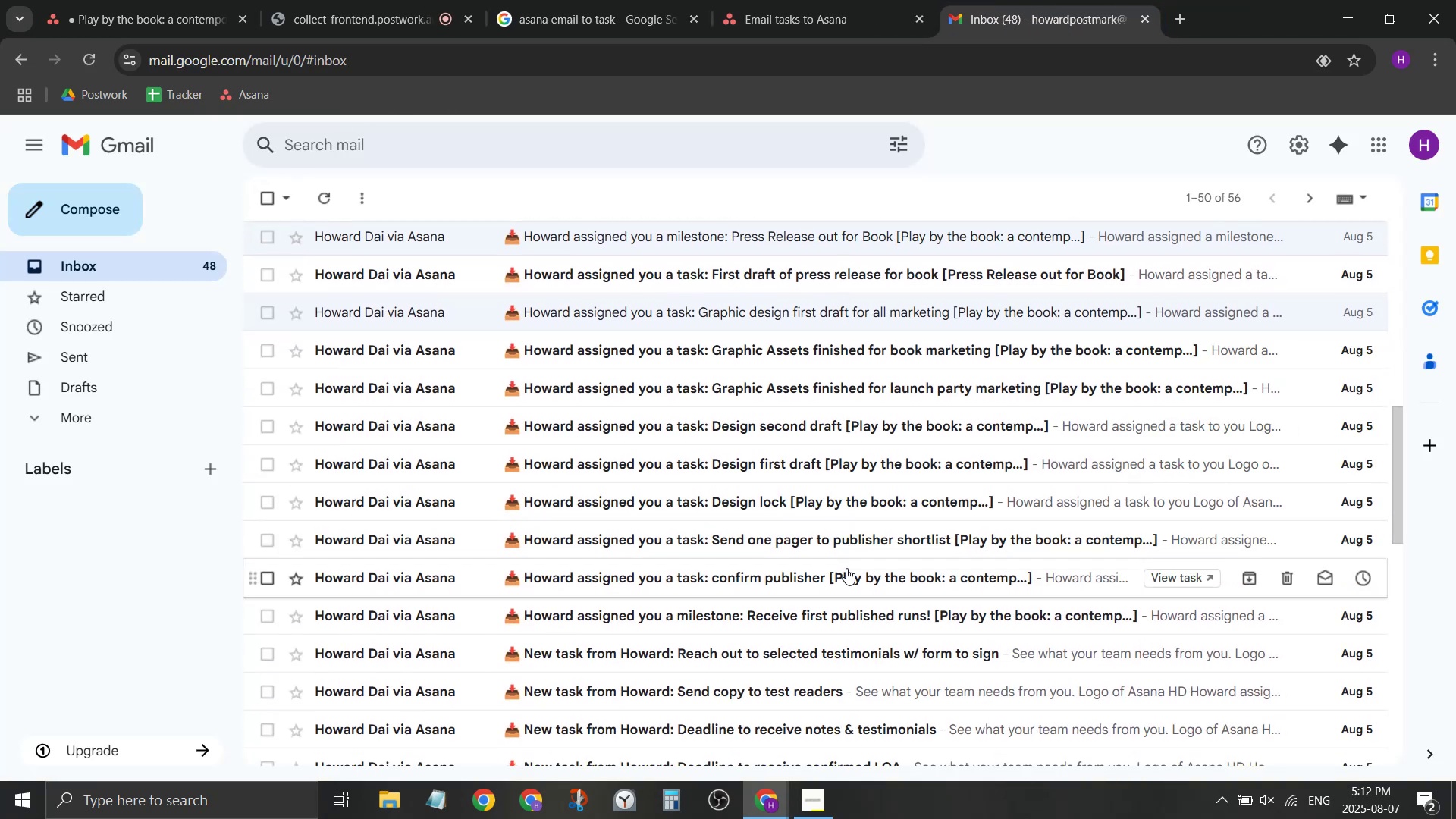 
left_click([846, 570])
 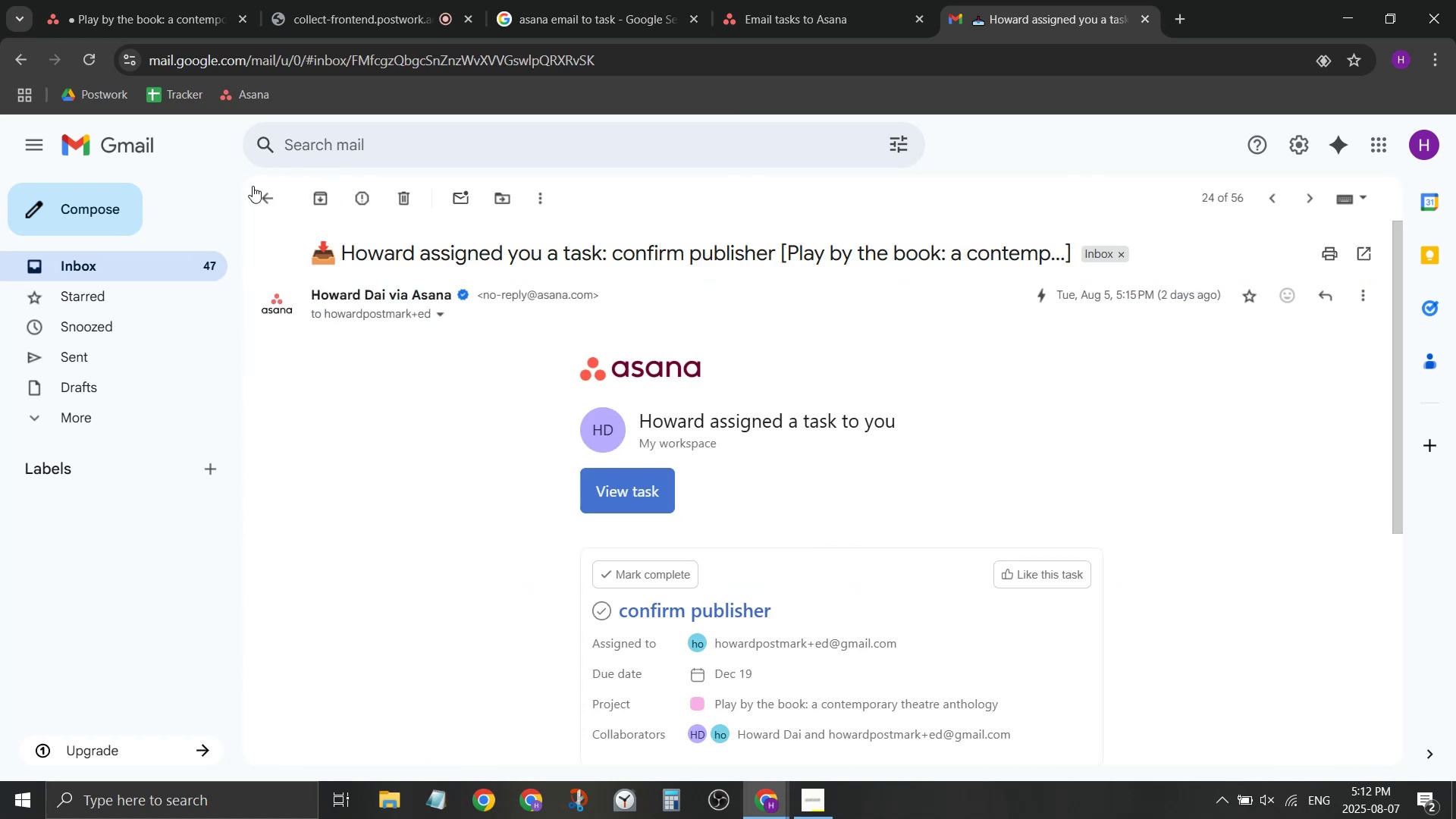 
scroll: coordinate [824, 479], scroll_direction: down, amount: 2.0
 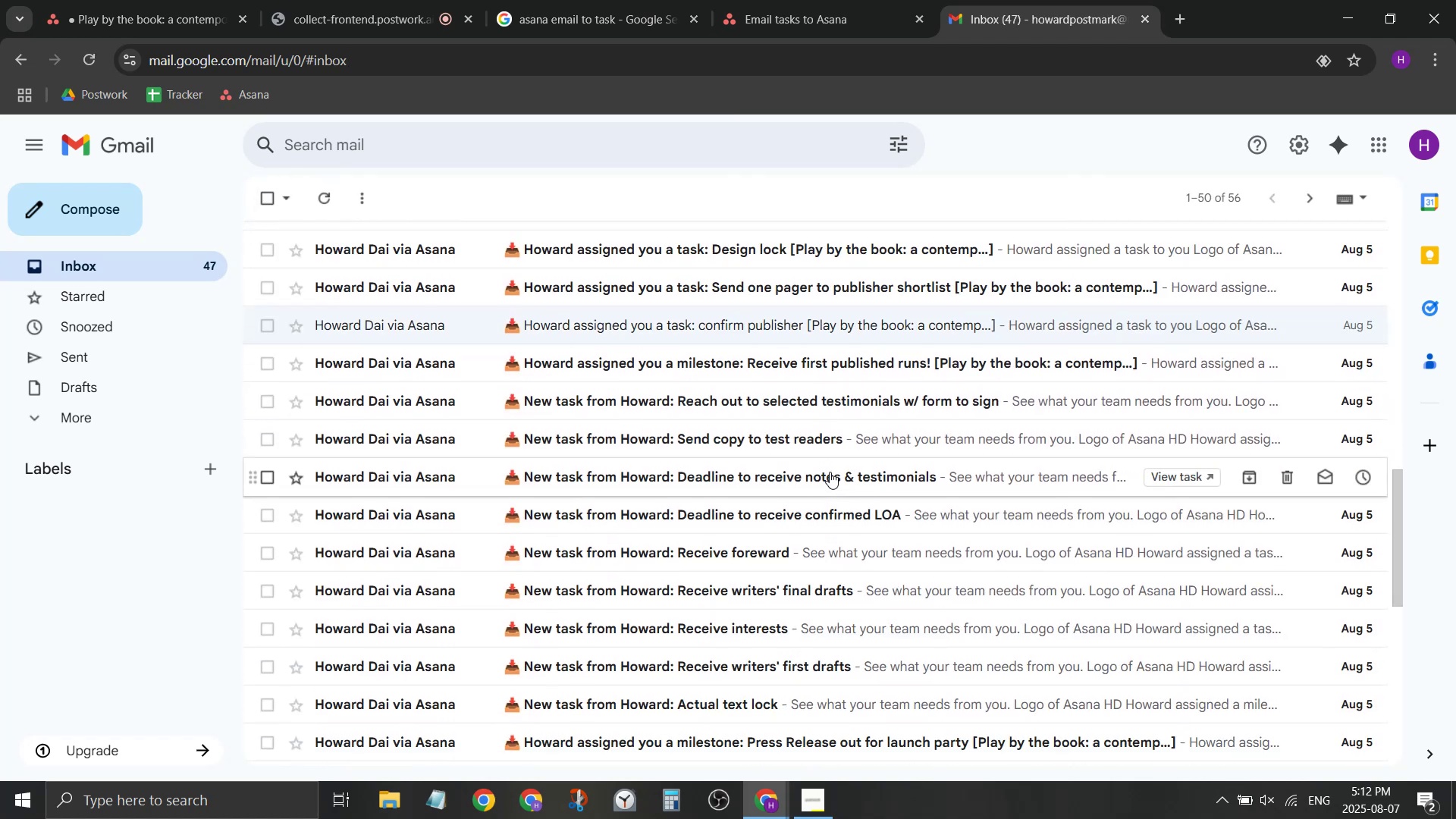 
left_click([841, 441])
 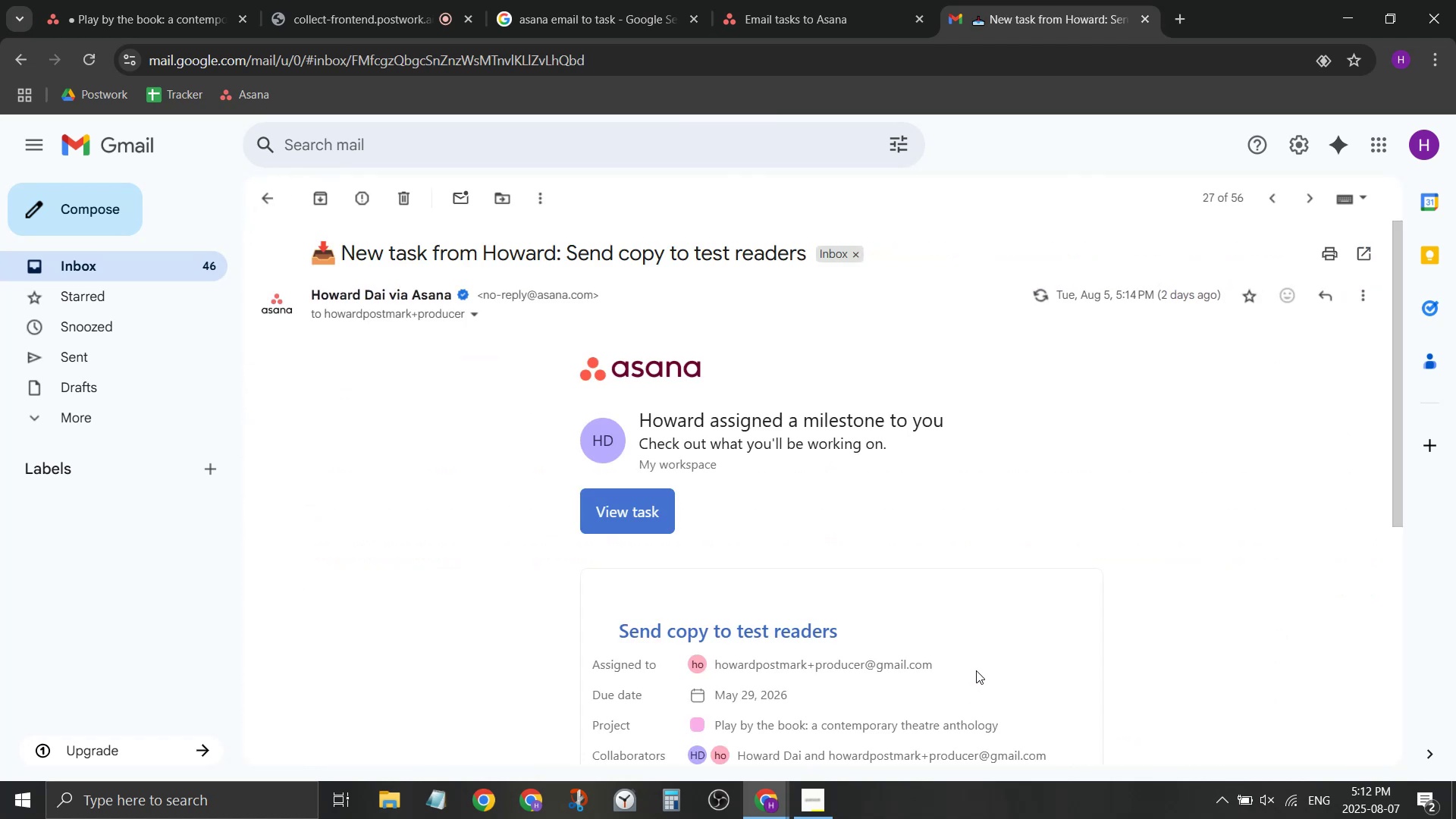 
scroll: coordinate [976, 670], scroll_direction: down, amount: 7.0
 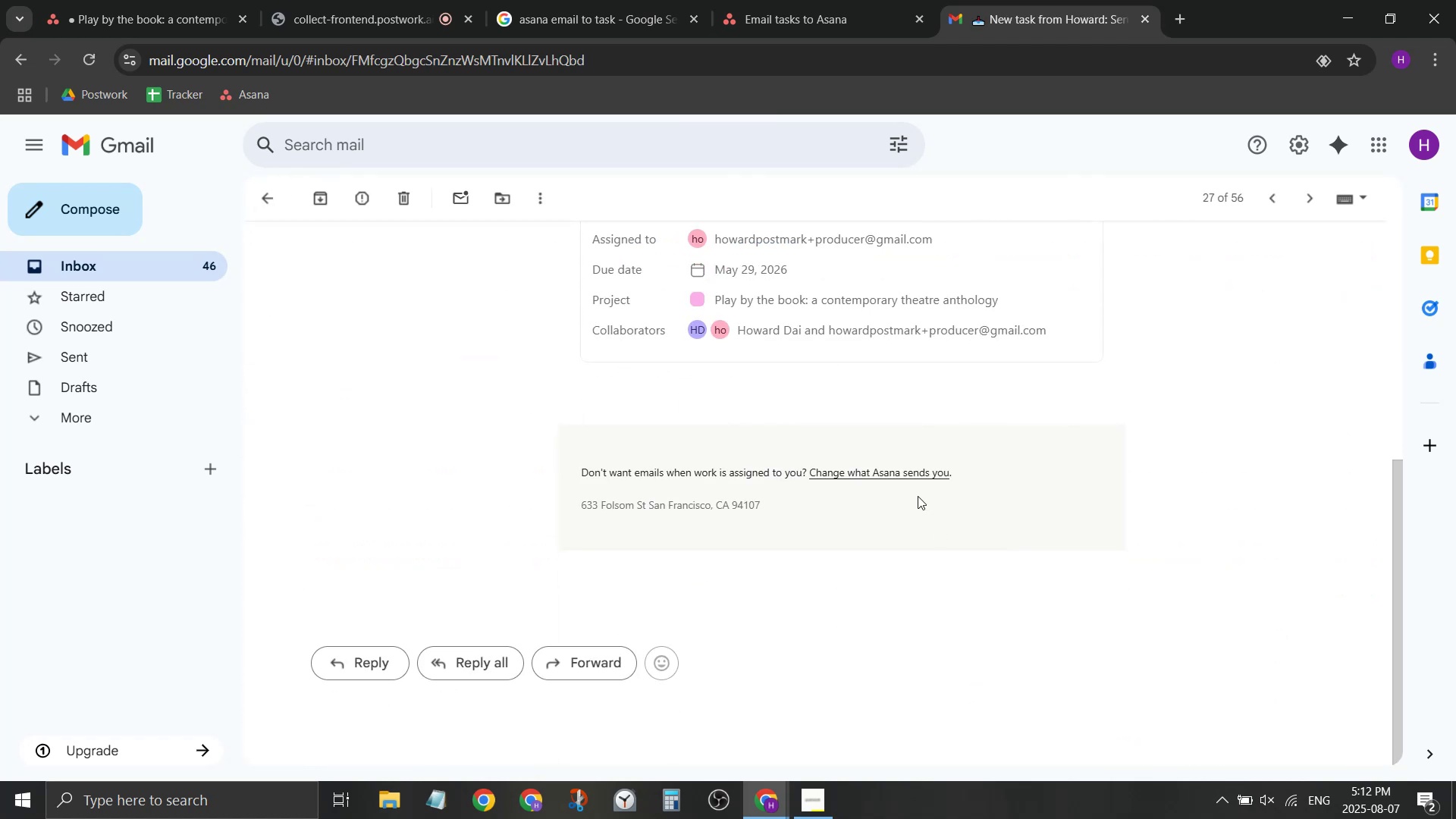 
left_click([915, 473])
 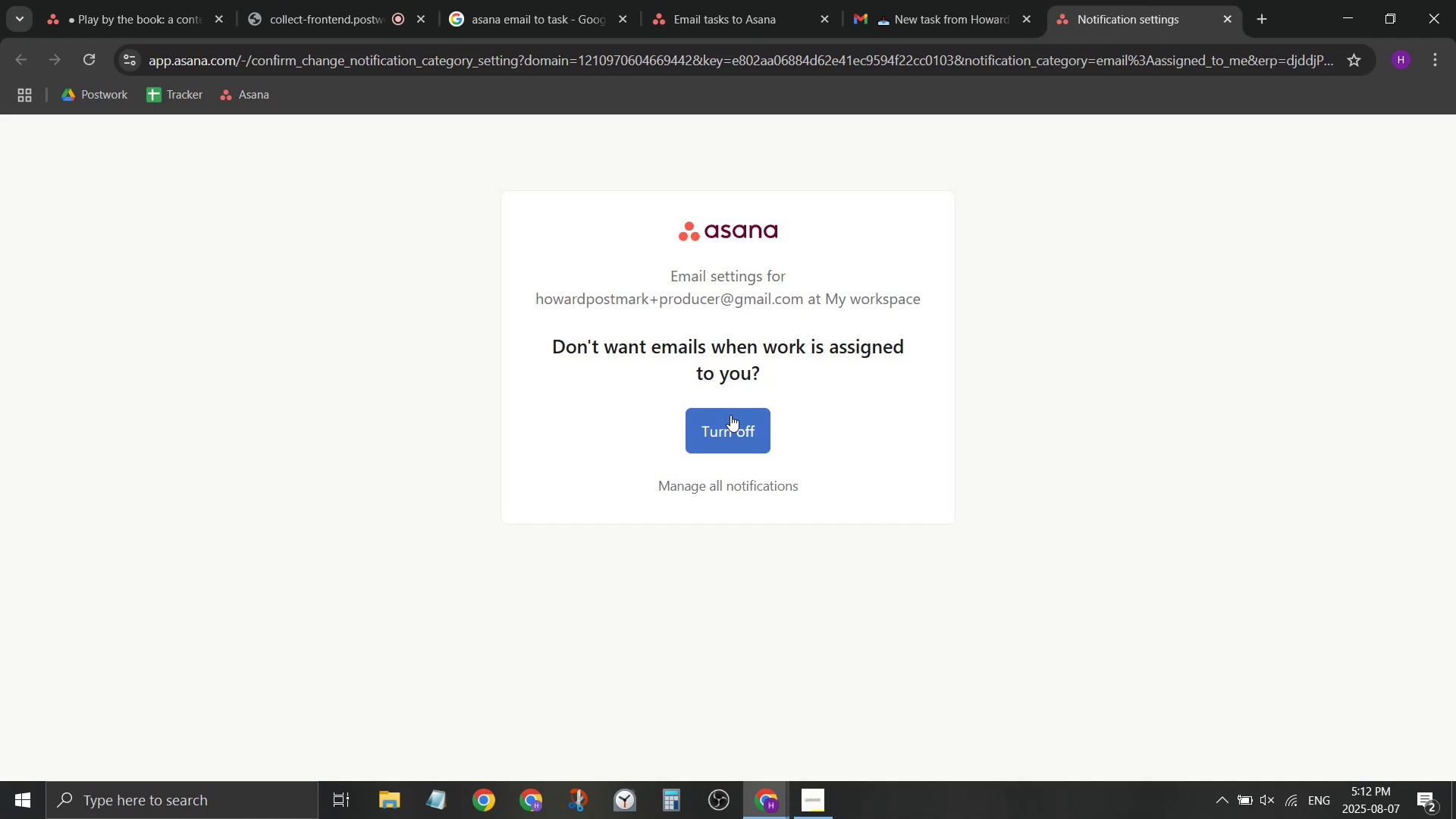 
double_click([981, 0])
 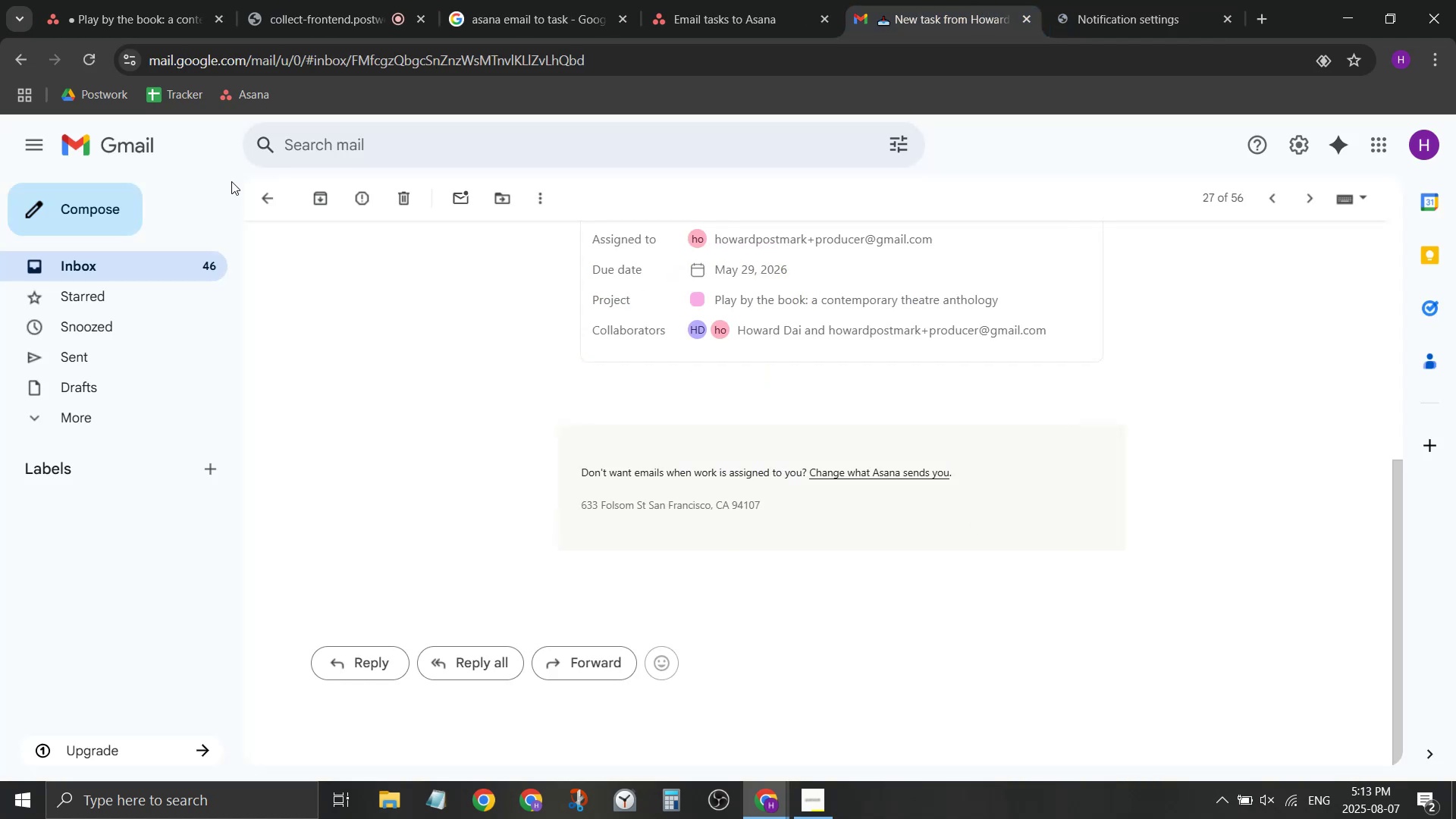 
left_click_drag(start_coordinate=[272, 201], to_coordinate=[280, 197])
 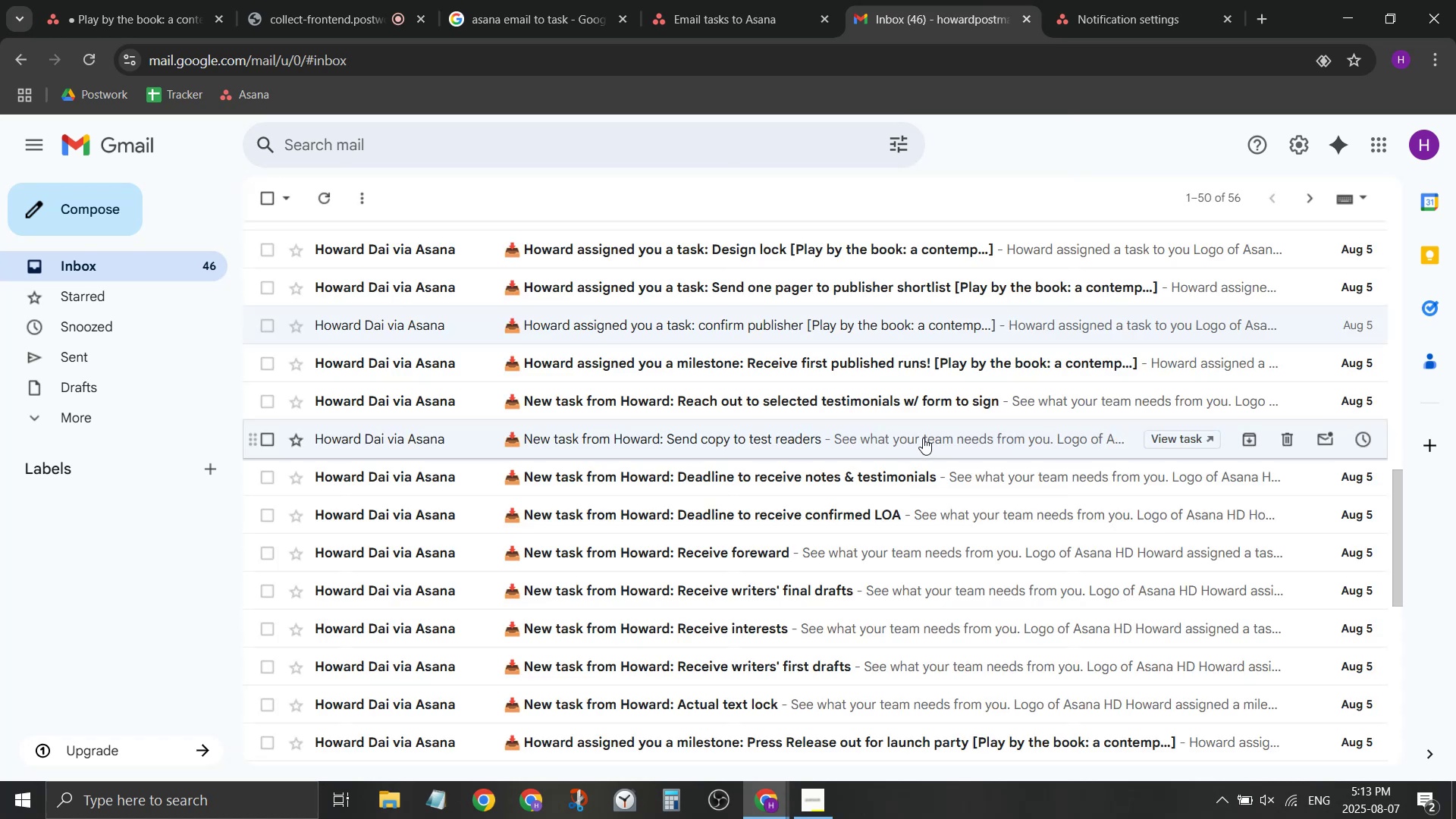 
scroll: coordinate [928, 451], scroll_direction: down, amount: 2.0
 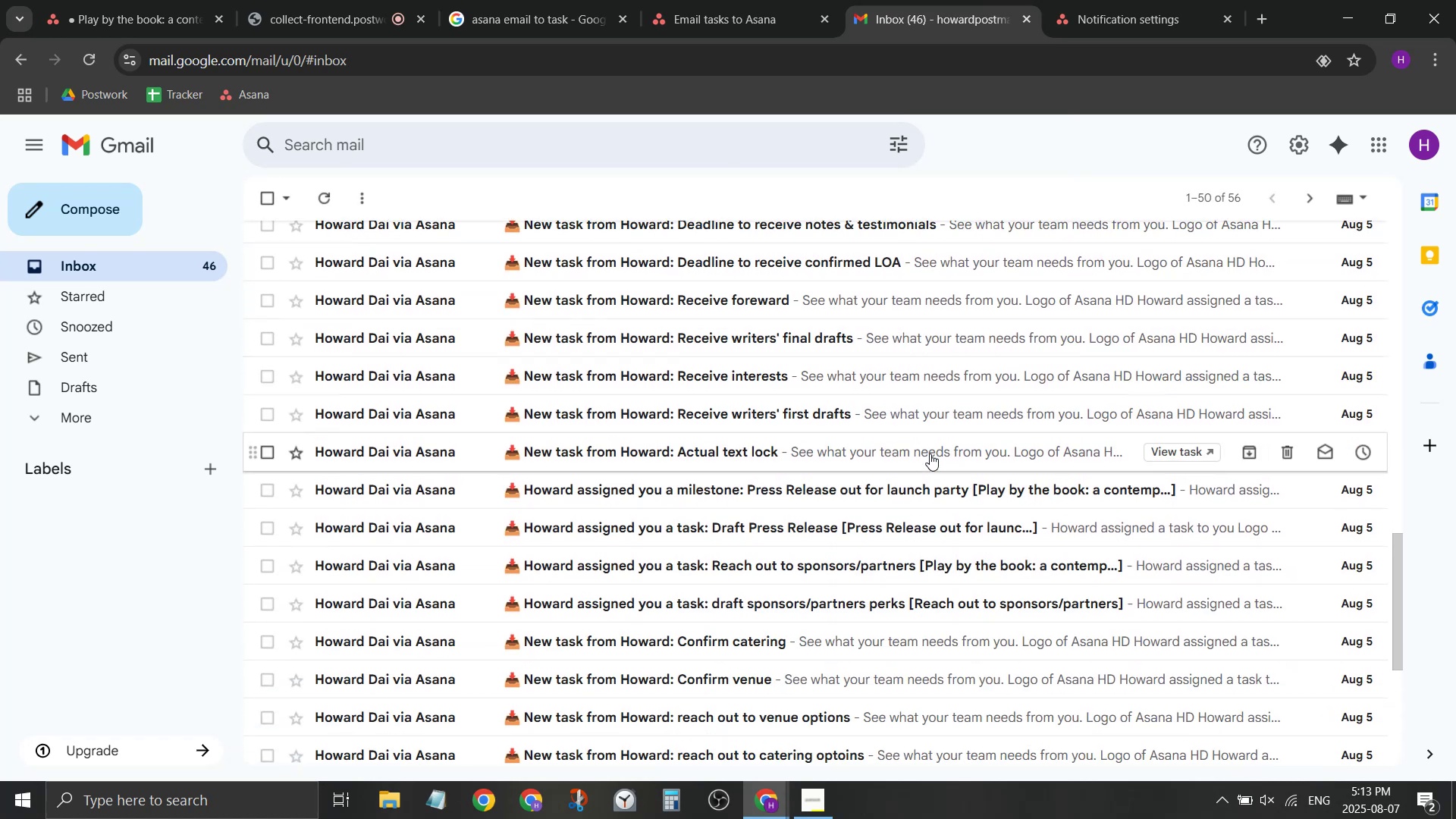 
left_click([930, 453])
 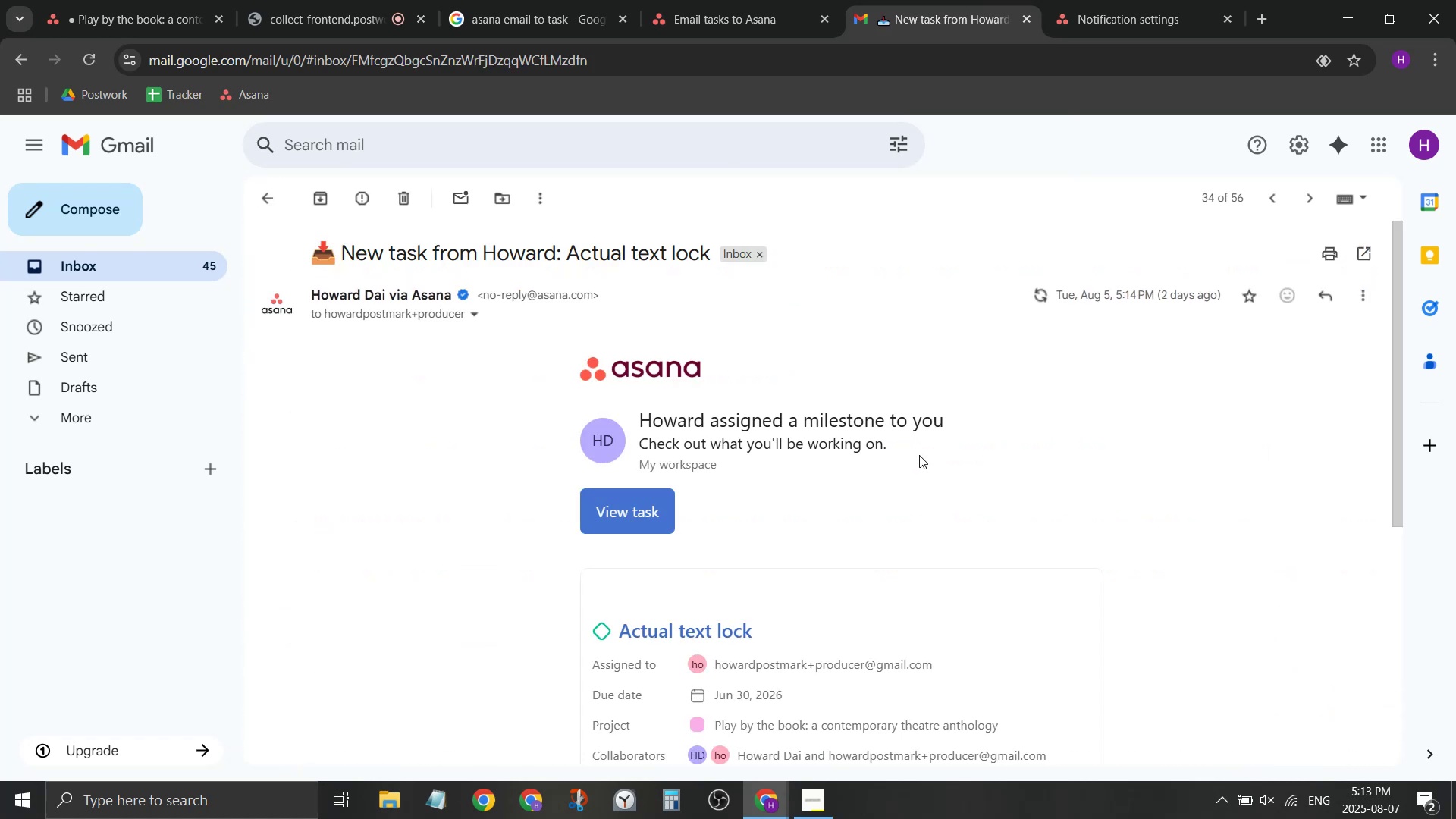 
left_click([258, 199])
 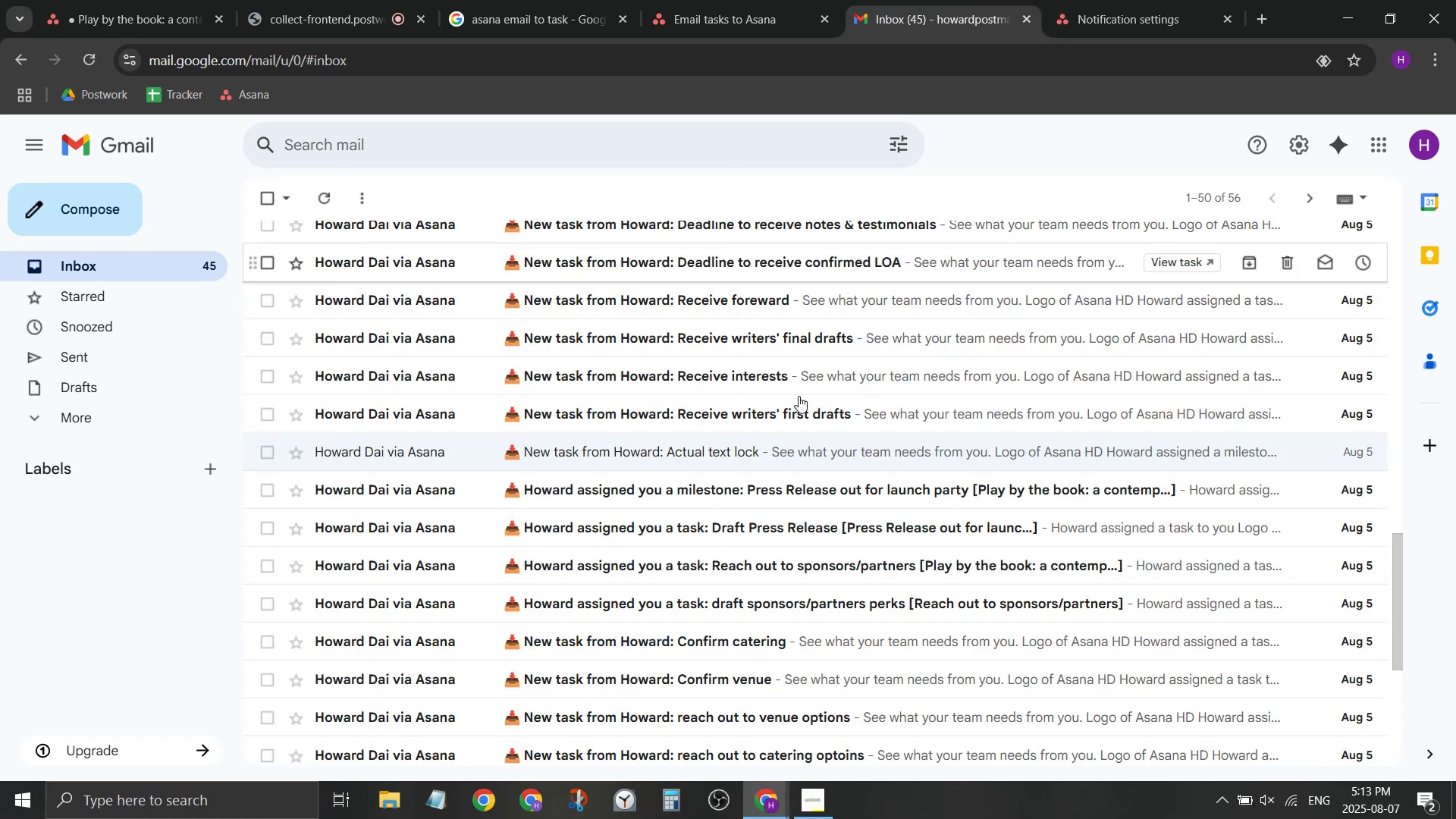 
scroll: coordinate [834, 407], scroll_direction: down, amount: 2.0
 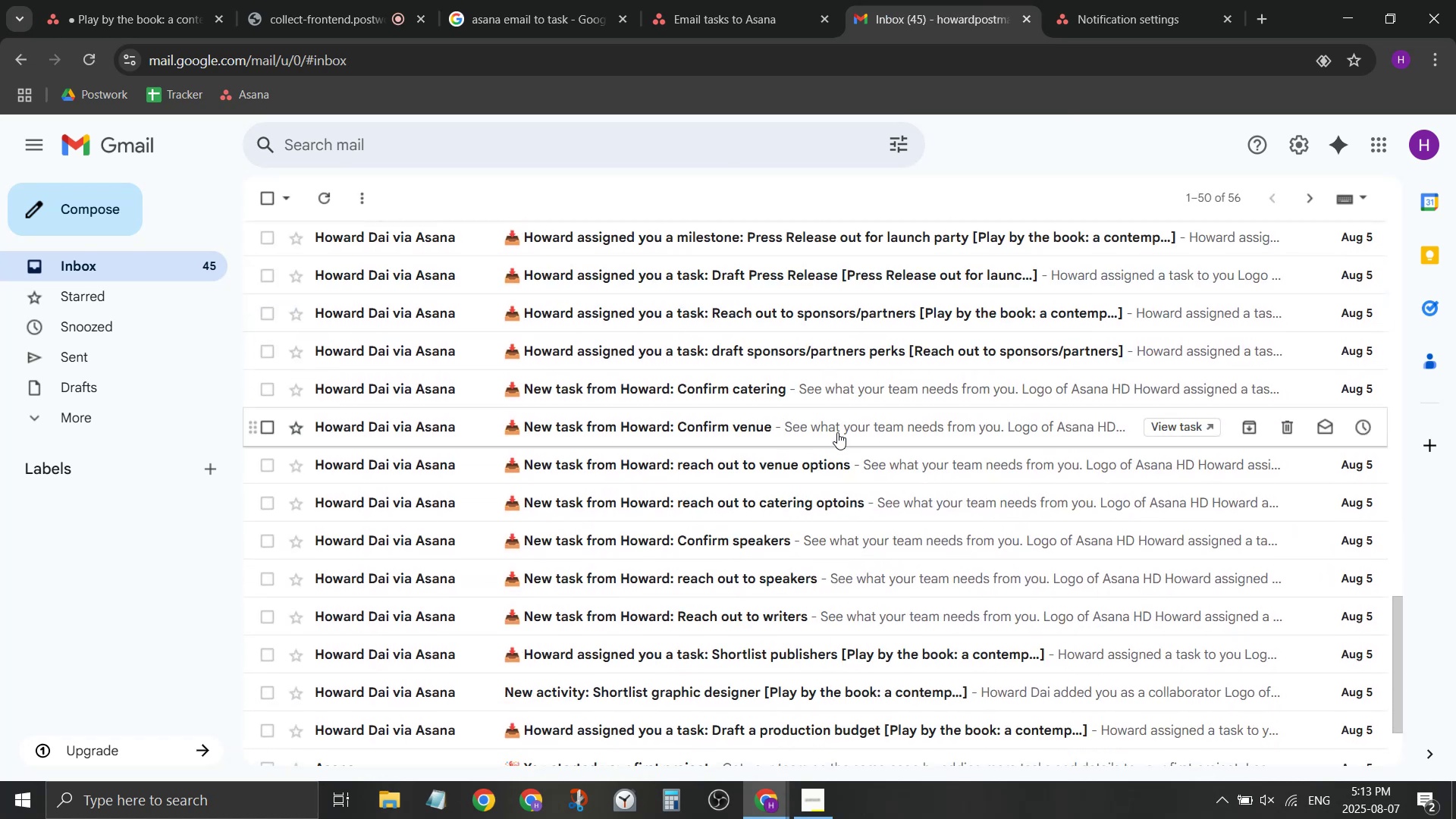 
left_click([837, 432])
 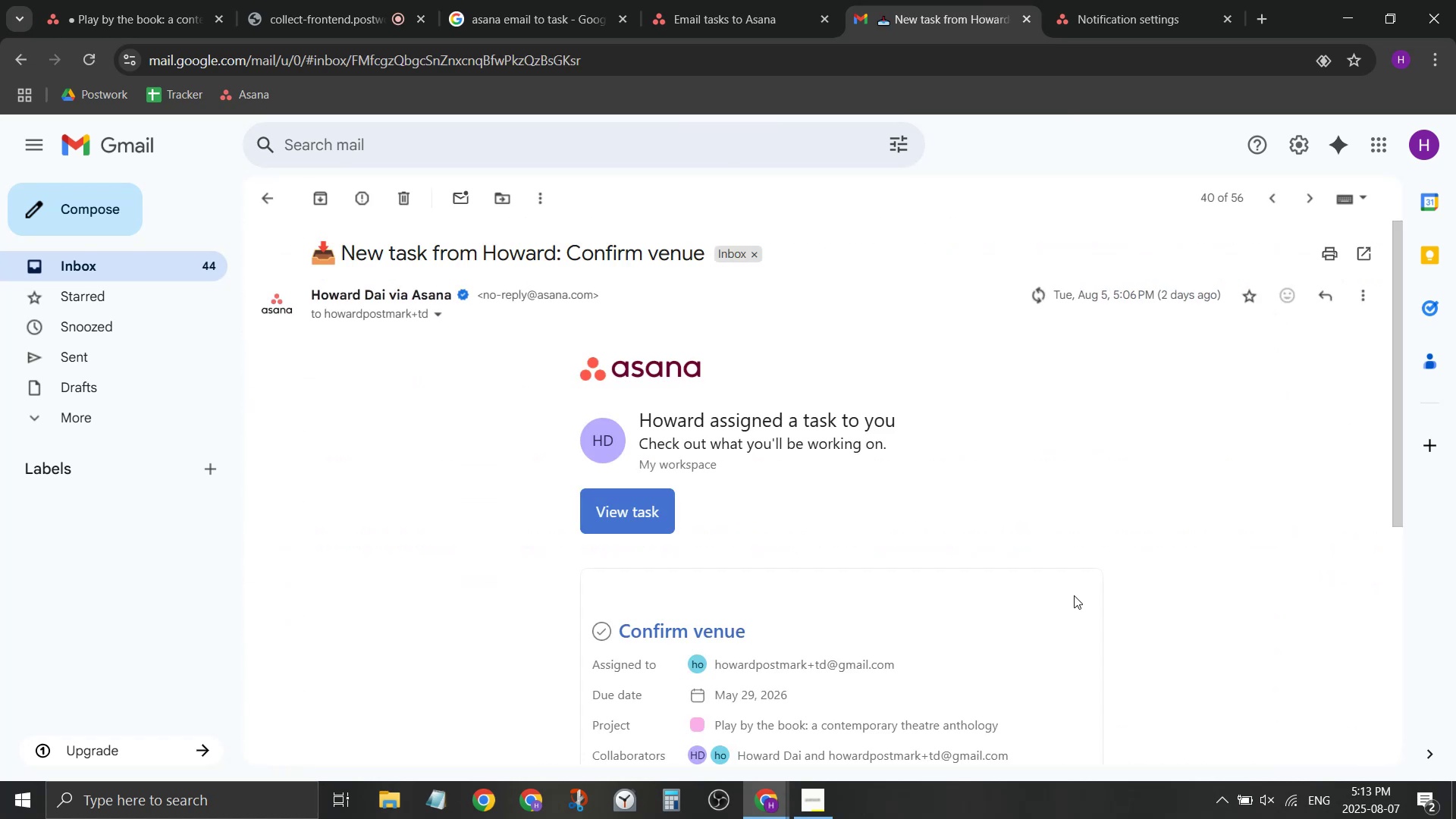 
scroll: coordinate [1074, 595], scroll_direction: down, amount: 6.0
 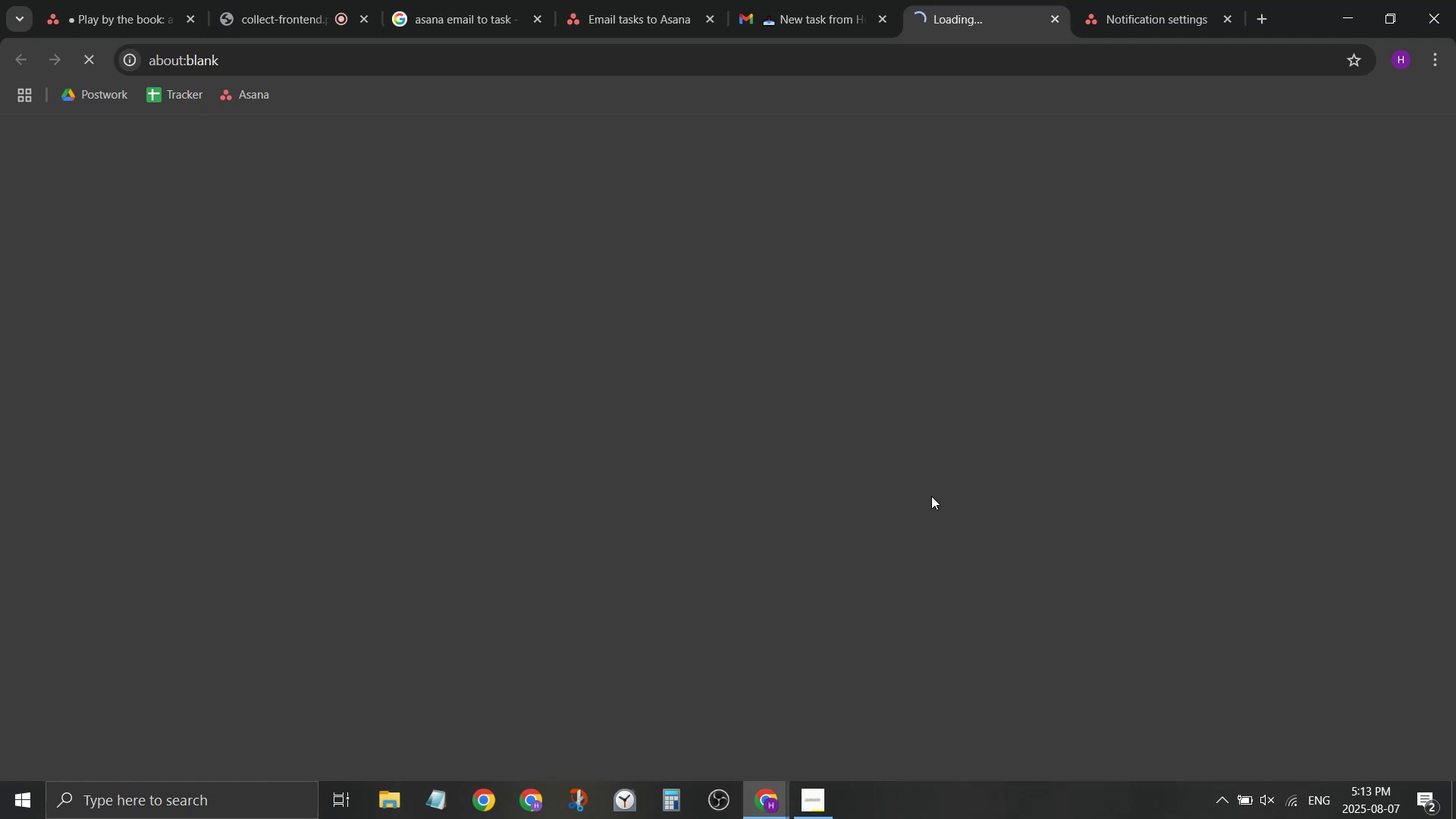 
left_click([766, 449])
 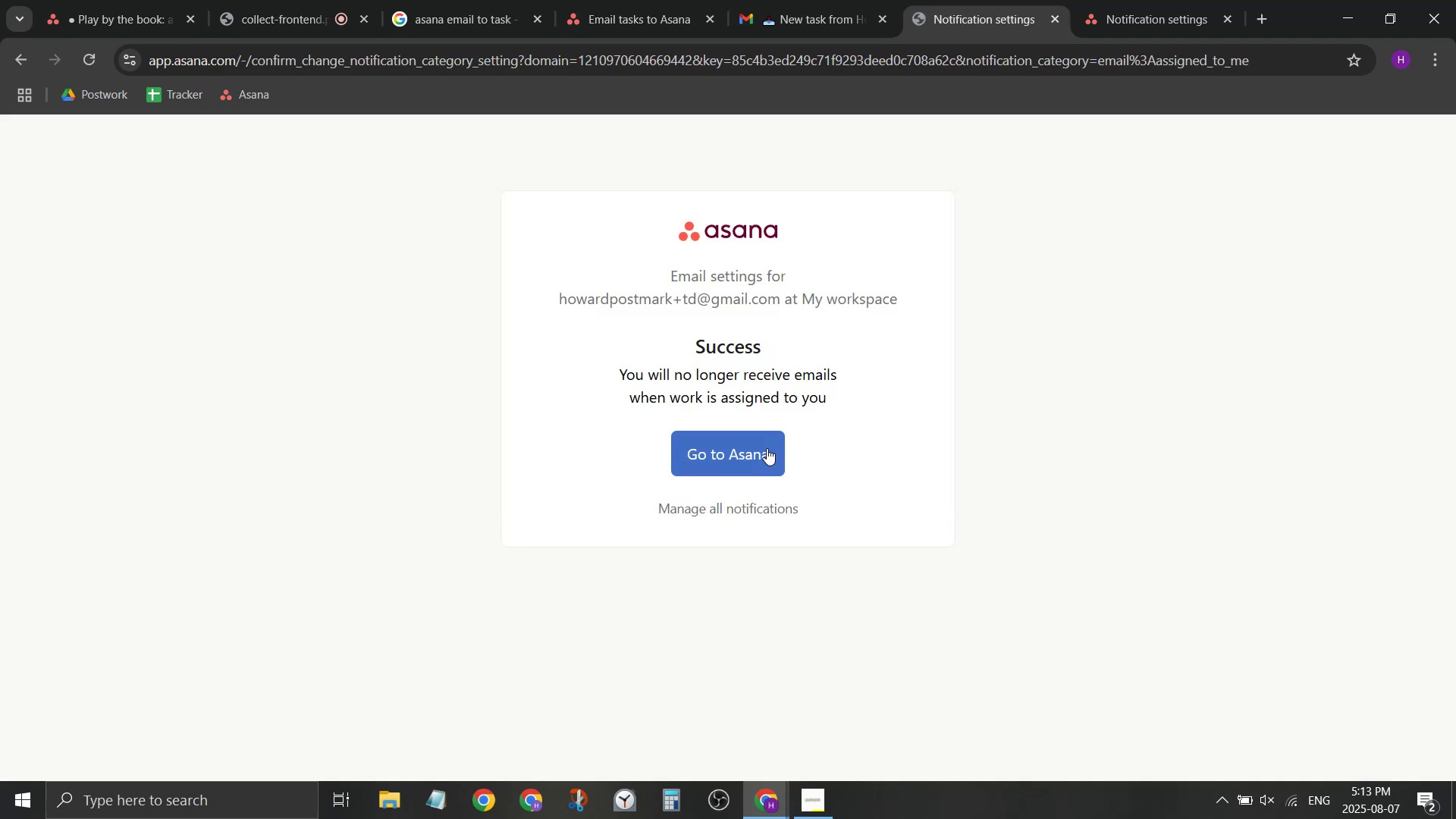 
left_click([876, 0])
 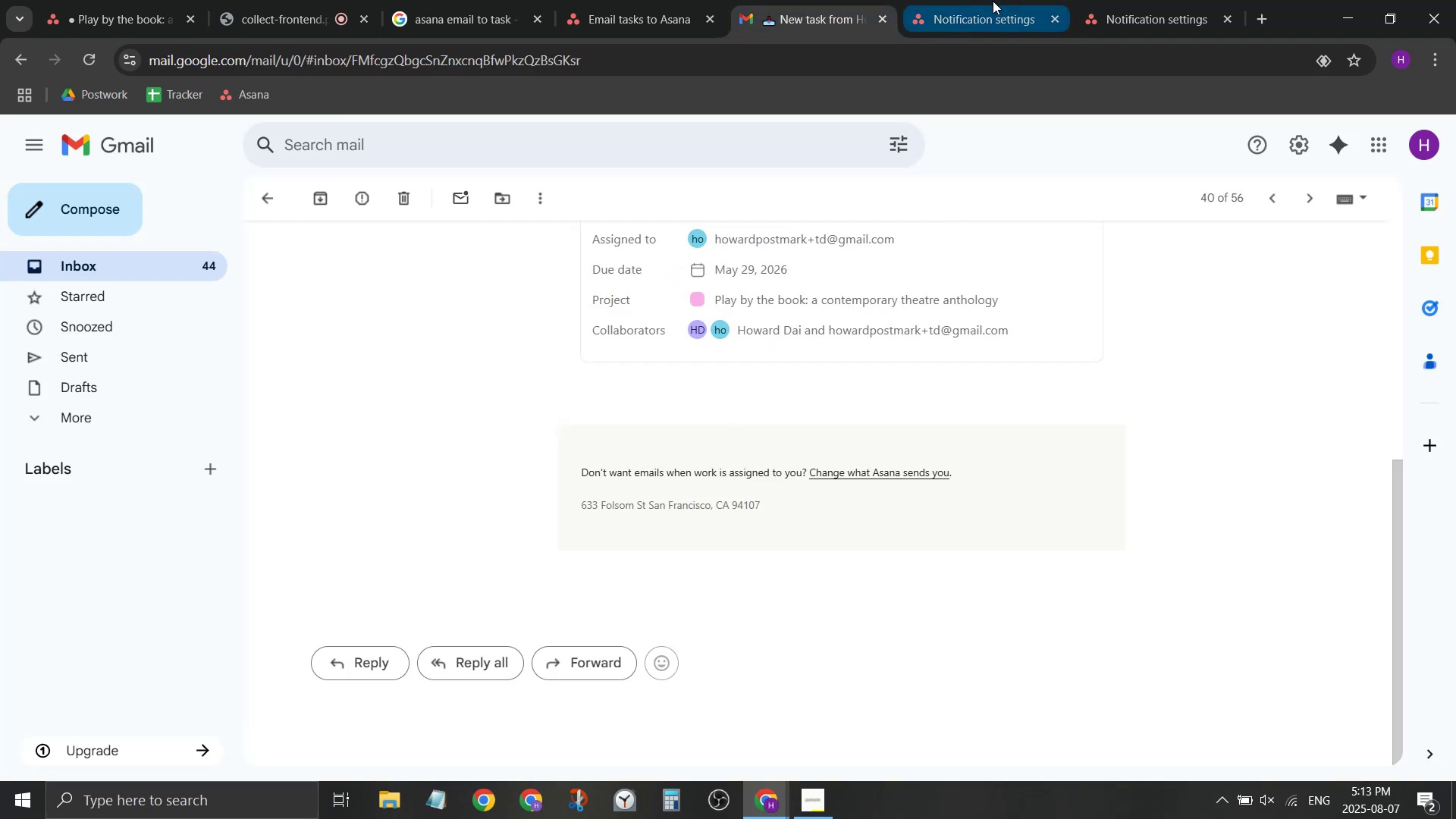 
double_click([993, 1])
 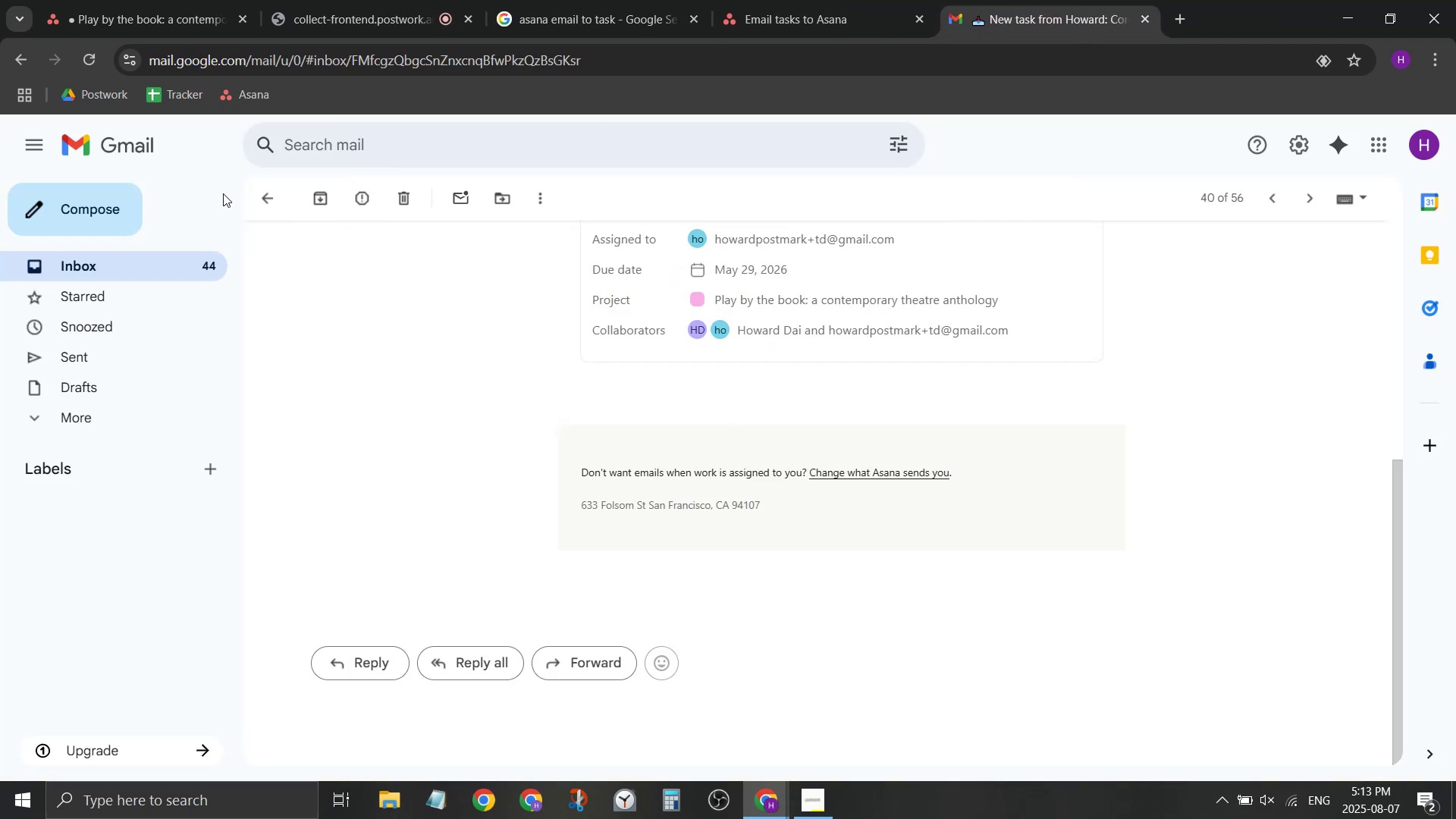 
left_click([265, 201])
 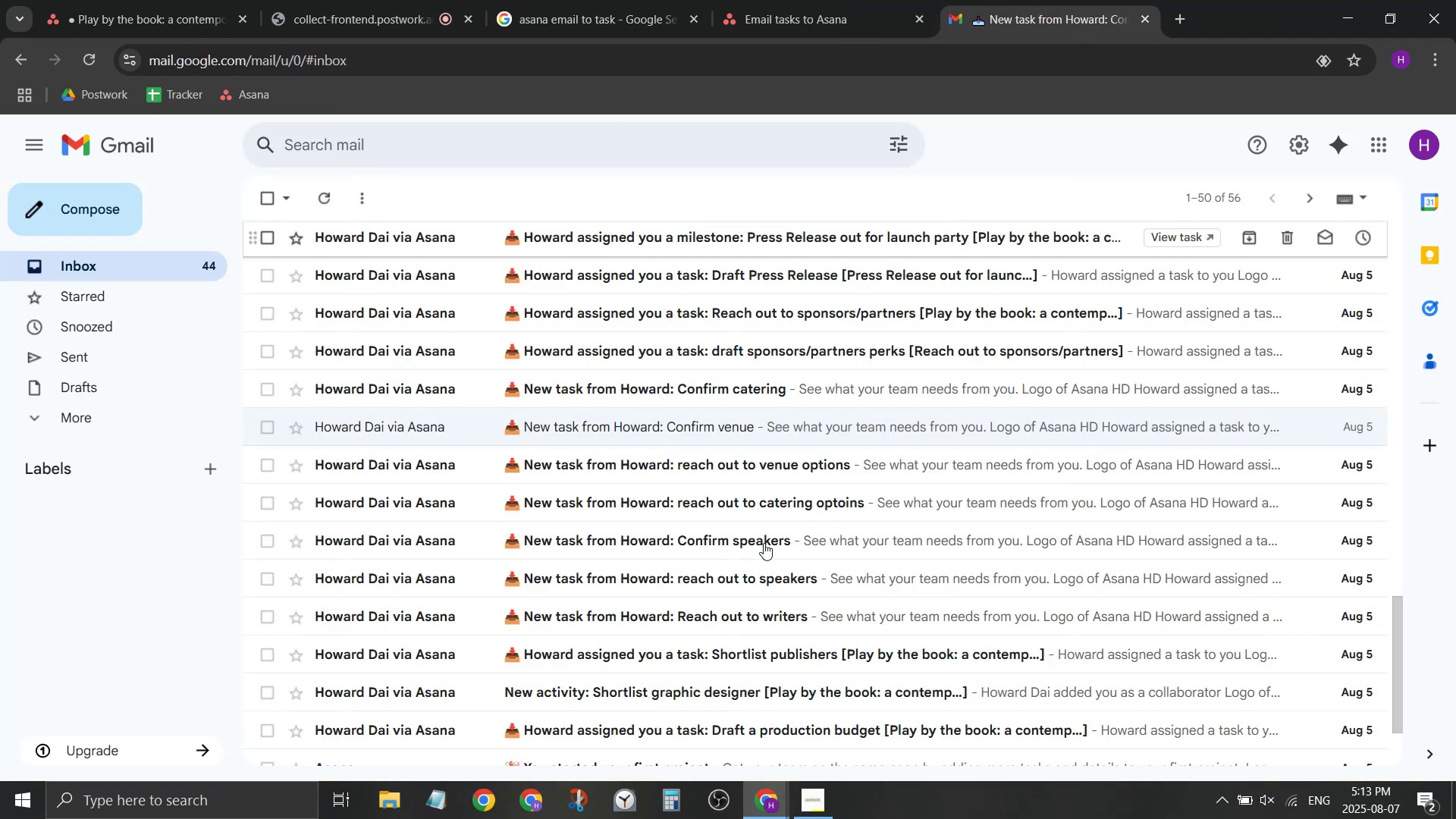 
scroll: coordinate [776, 545], scroll_direction: down, amount: 2.0
 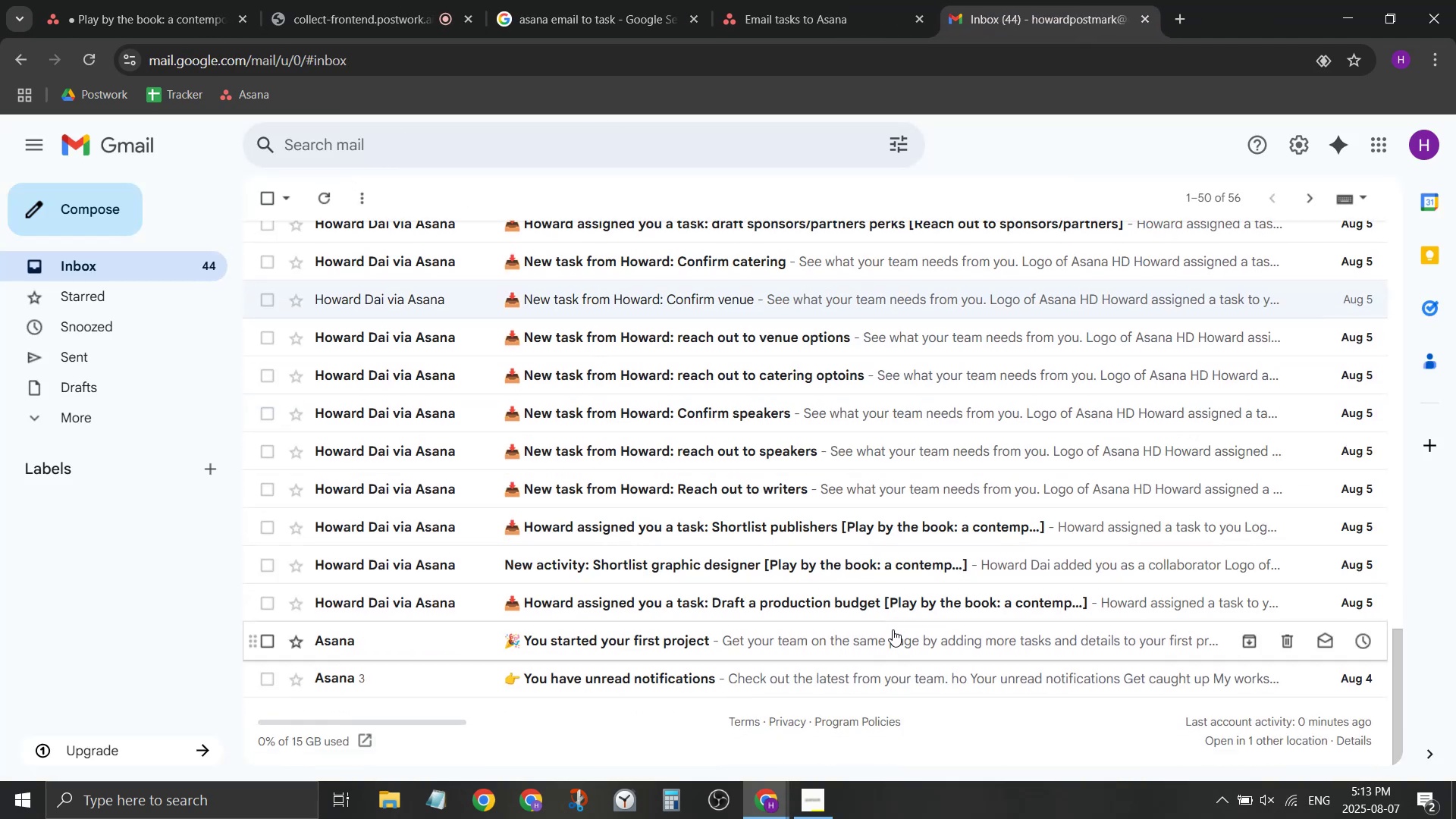 
left_click([905, 607])
 